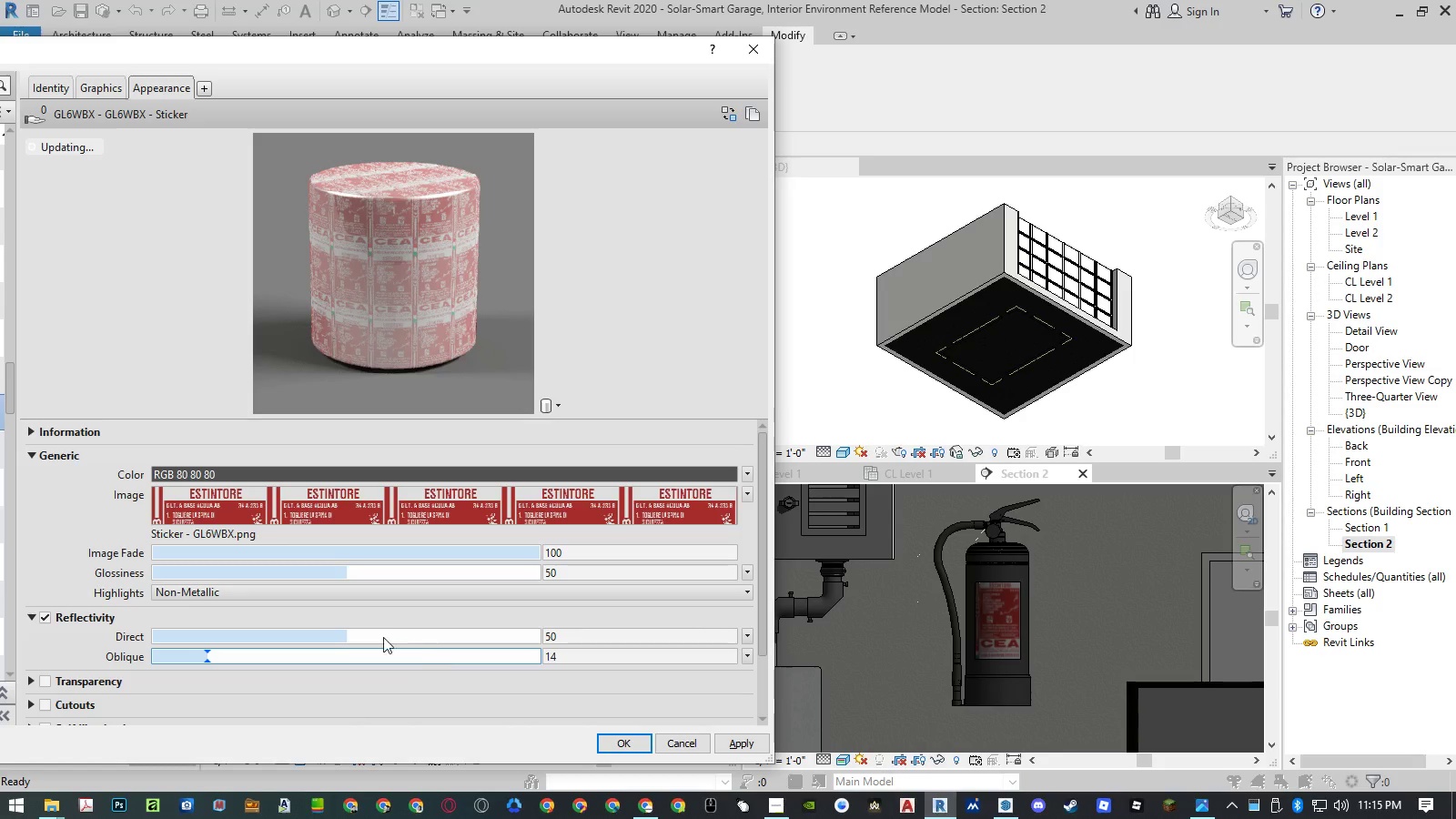 
left_click_drag(start_coordinate=[350, 631], to_coordinate=[444, 636])
 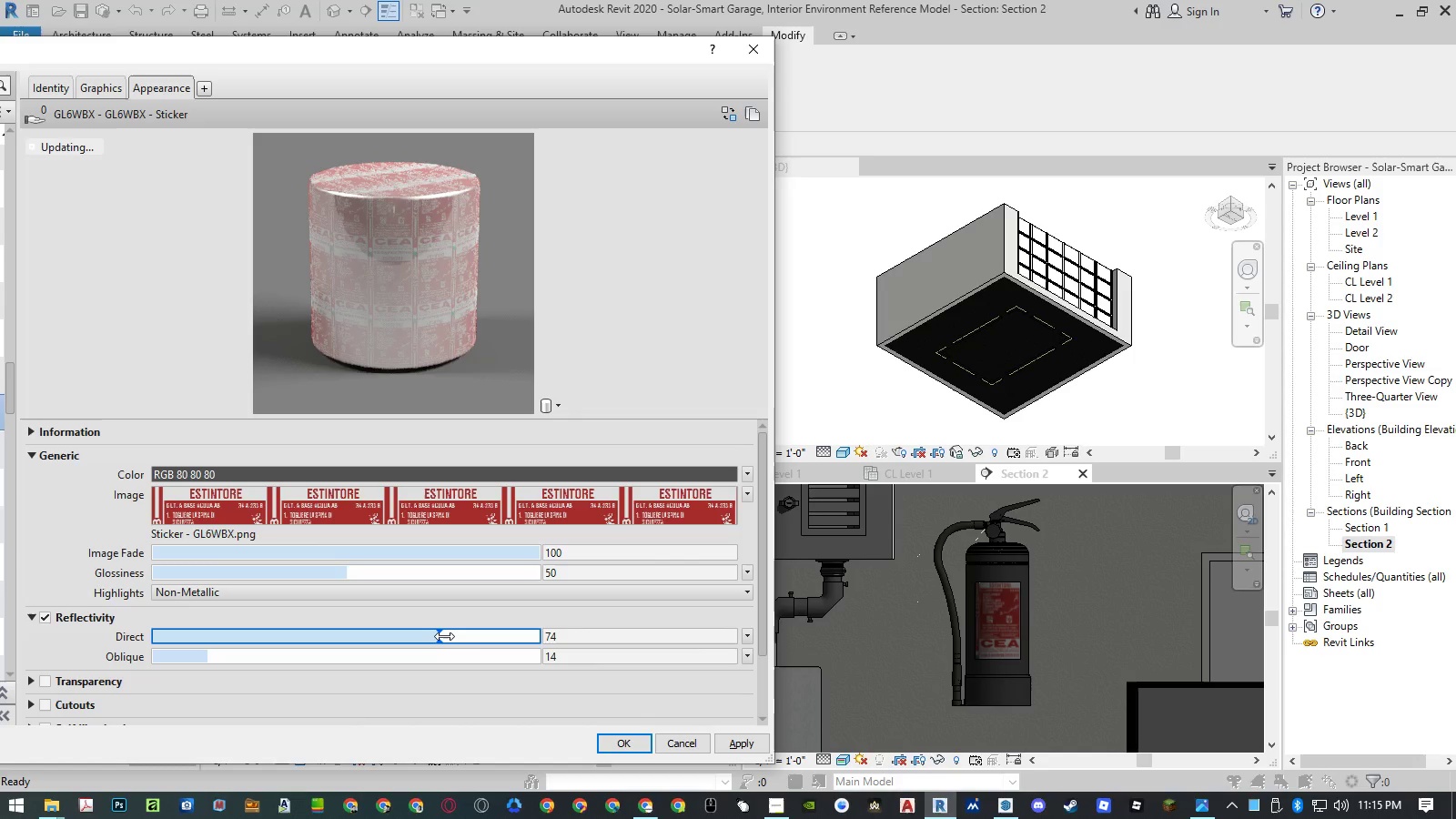 
left_click_drag(start_coordinate=[444, 636], to_coordinate=[245, 632])
 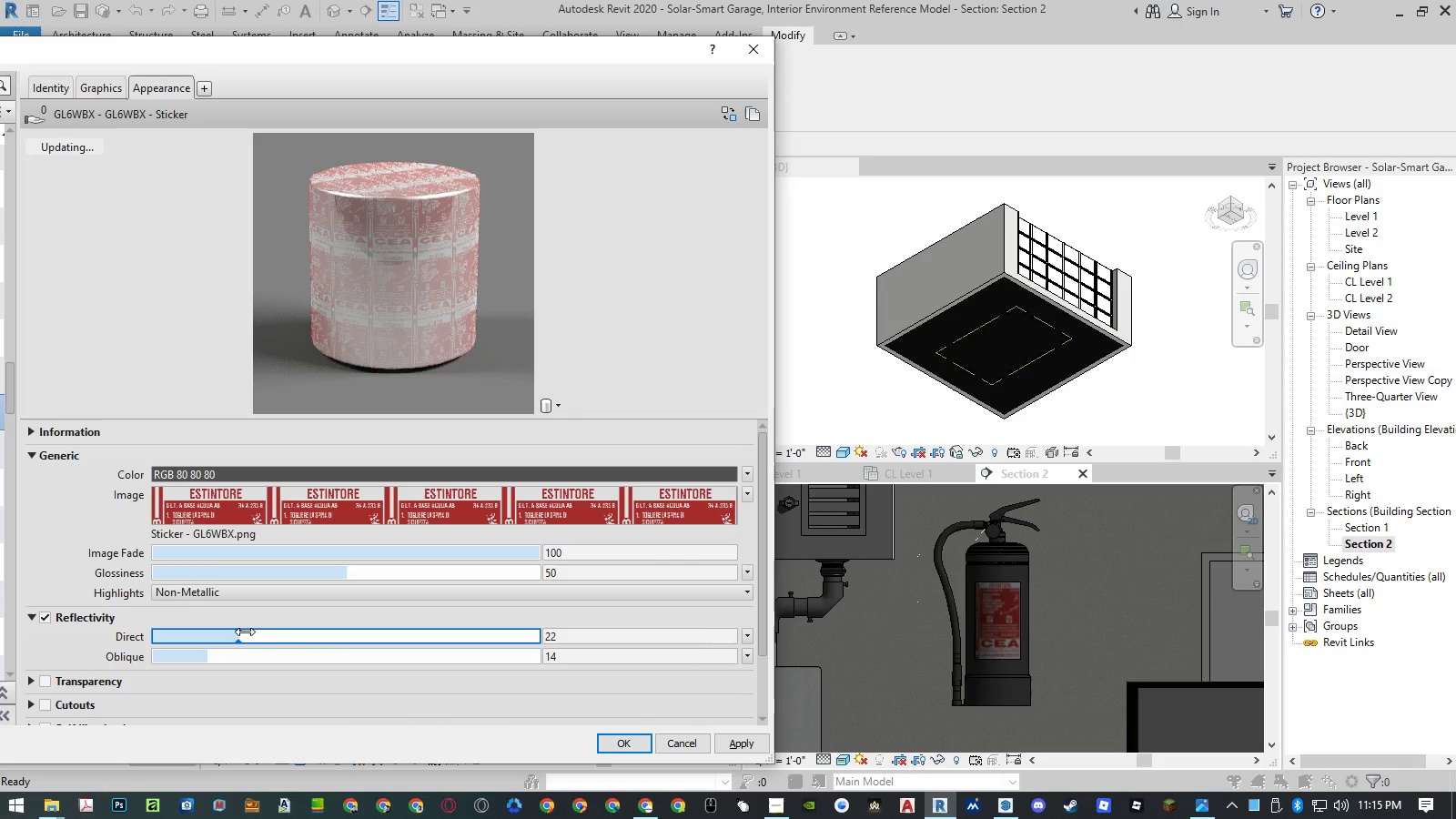 
left_click_drag(start_coordinate=[245, 632], to_coordinate=[186, 632])
 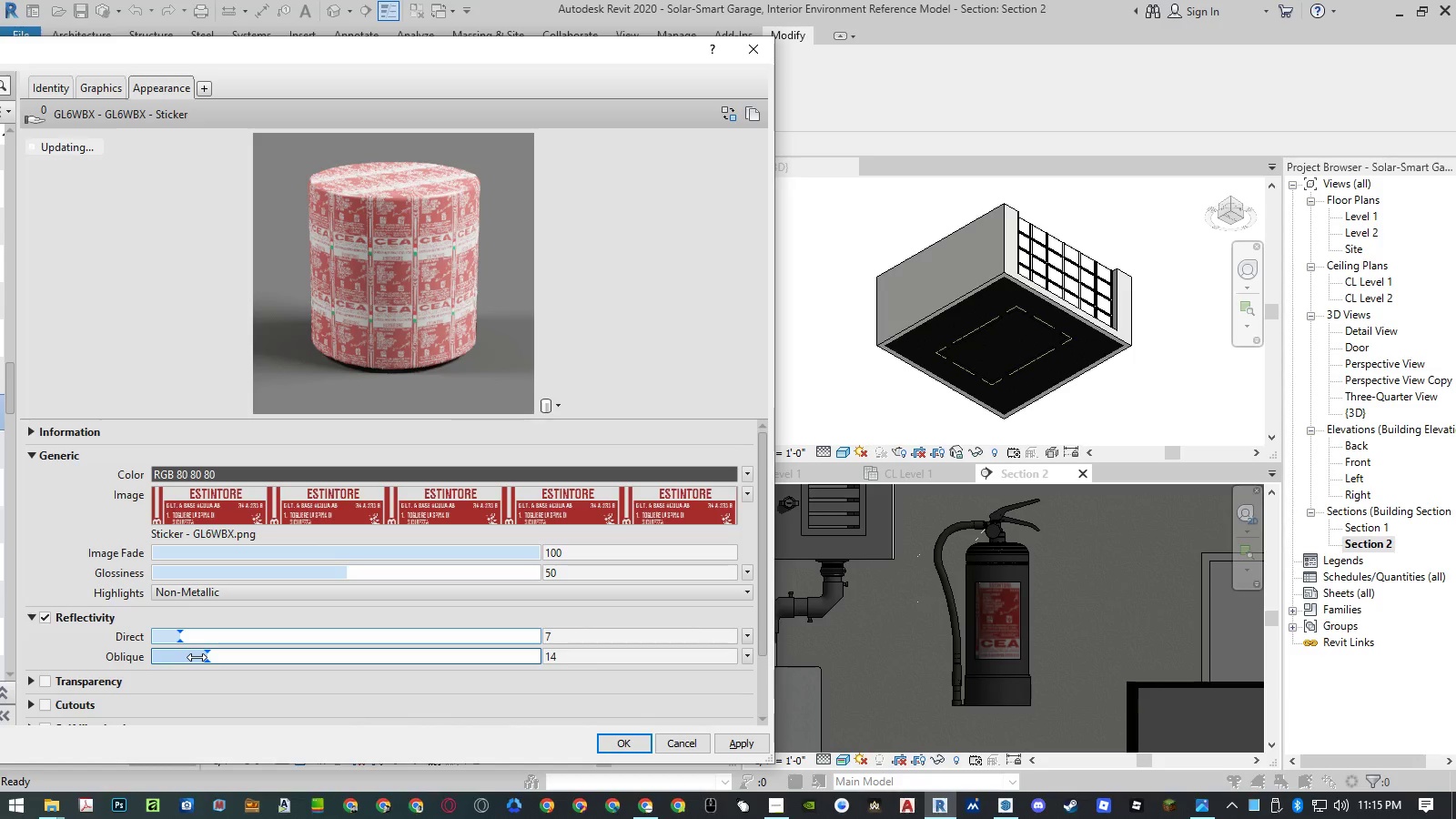 
left_click_drag(start_coordinate=[204, 658], to_coordinate=[126, 654])
 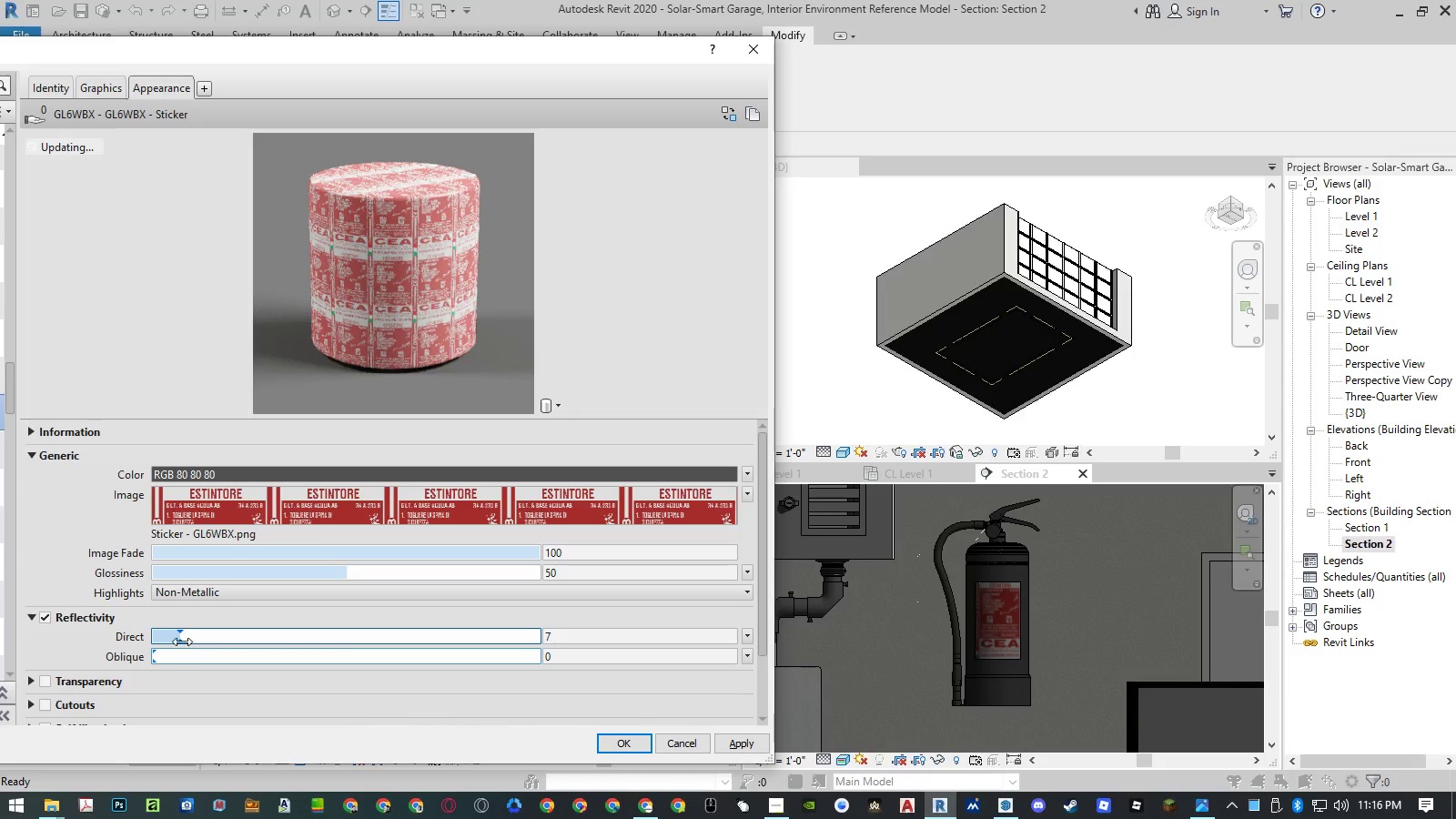 
left_click_drag(start_coordinate=[182, 638], to_coordinate=[244, 637])
 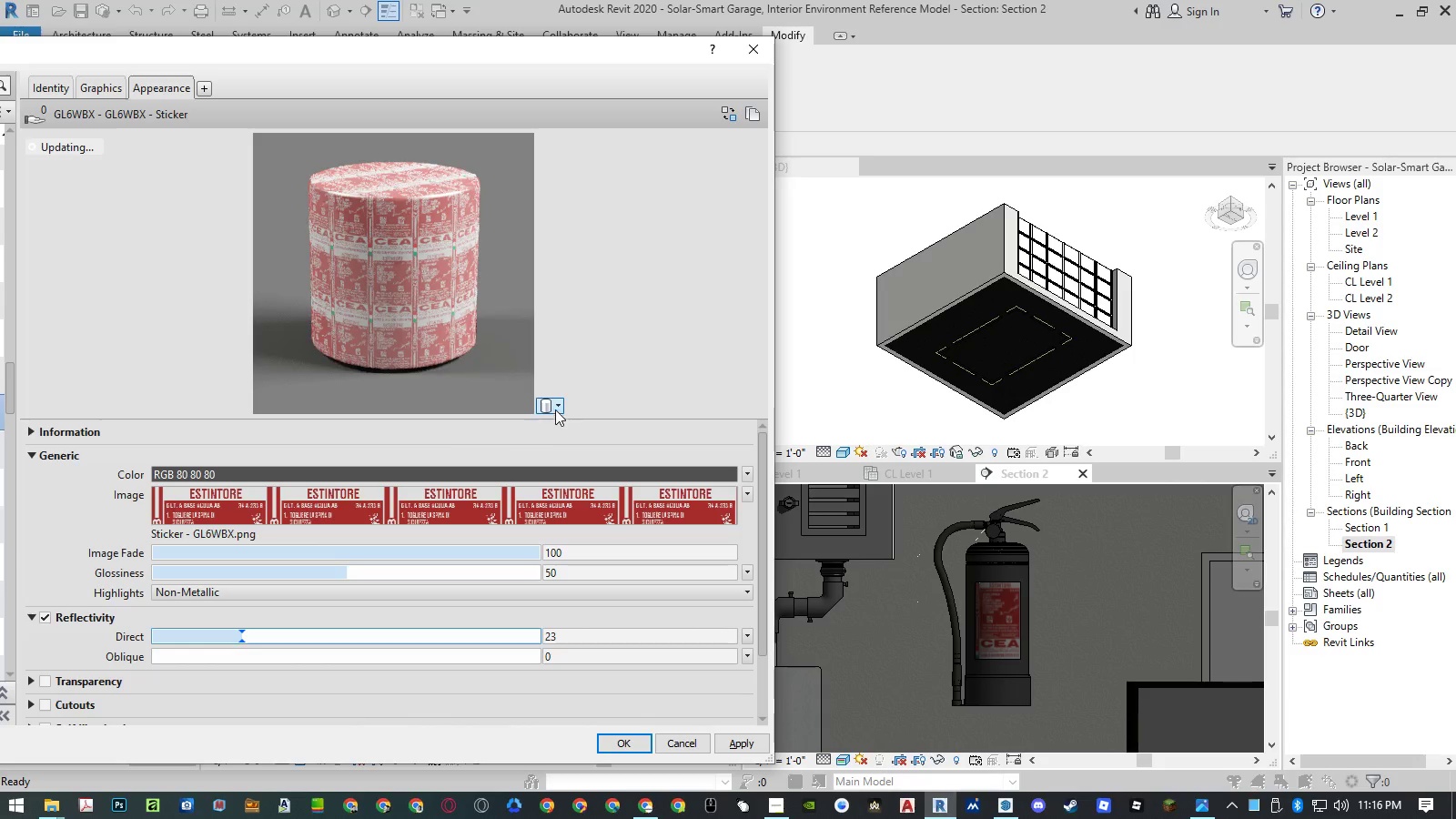 
double_click([557, 423])
 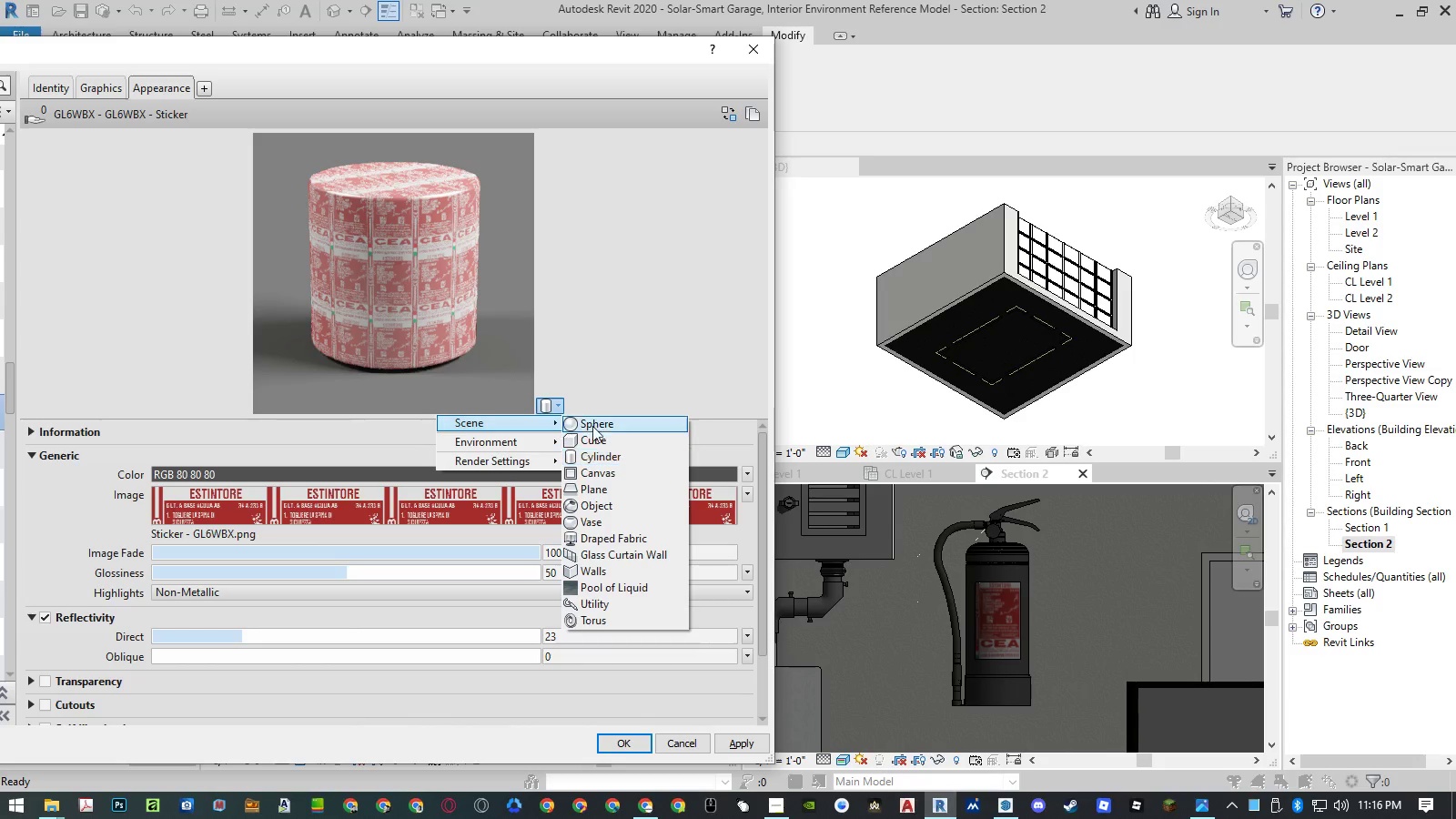 
triple_click([604, 428])
 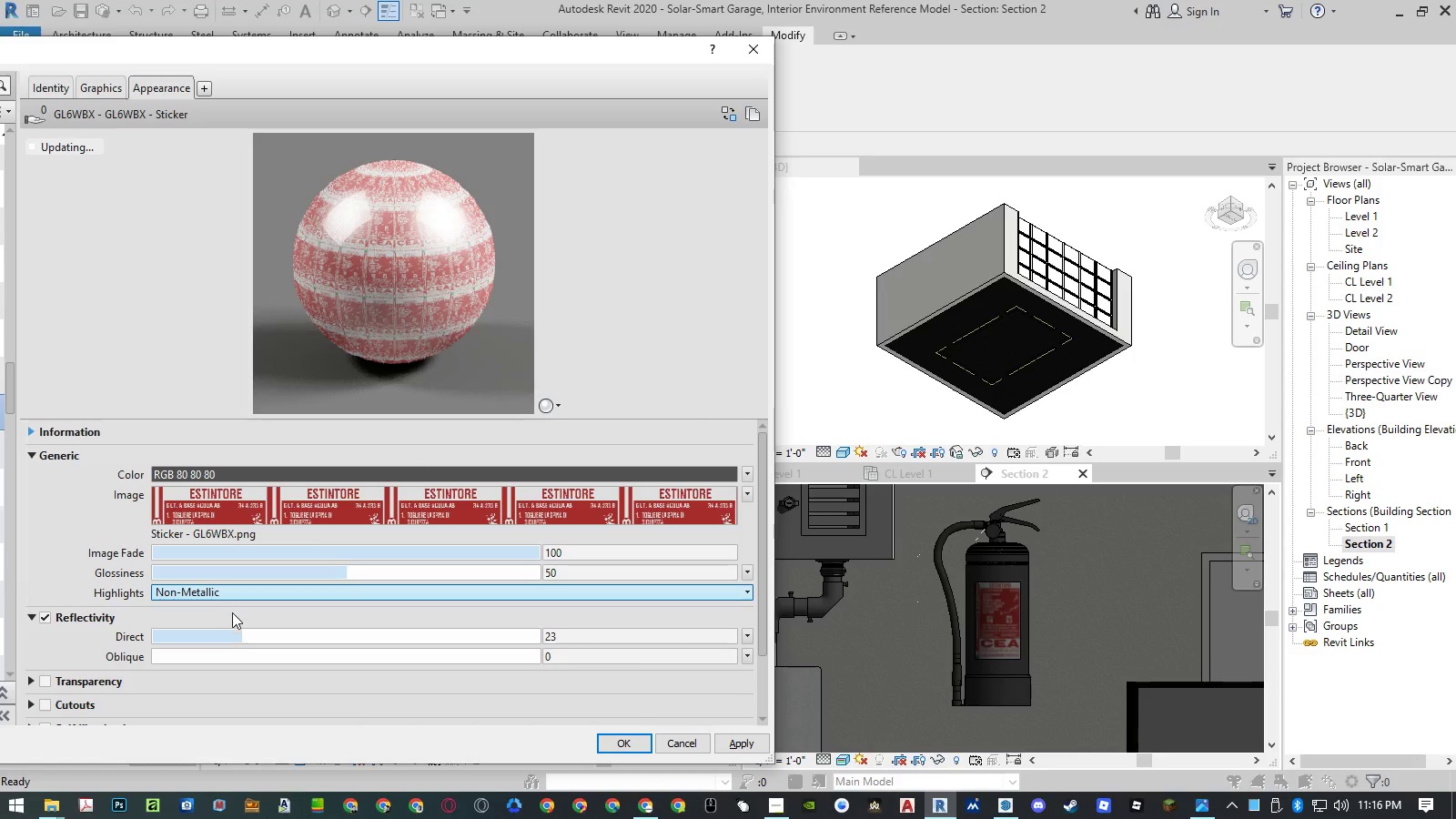 
left_click_drag(start_coordinate=[240, 629], to_coordinate=[137, 634])
 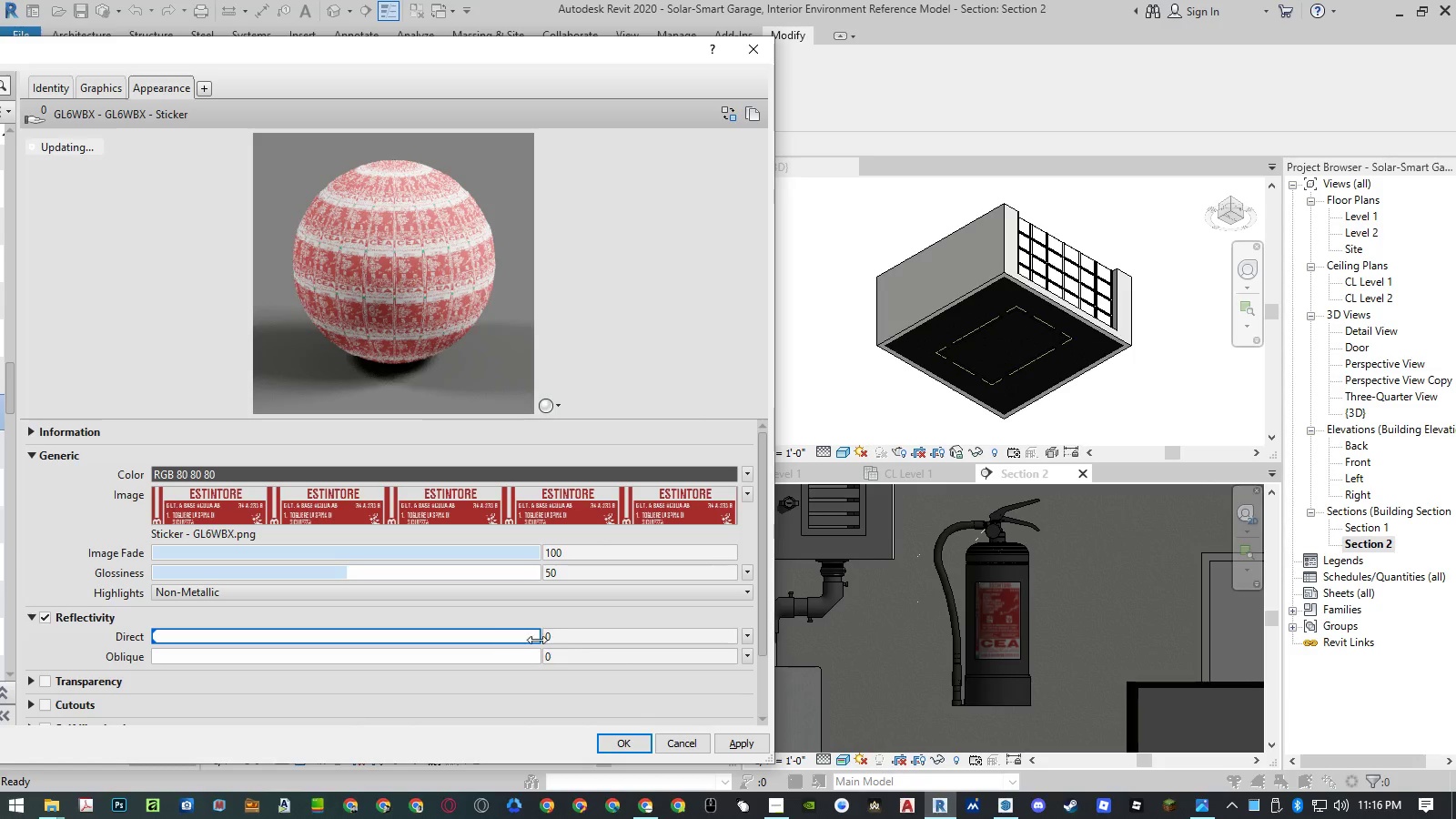 
left_click([567, 640])
 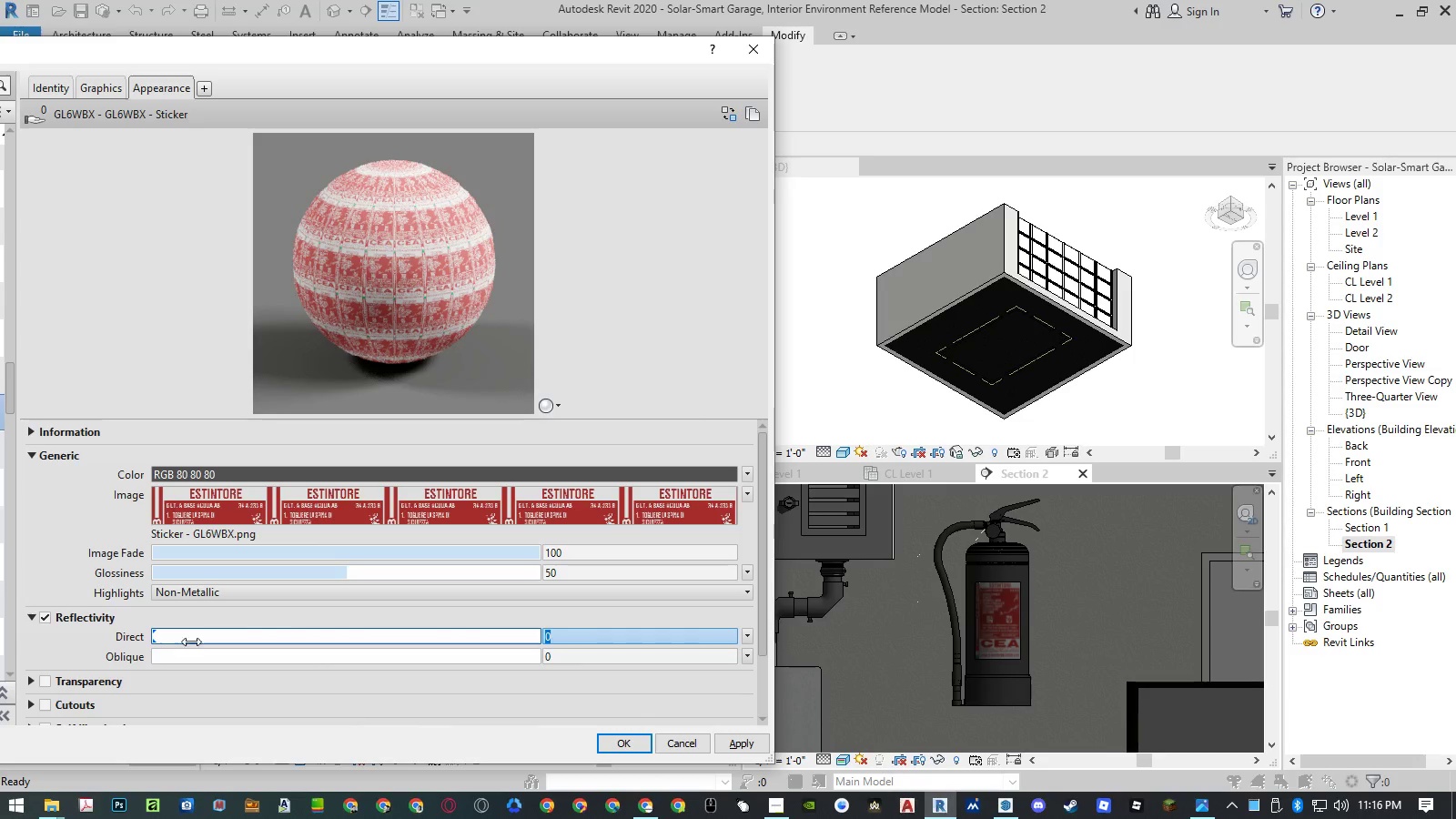 
left_click_drag(start_coordinate=[156, 641], to_coordinate=[168, 639])
 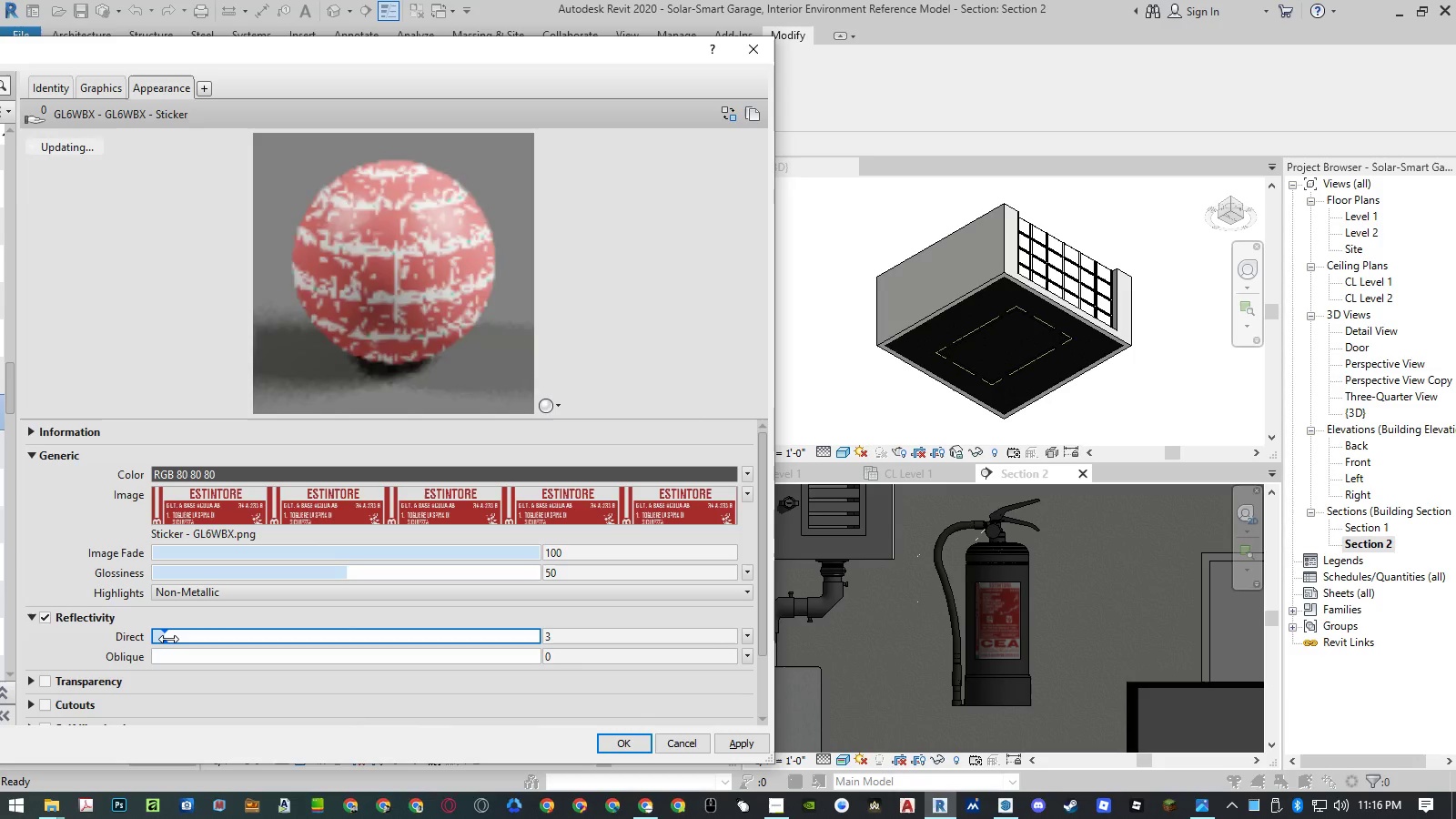 
left_click_drag(start_coordinate=[168, 639], to_coordinate=[86, 634])
 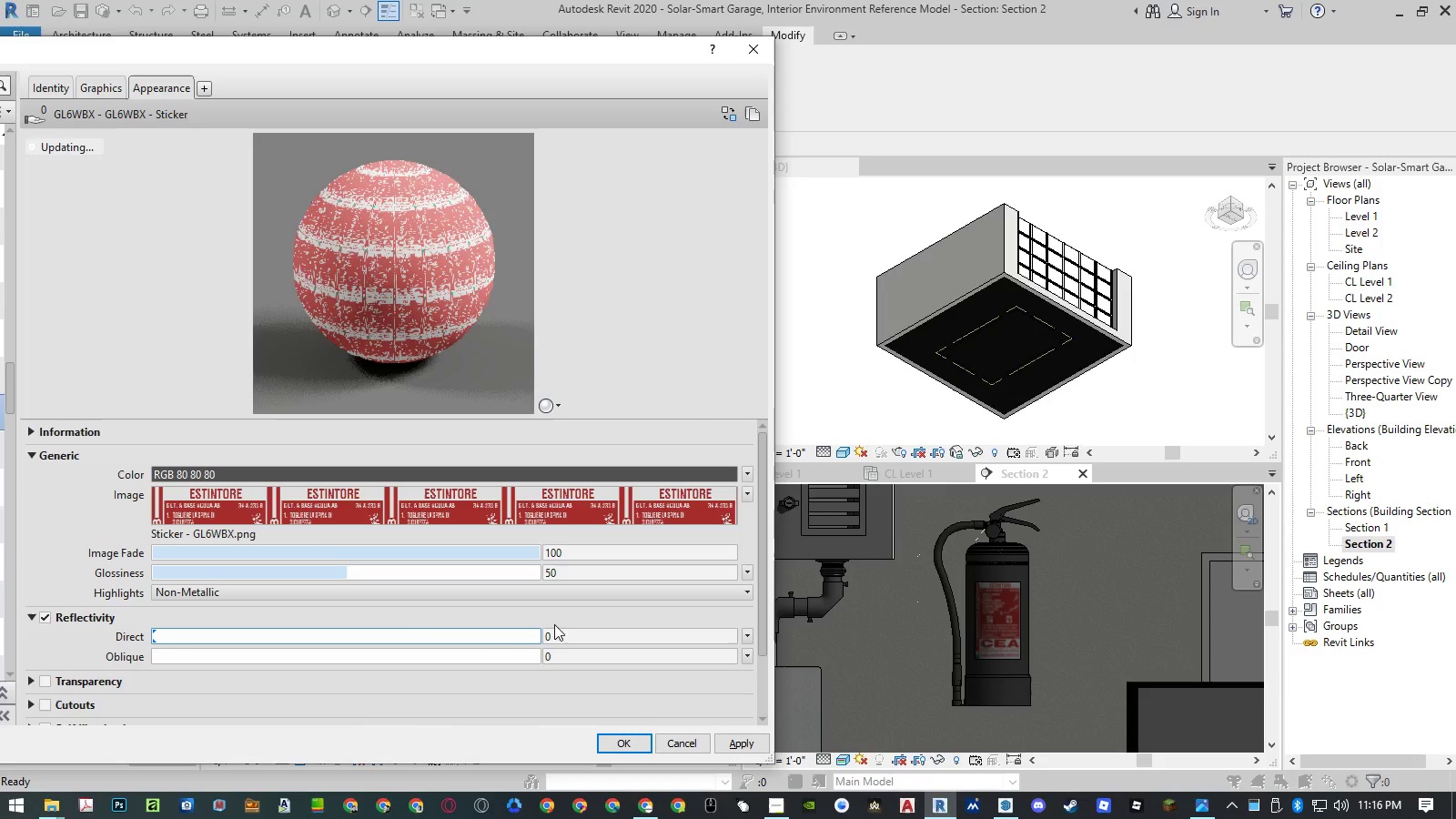 
left_click([561, 635])
 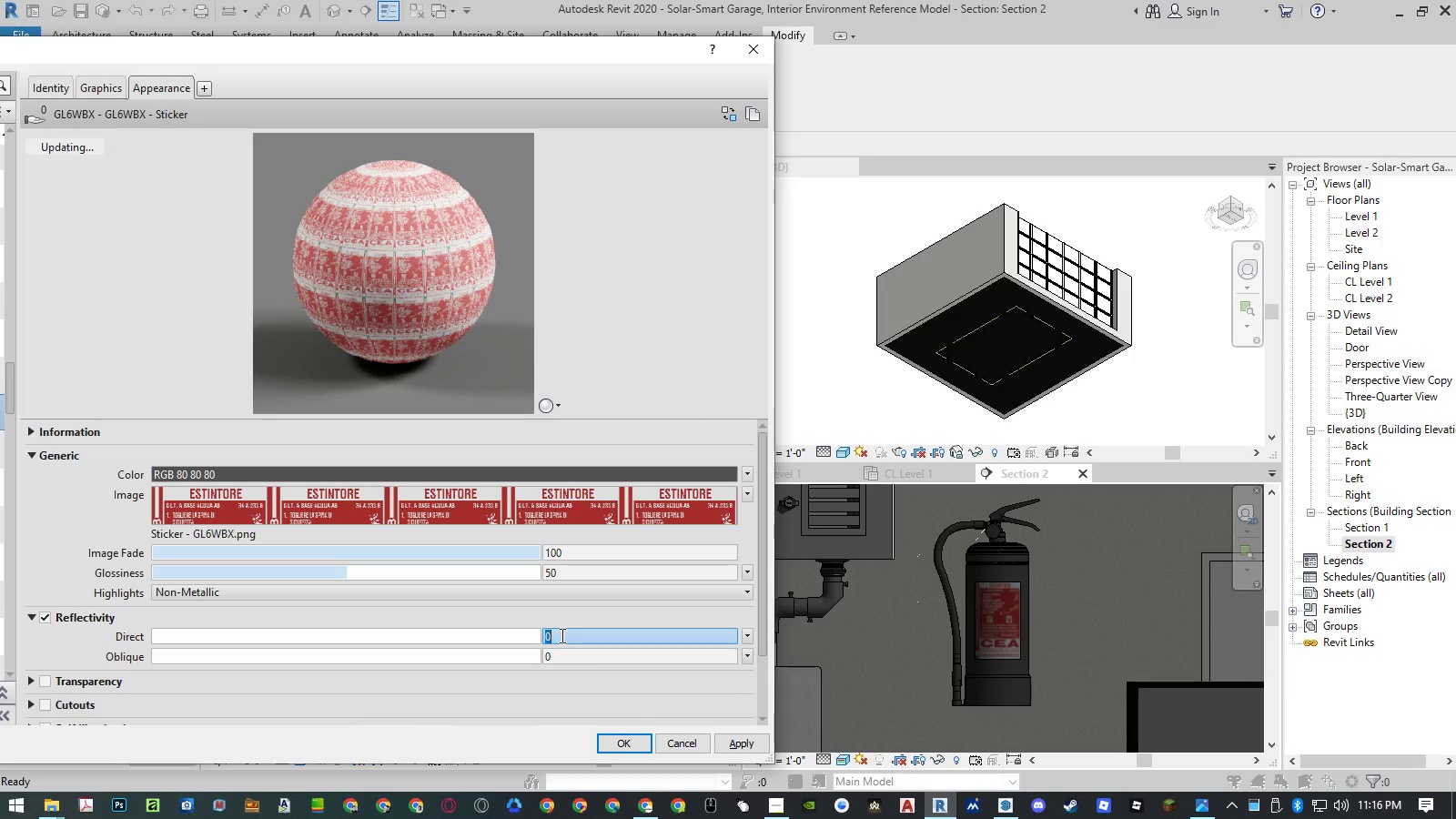 
key(Numpad5)
 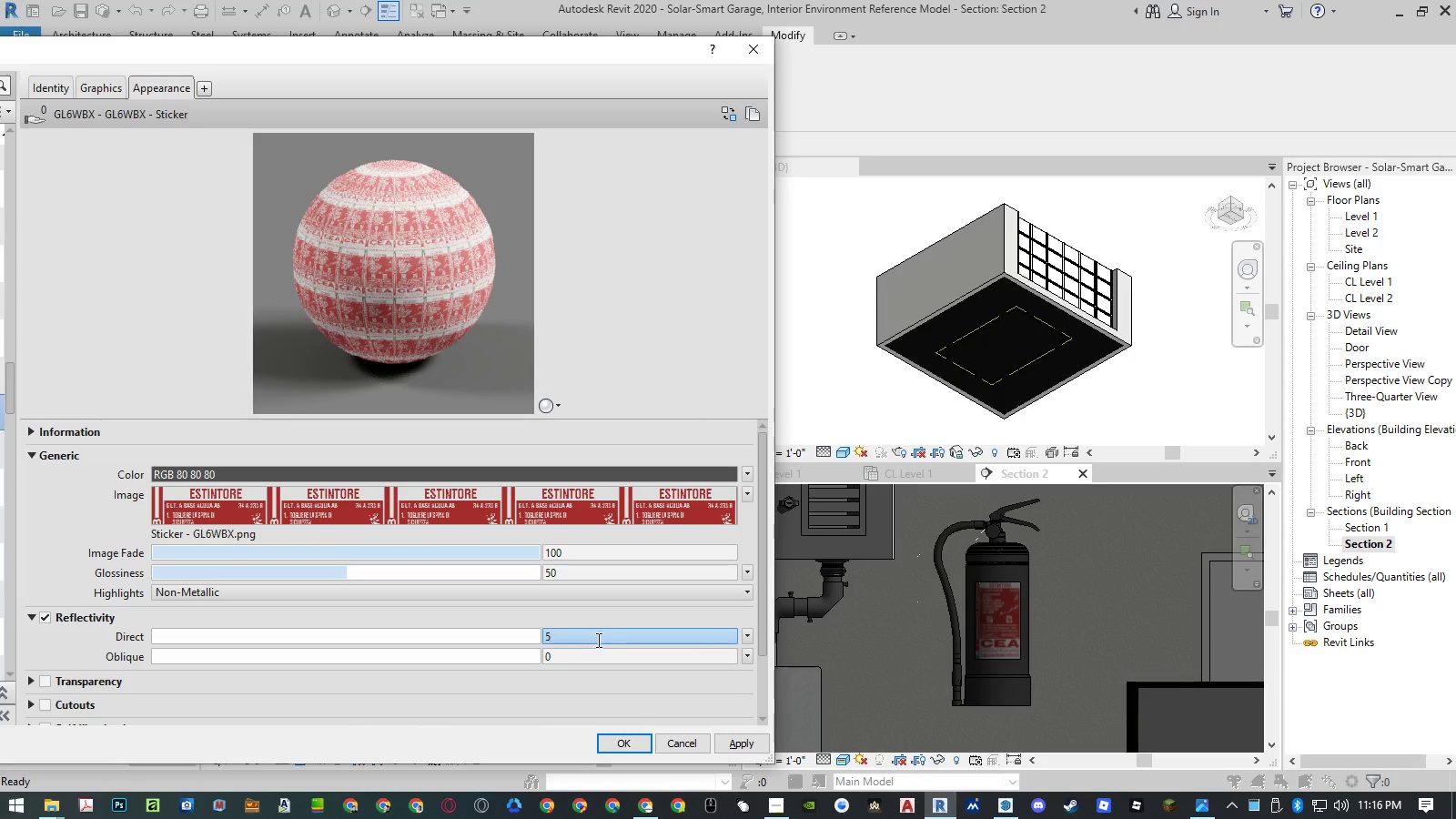 
left_click([596, 651])
 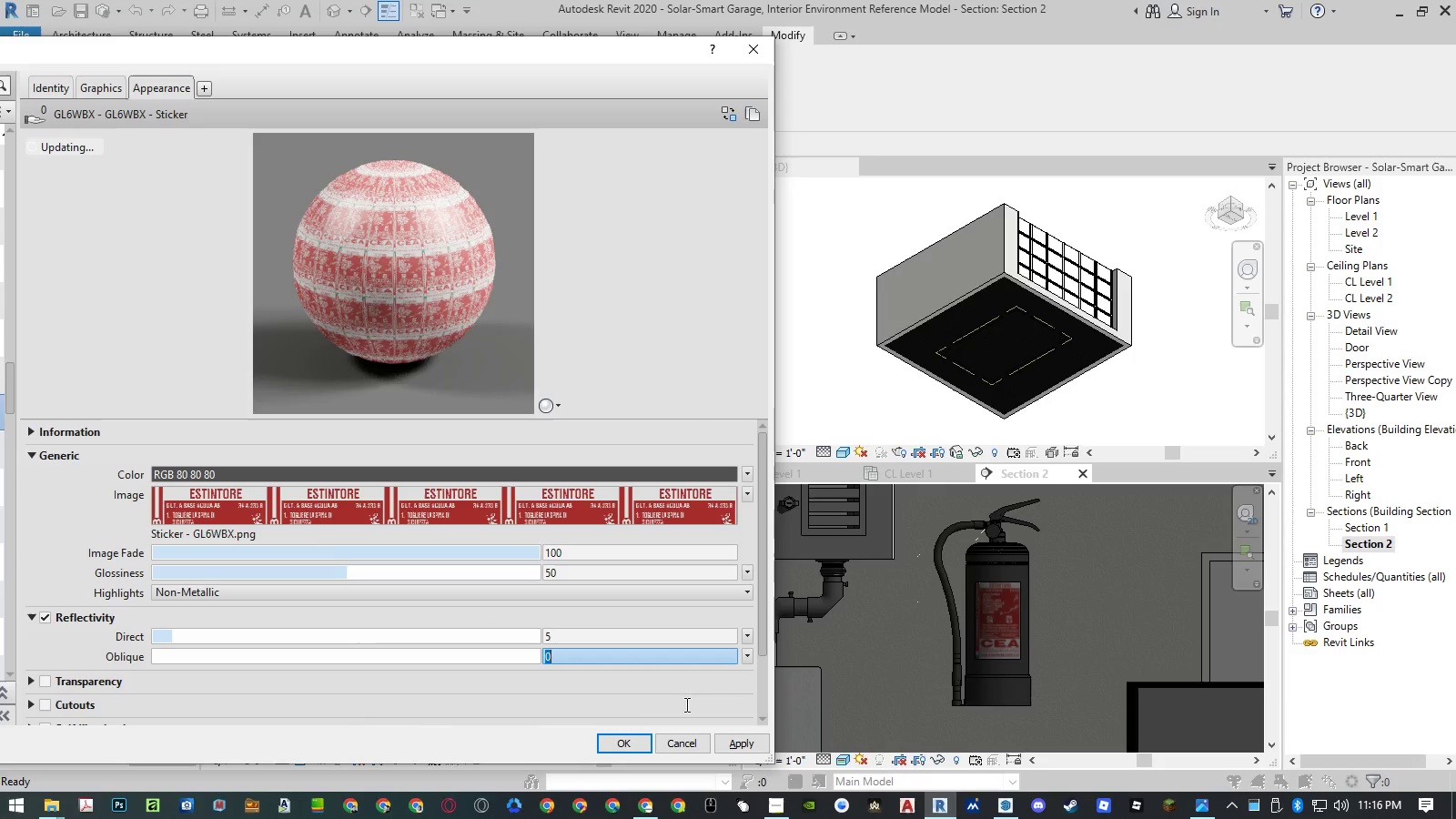 
left_click([730, 749])
 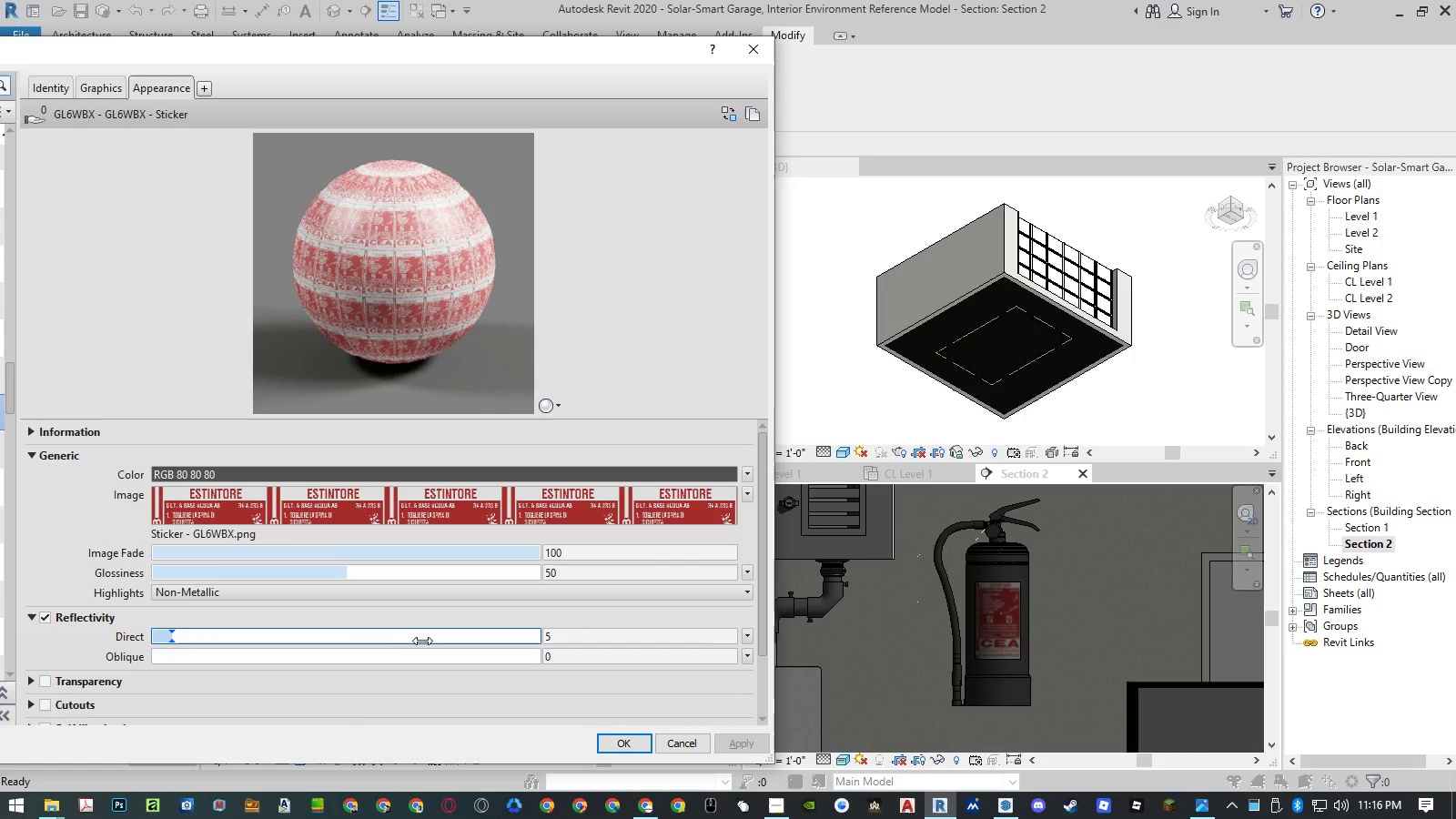 
left_click([577, 659])
 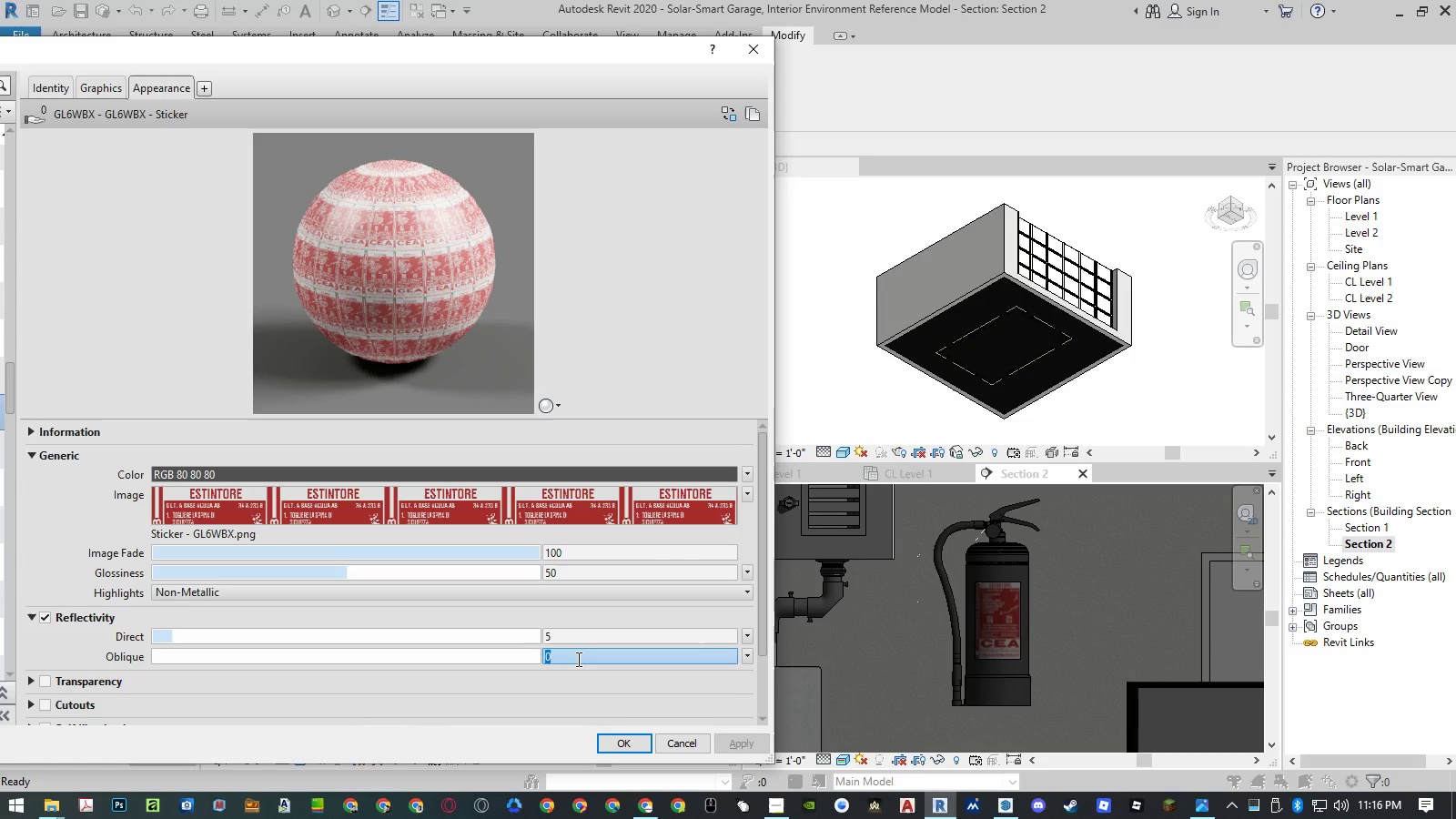 
key(Numpad1)
 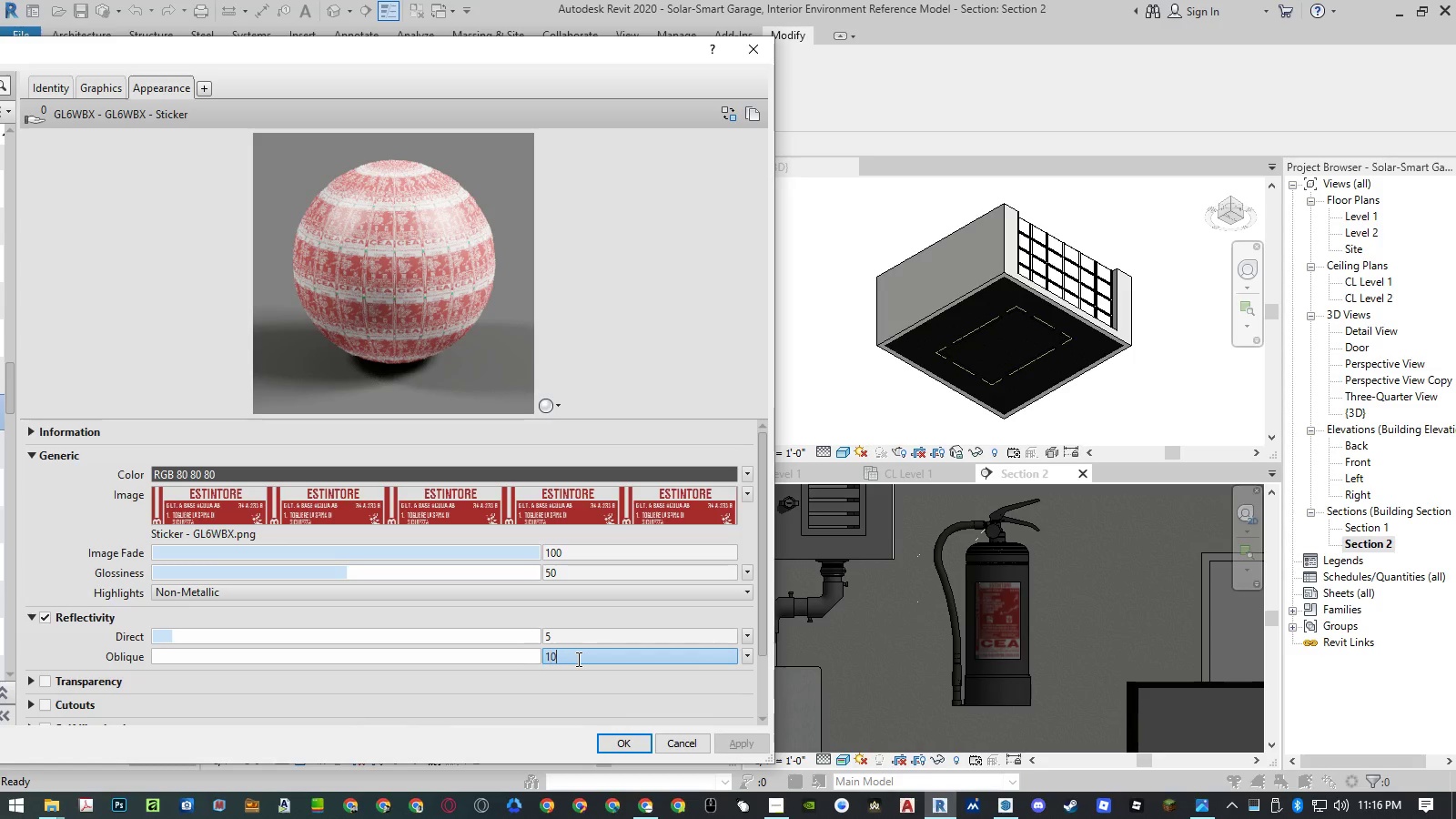 
key(Numpad0)
 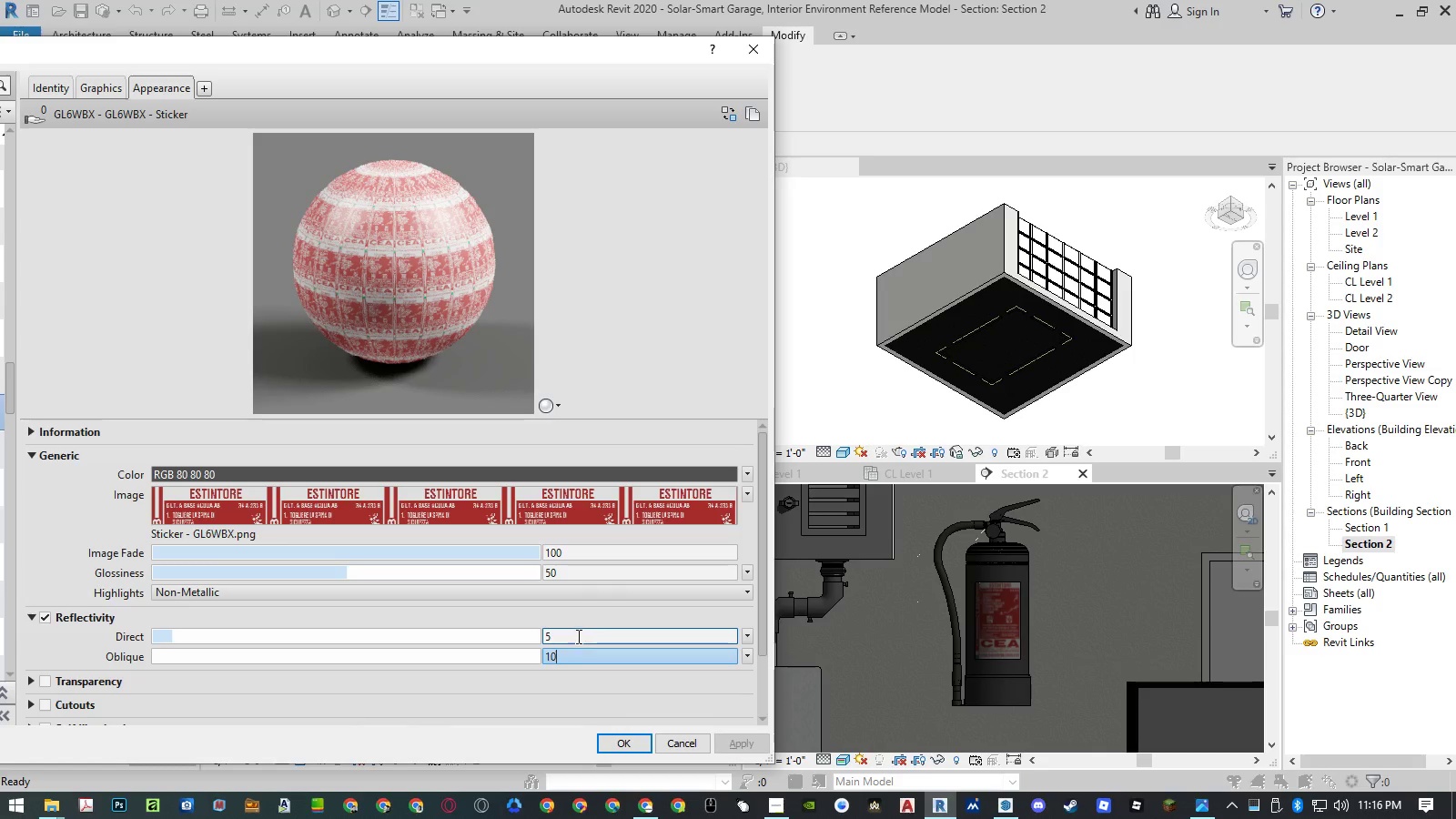 
left_click([576, 635])
 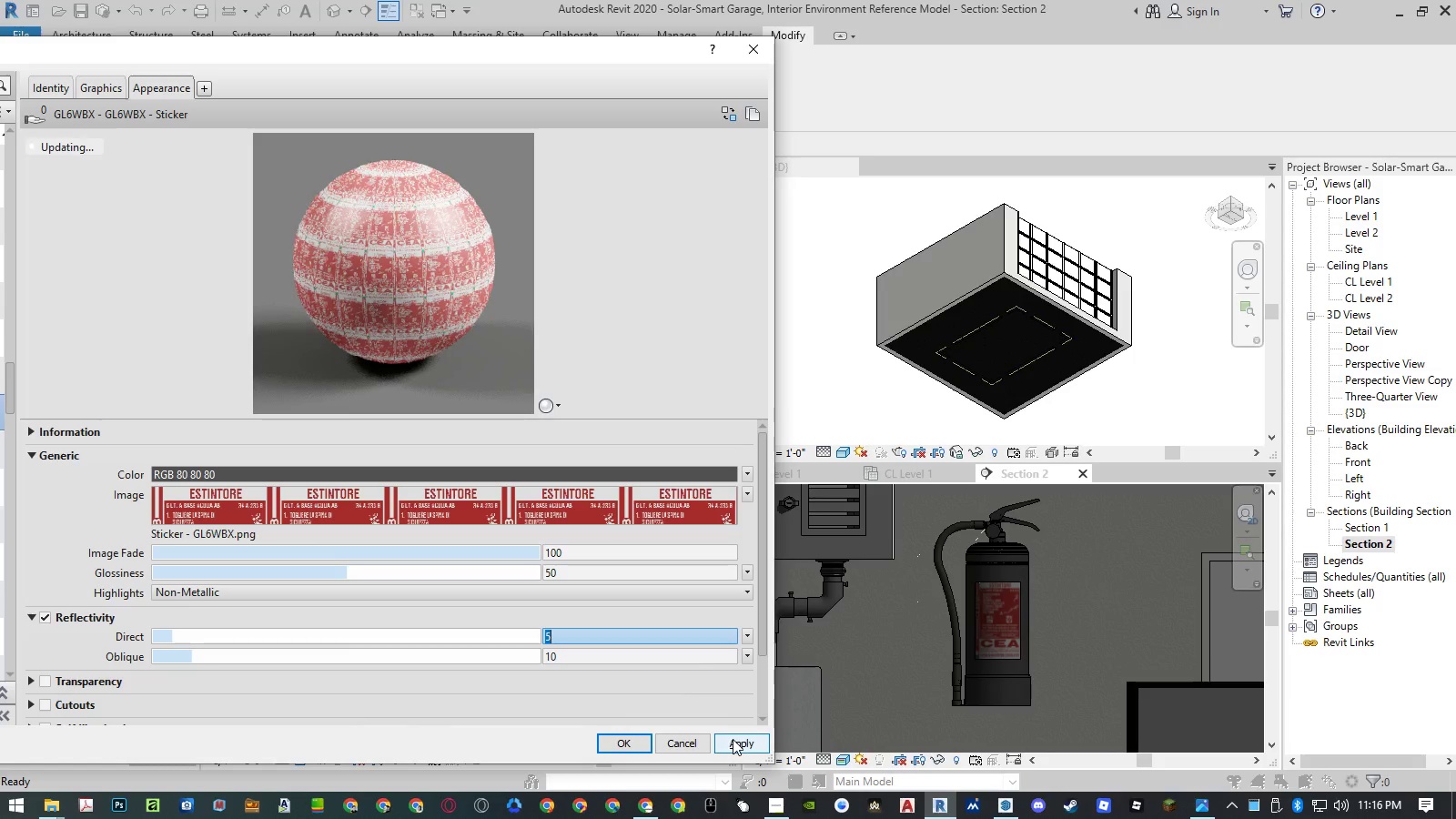 
key(Numpad1)
 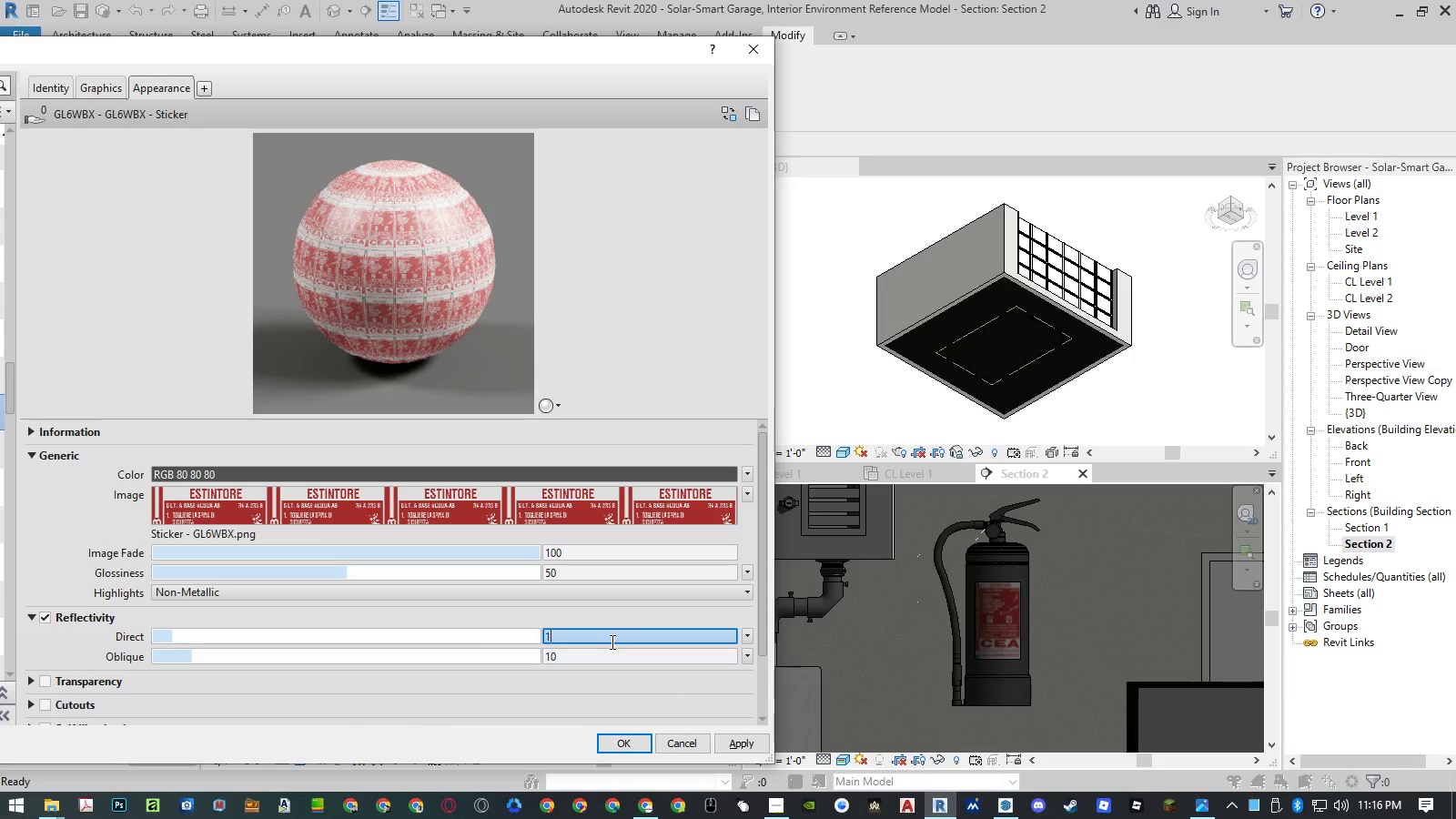 
key(Numpad0)
 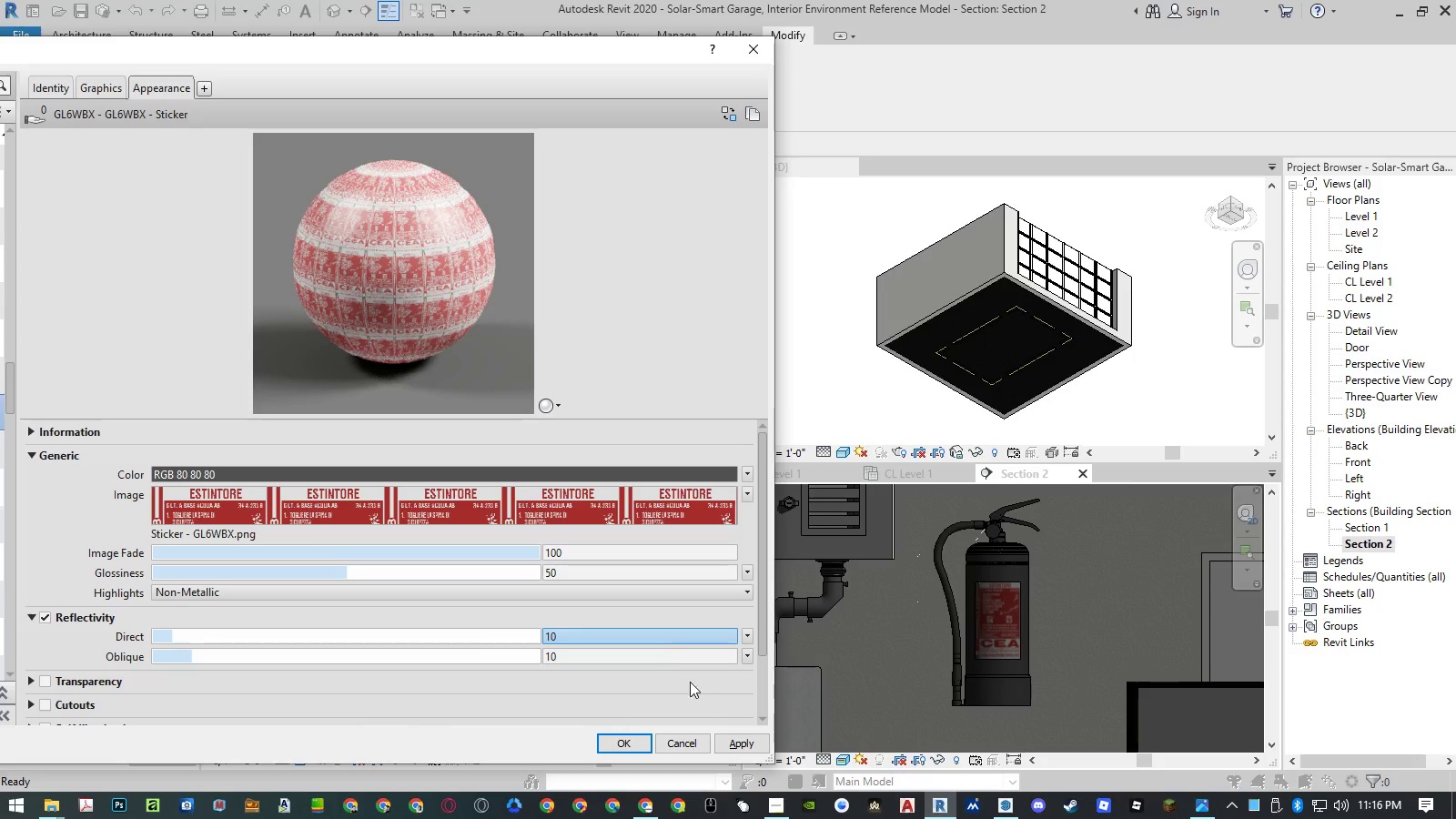 
left_click([664, 657])
 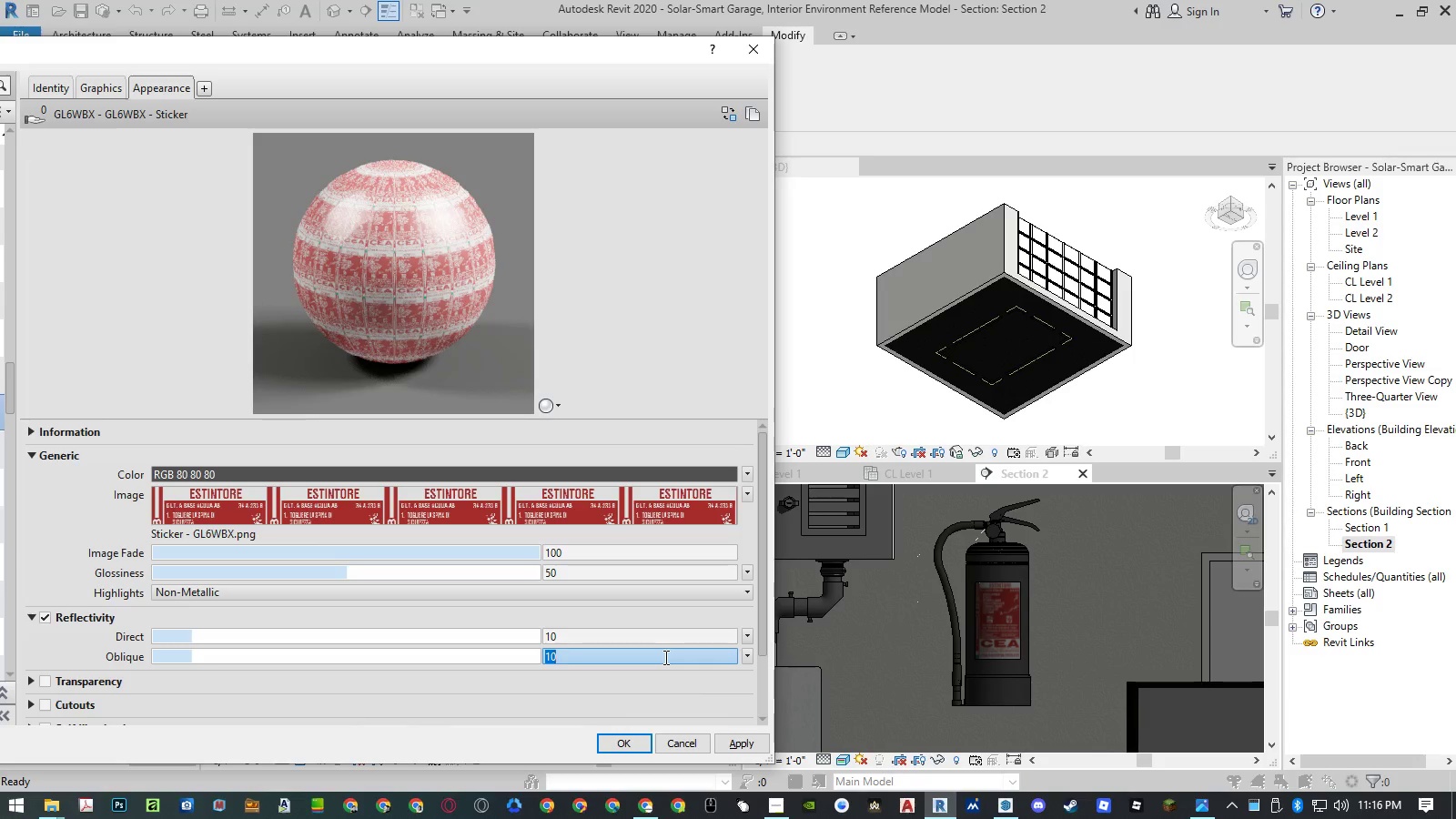 
mouse_move([682, 664])
 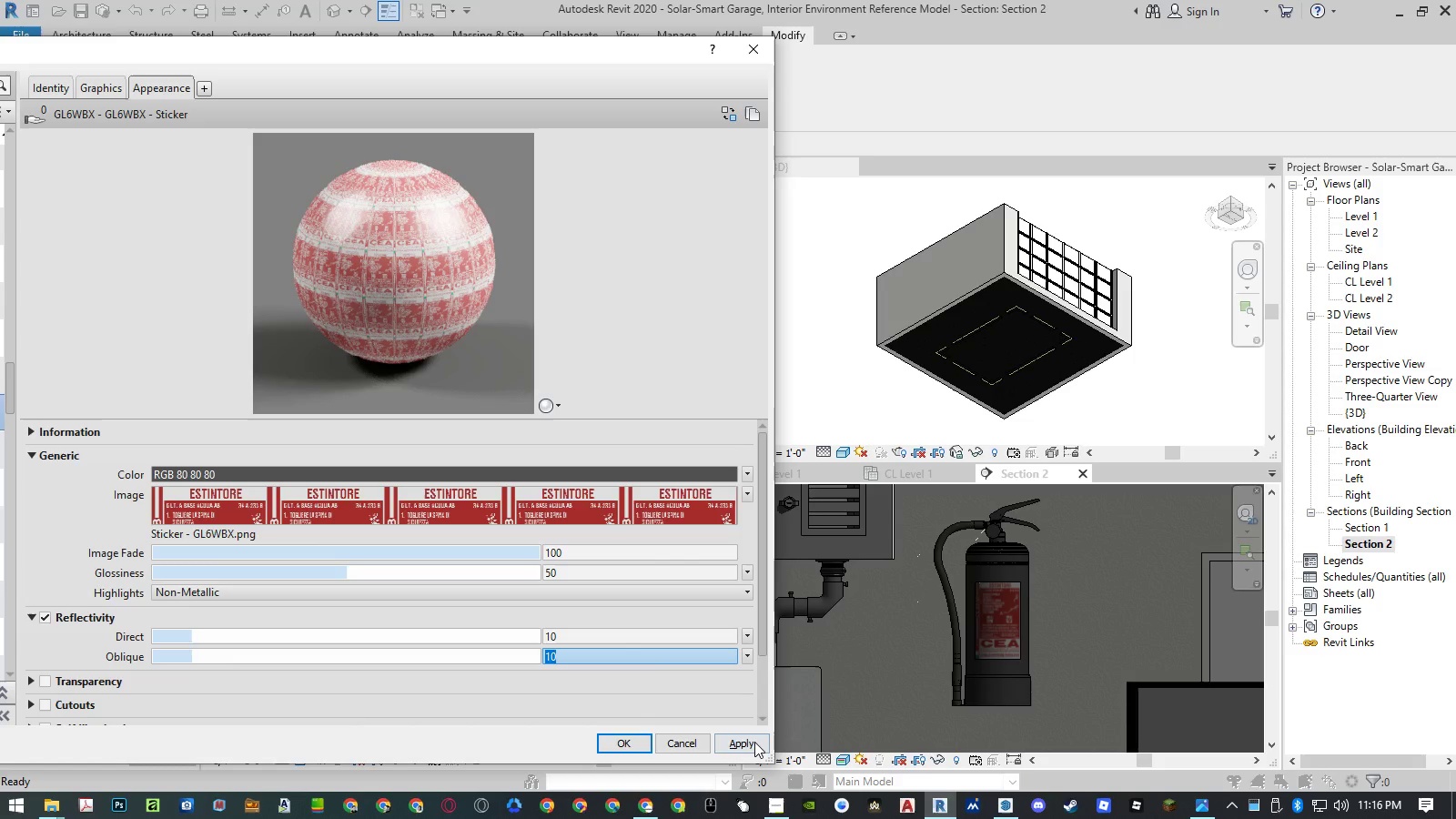 
left_click([754, 742])
 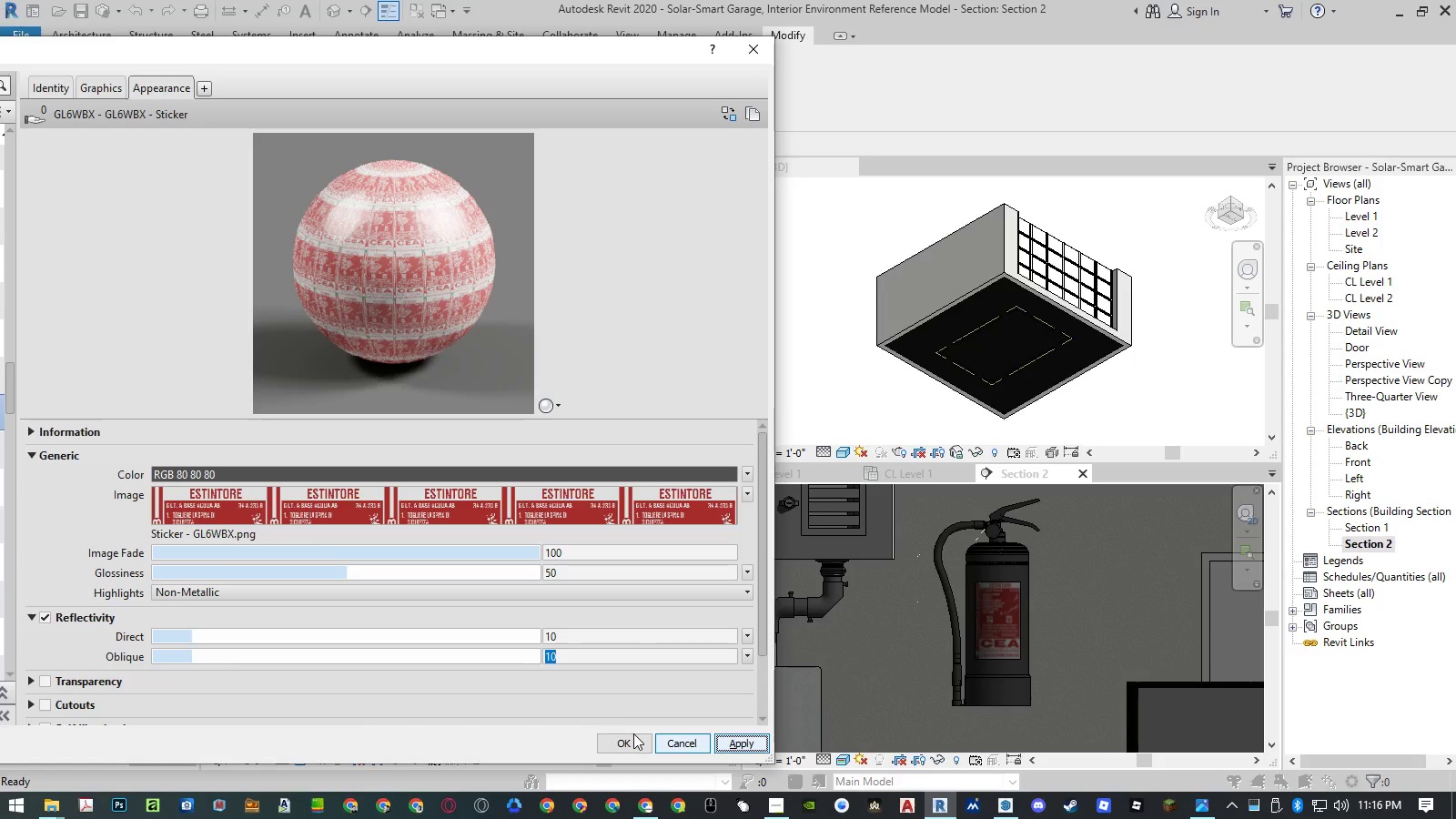 
left_click([630, 738])
 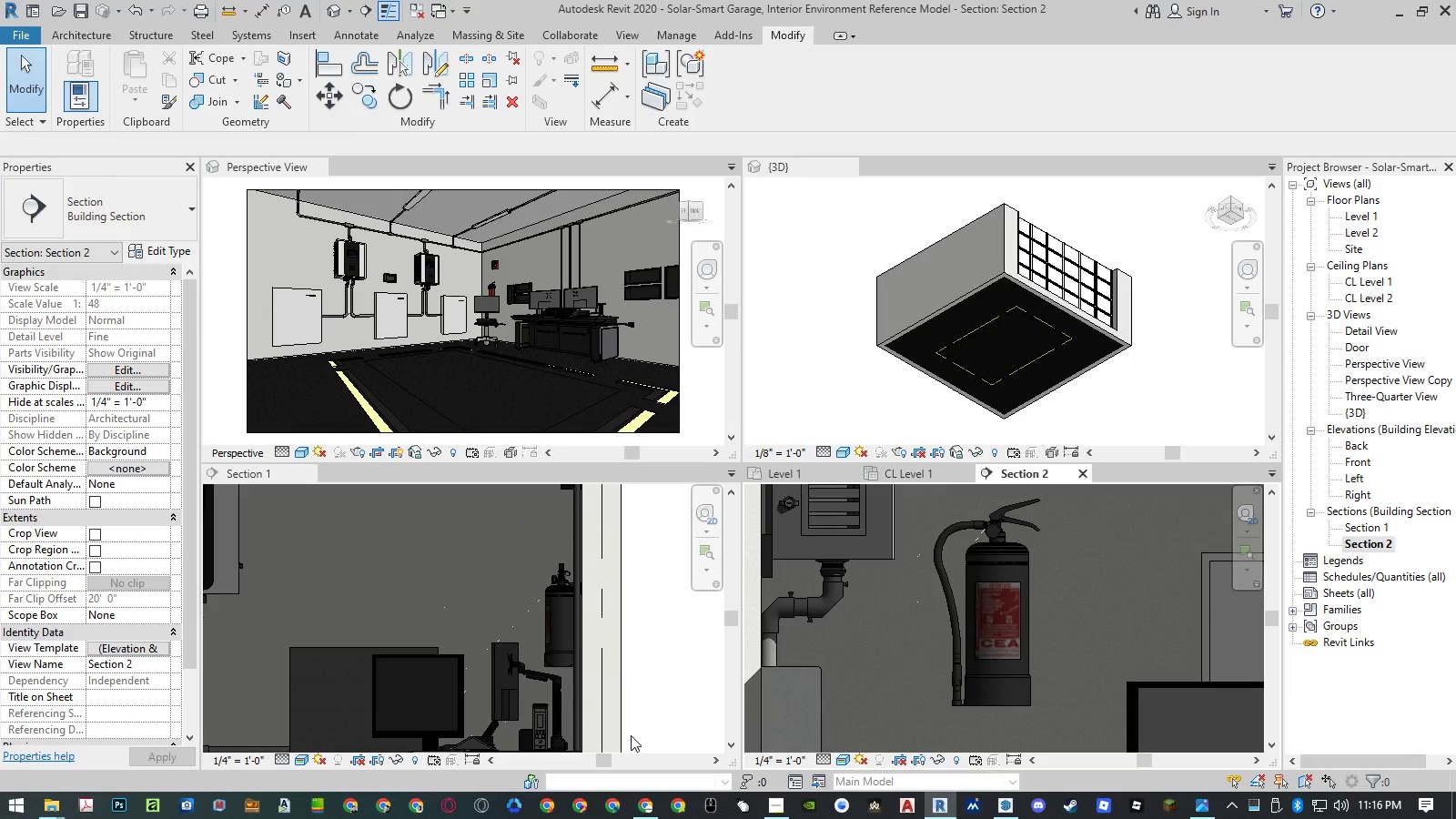 
type(mat)
 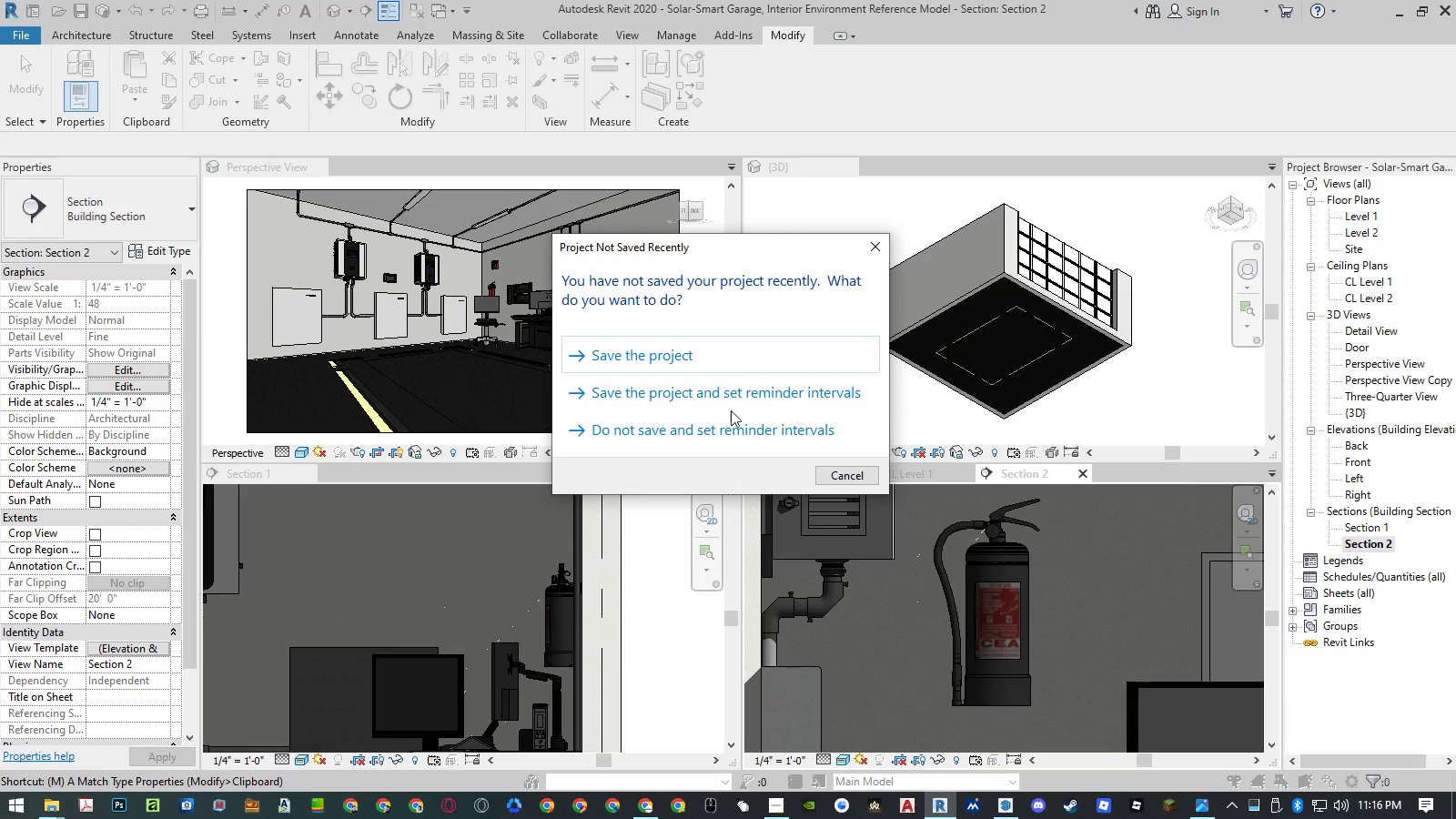 
left_click([736, 350])
 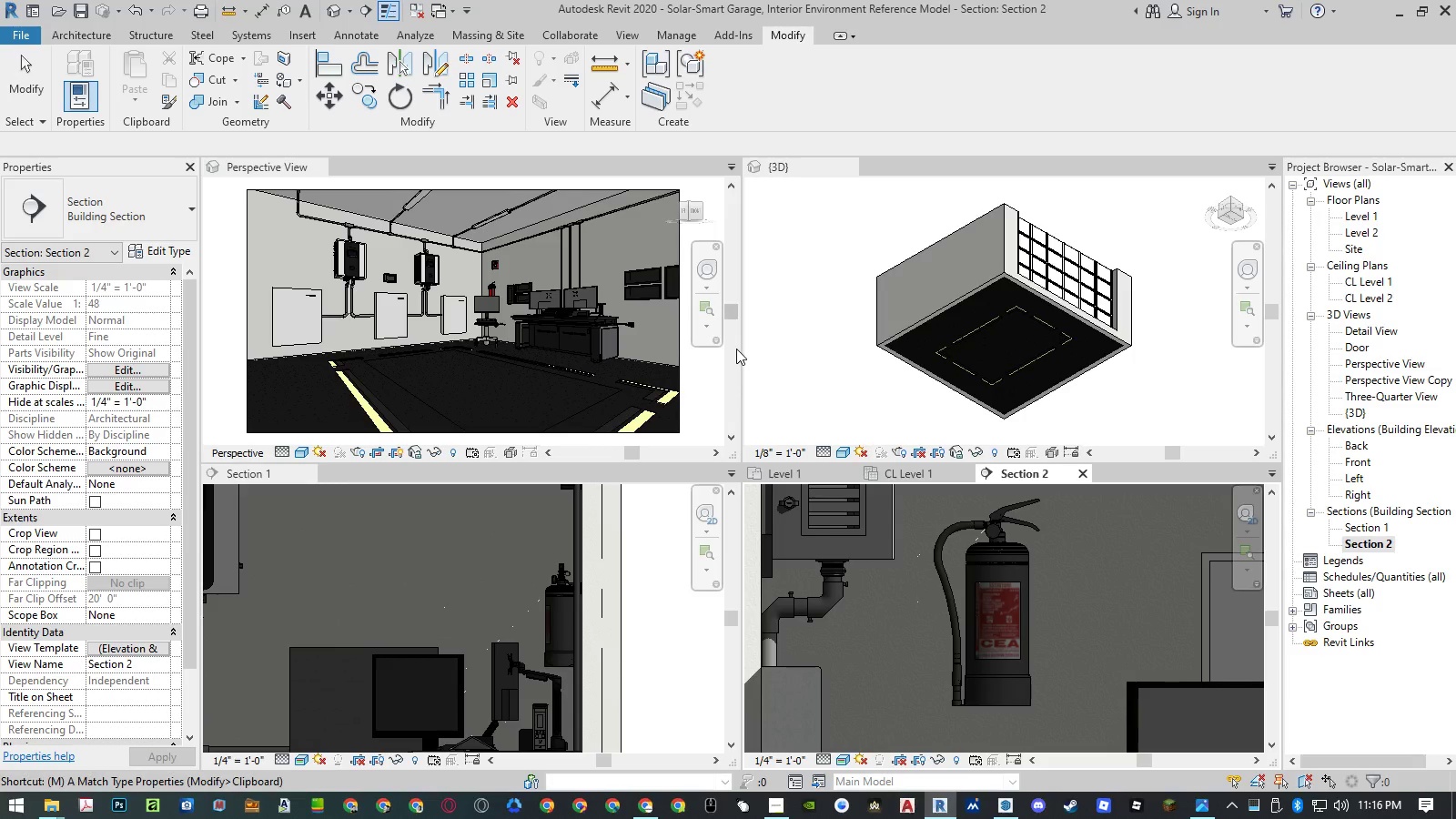 
wait(9.17)
 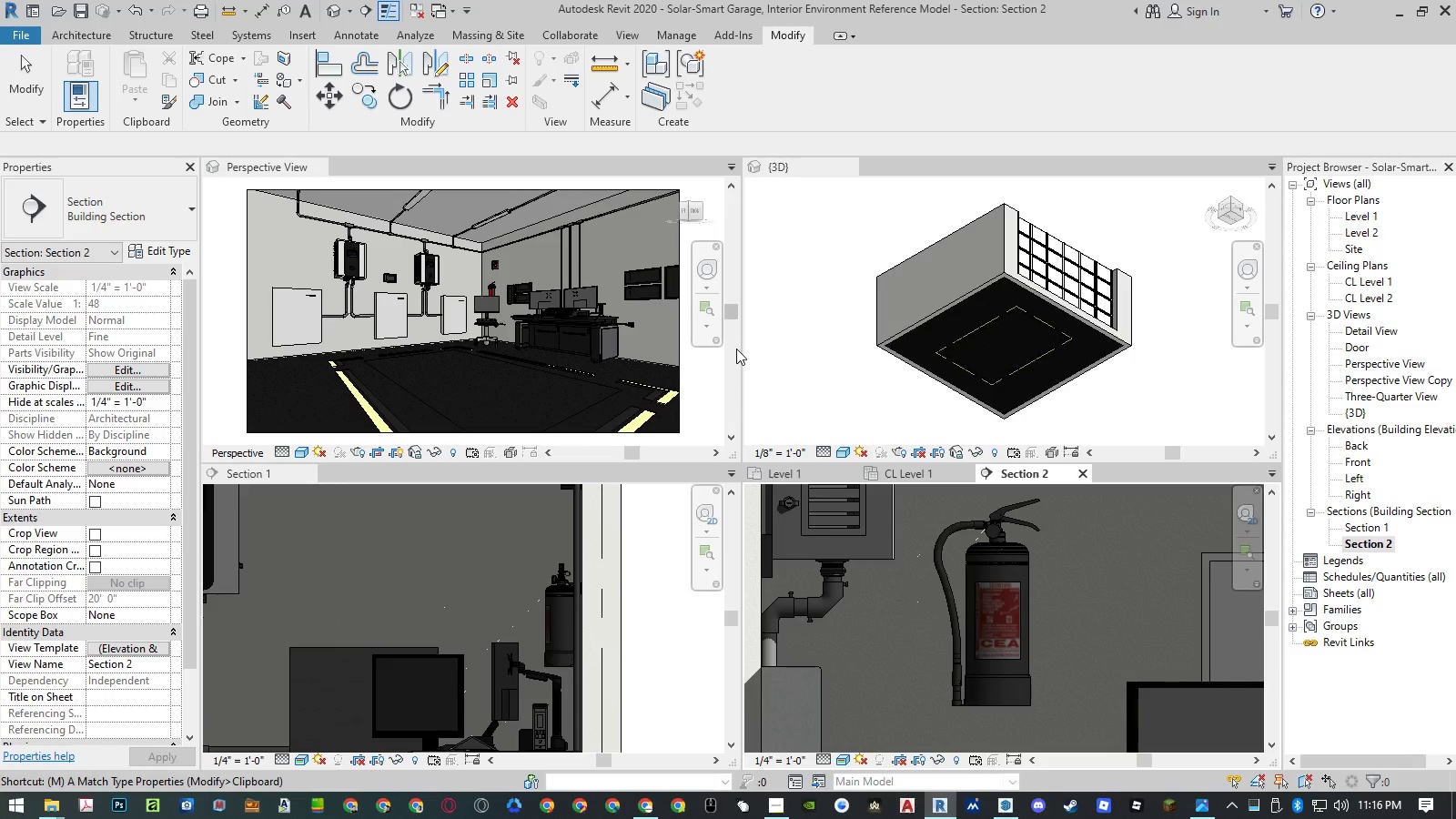 
type(mat)
 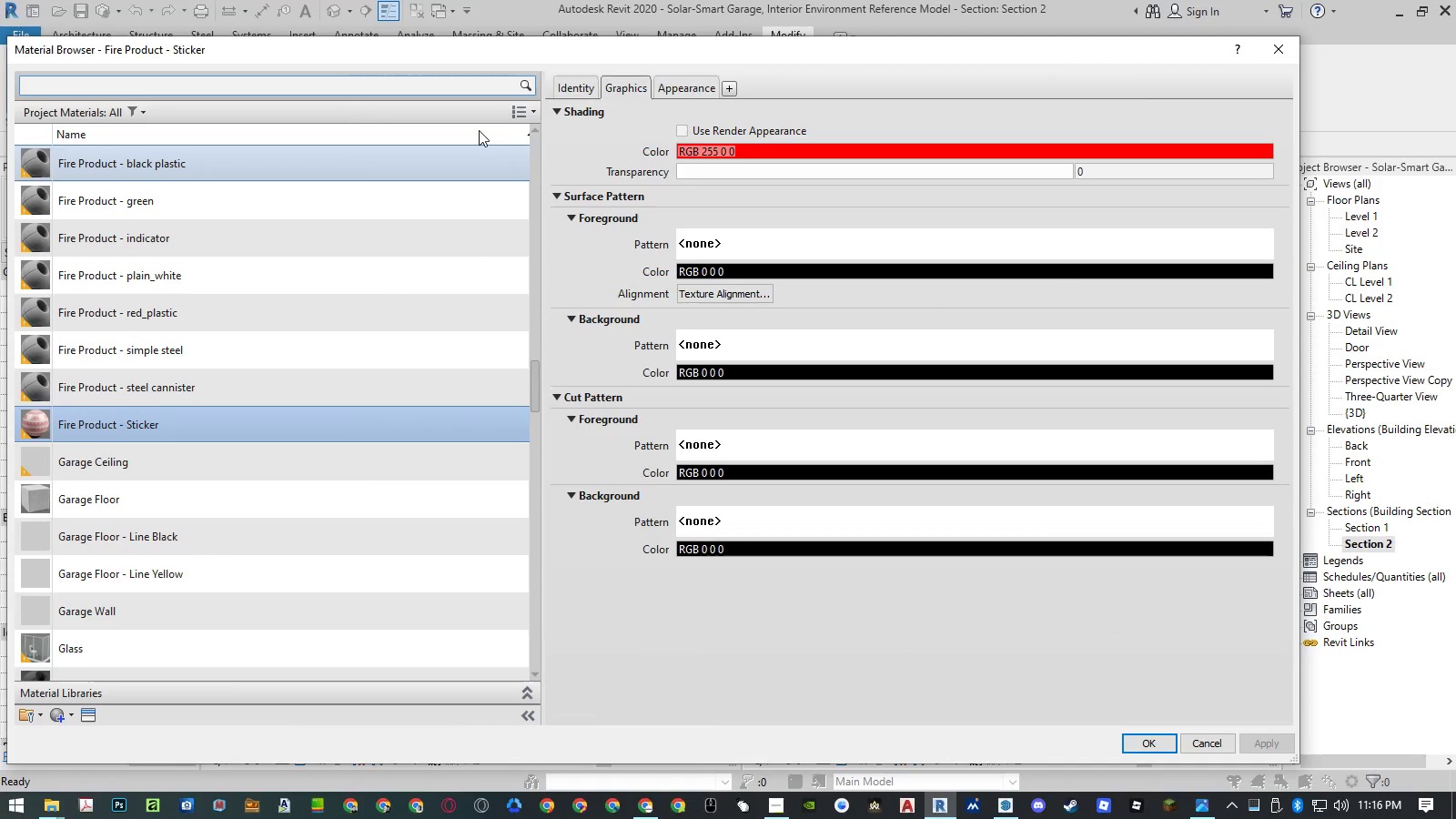 
left_click([203, 390])
 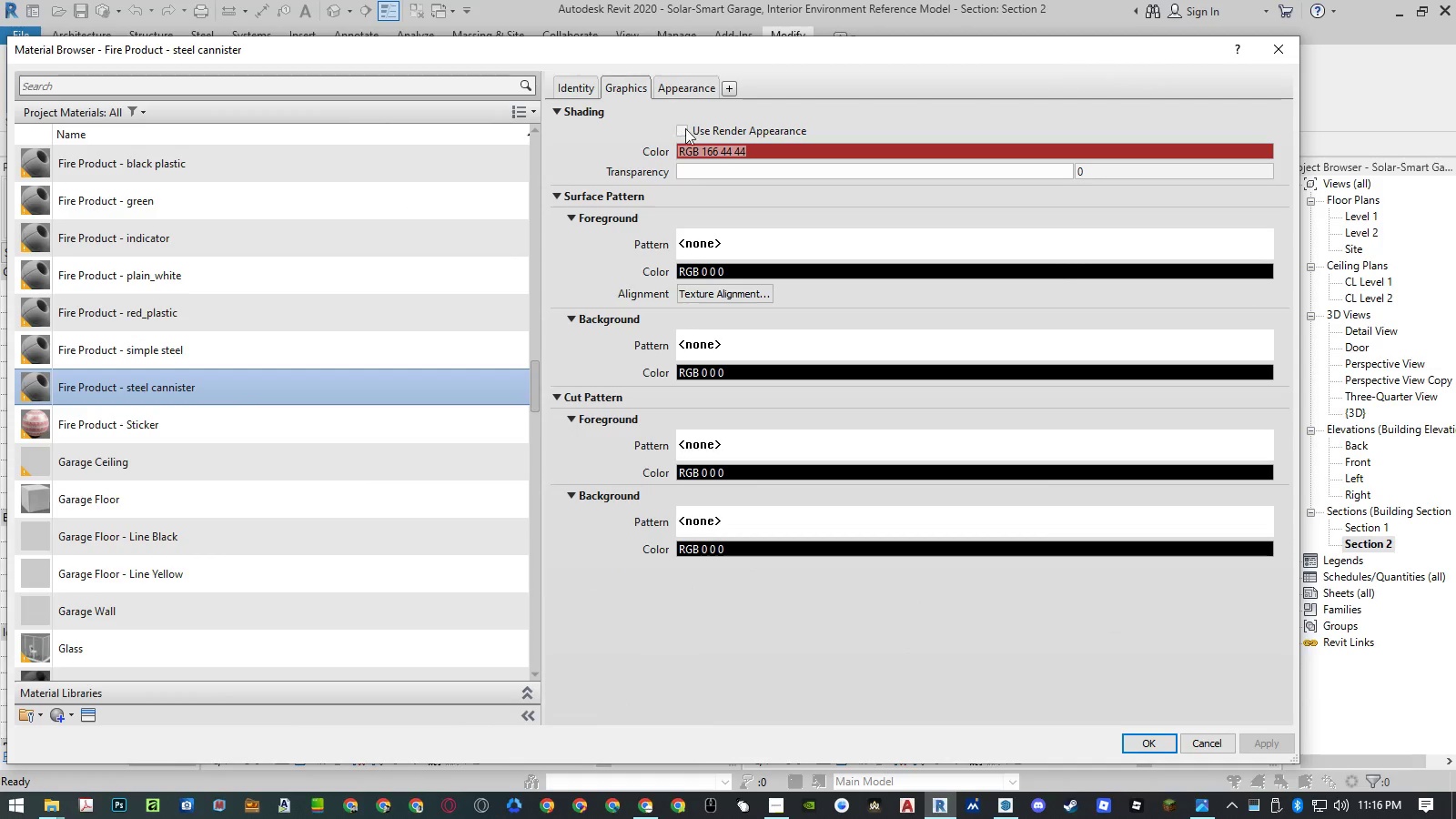 
left_click([719, 156])
 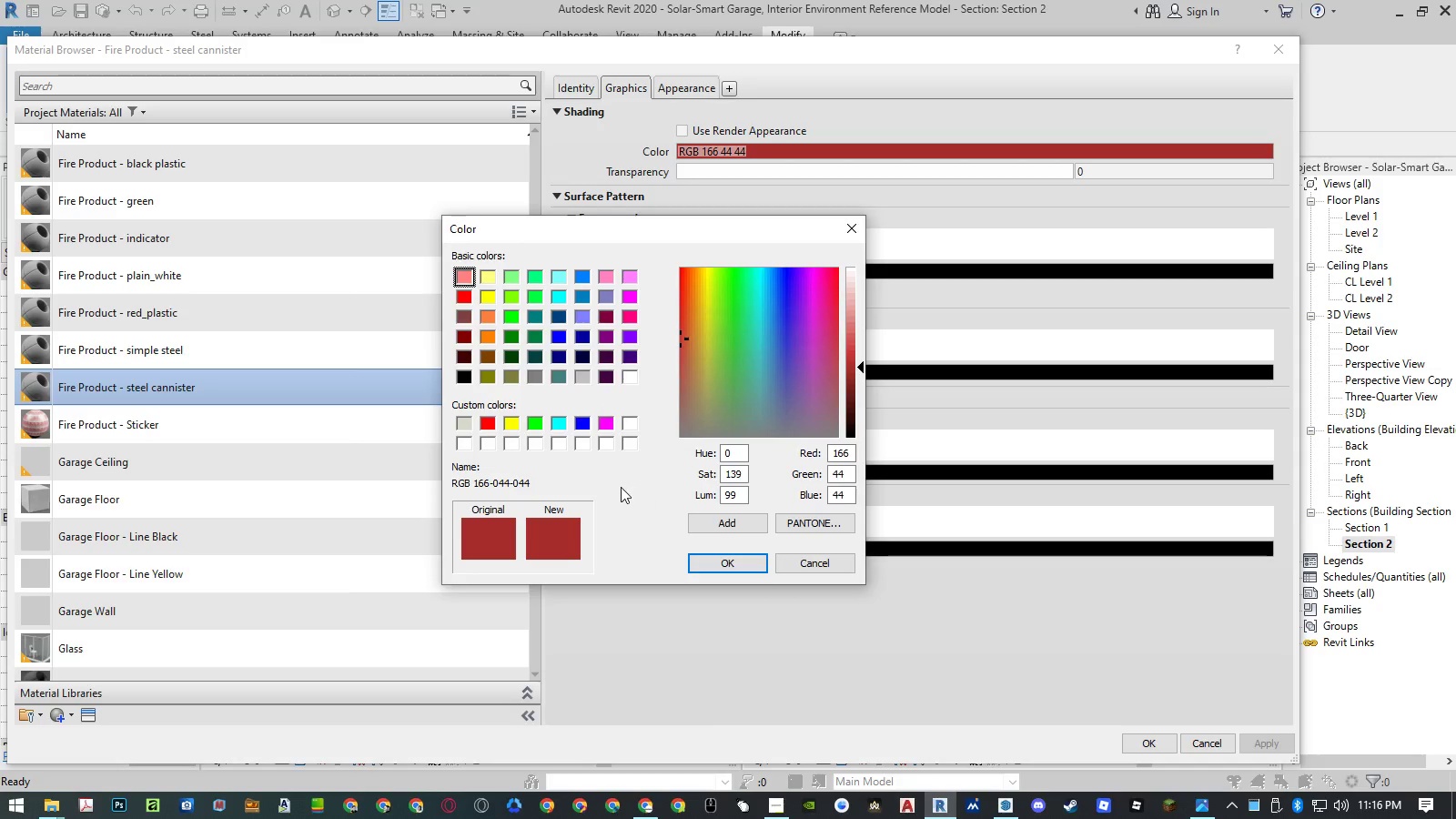 
left_click([708, 520])
 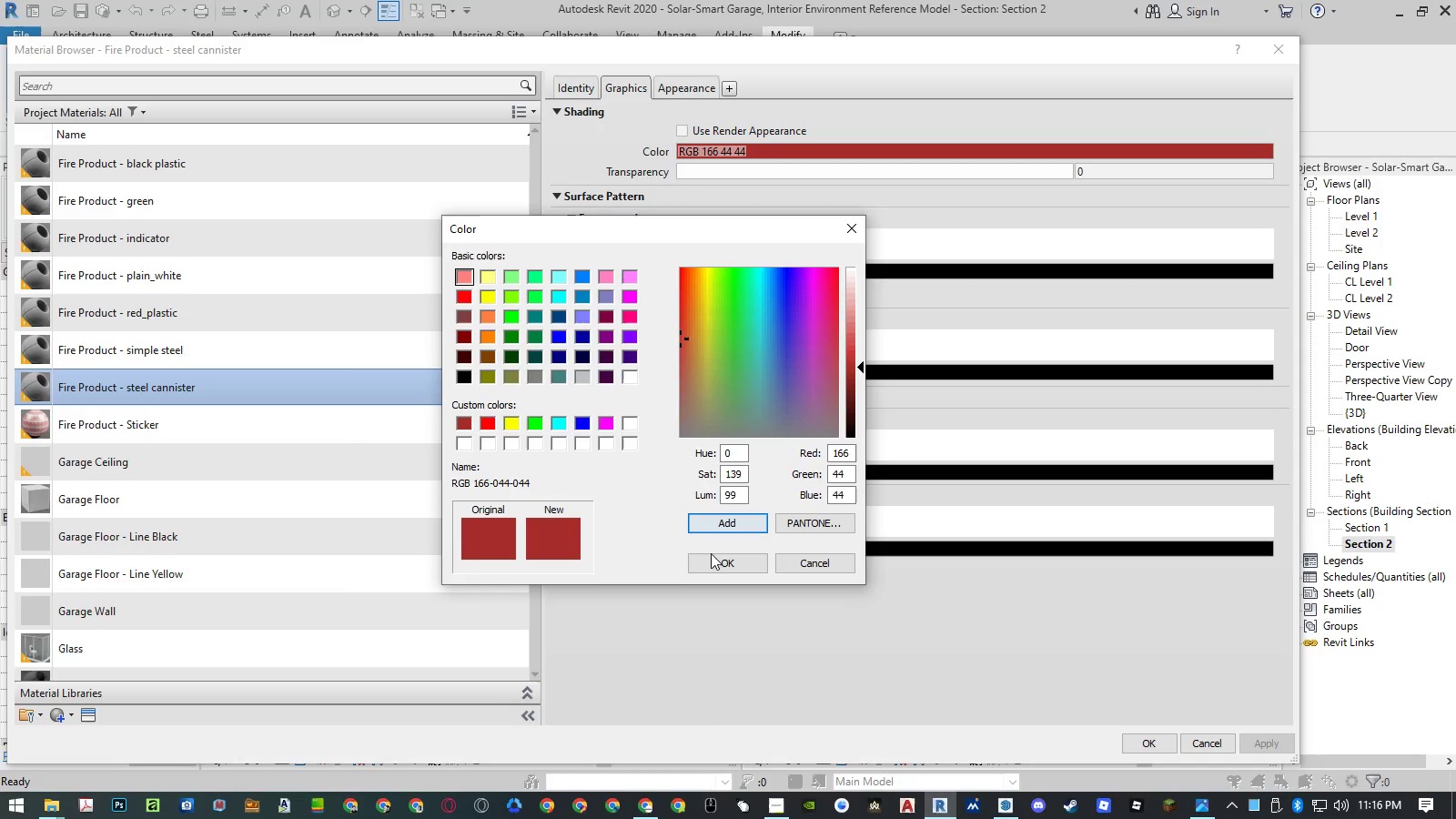 
left_click([712, 560])
 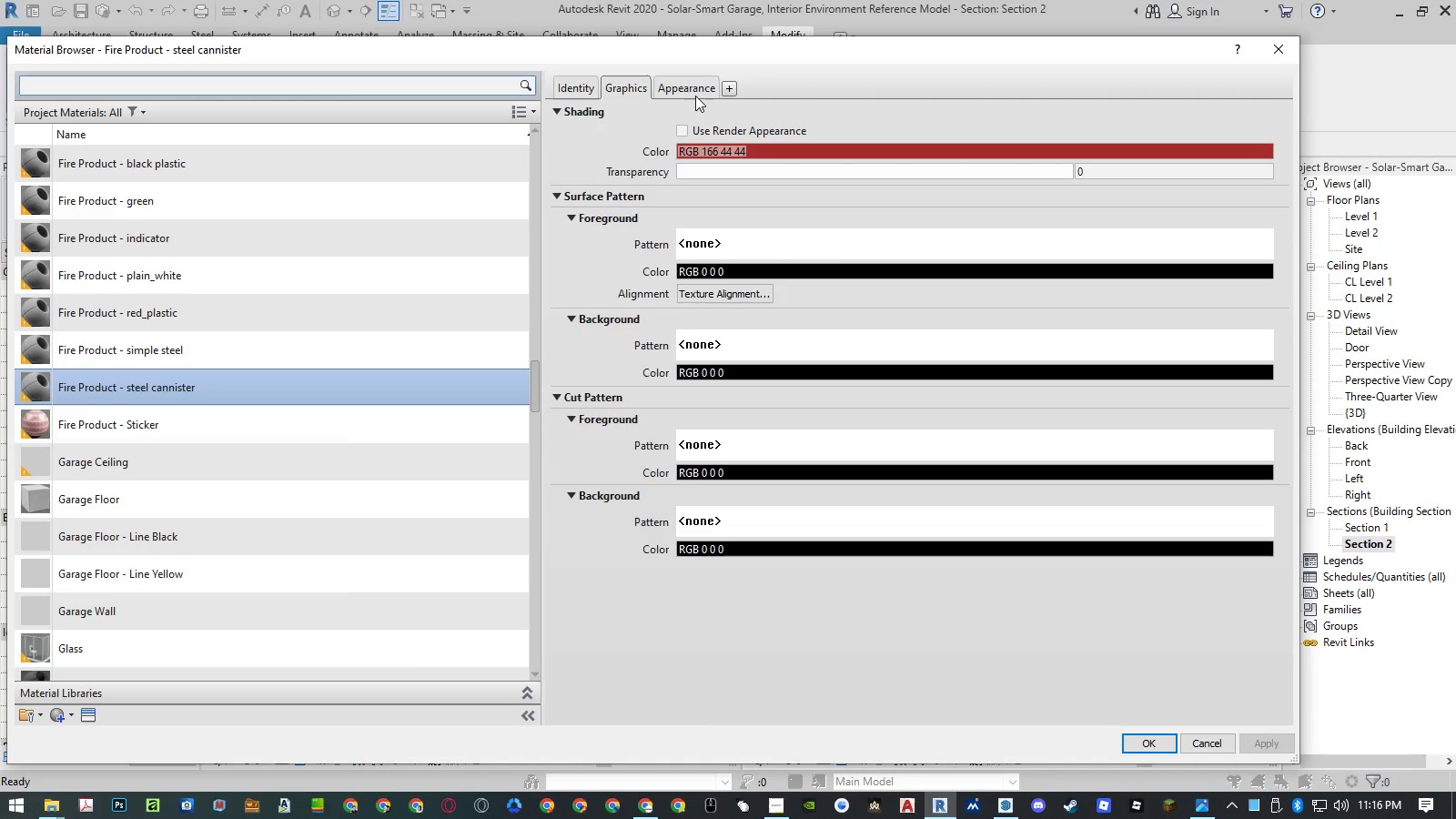 
left_click([693, 93])
 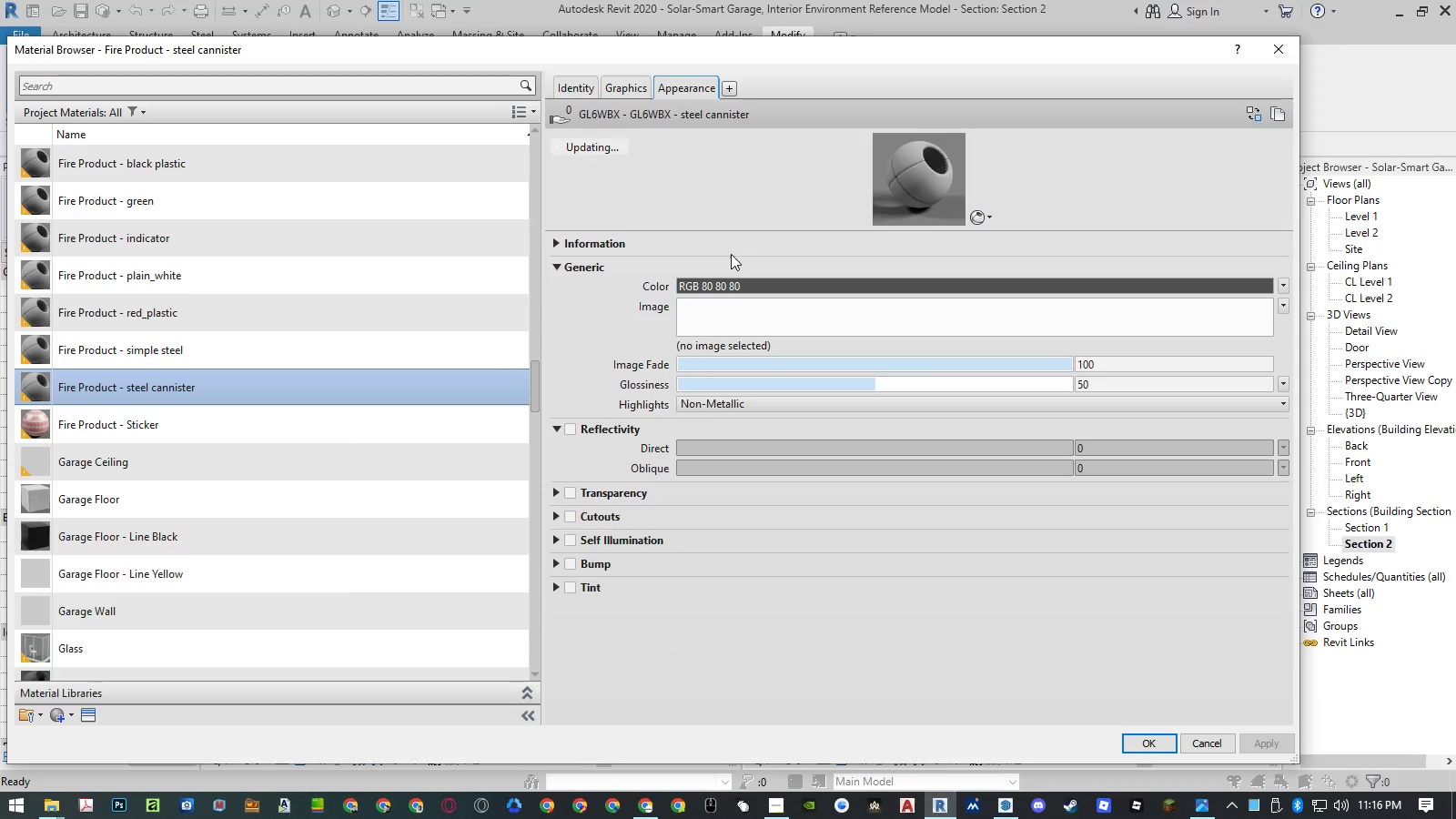 
left_click([733, 286])
 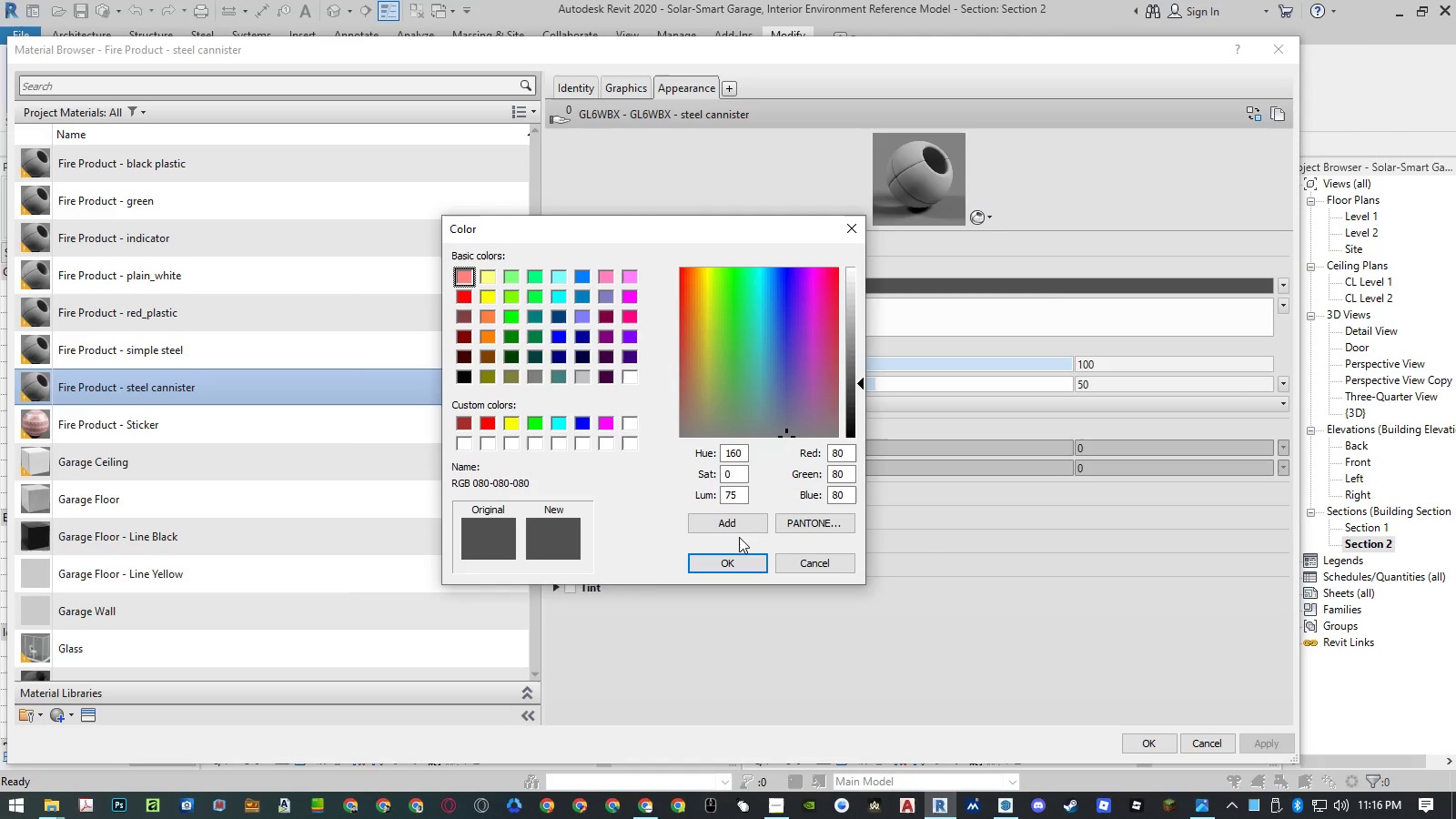 
wait(7.69)
 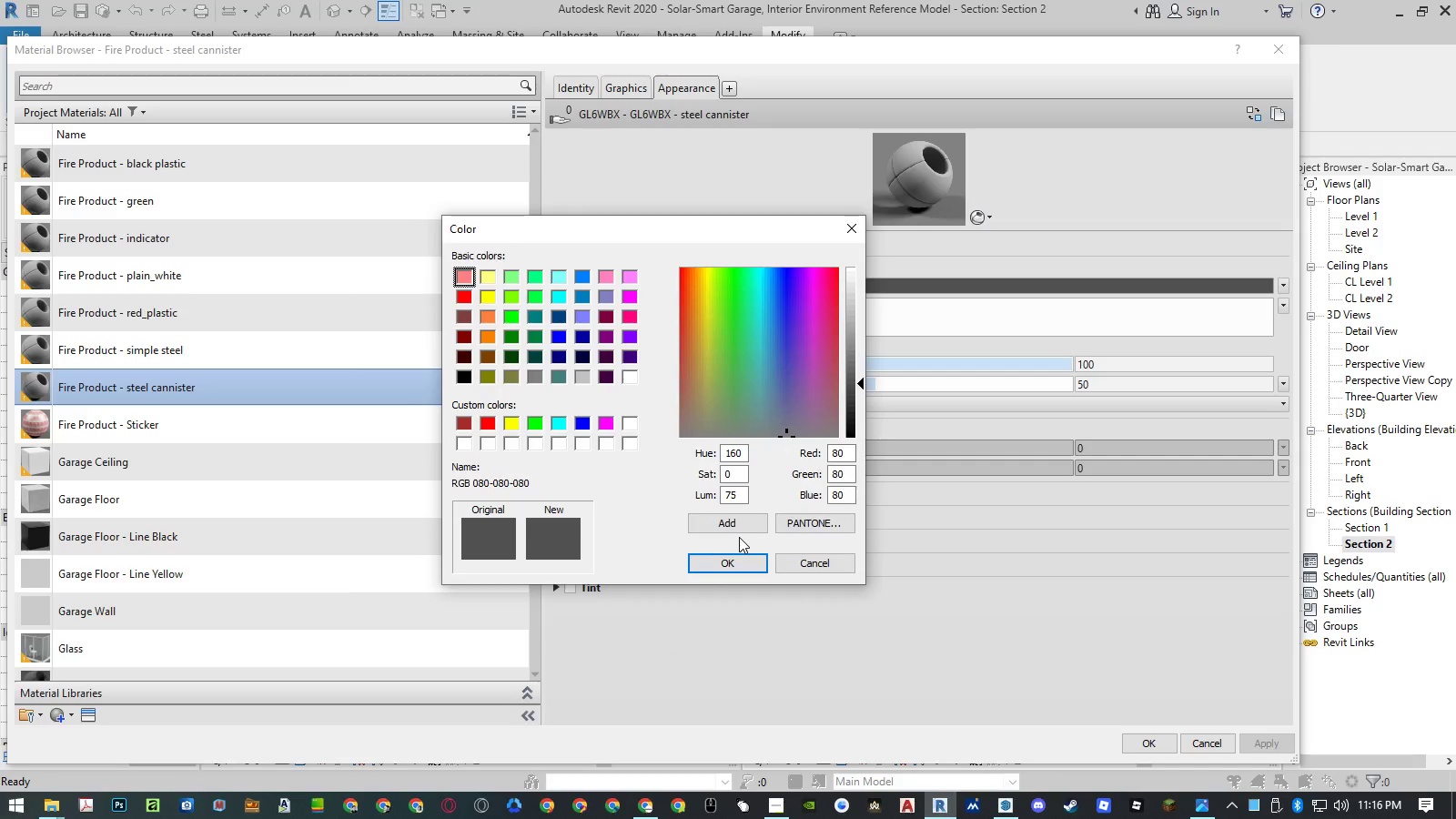 
left_click([825, 561])
 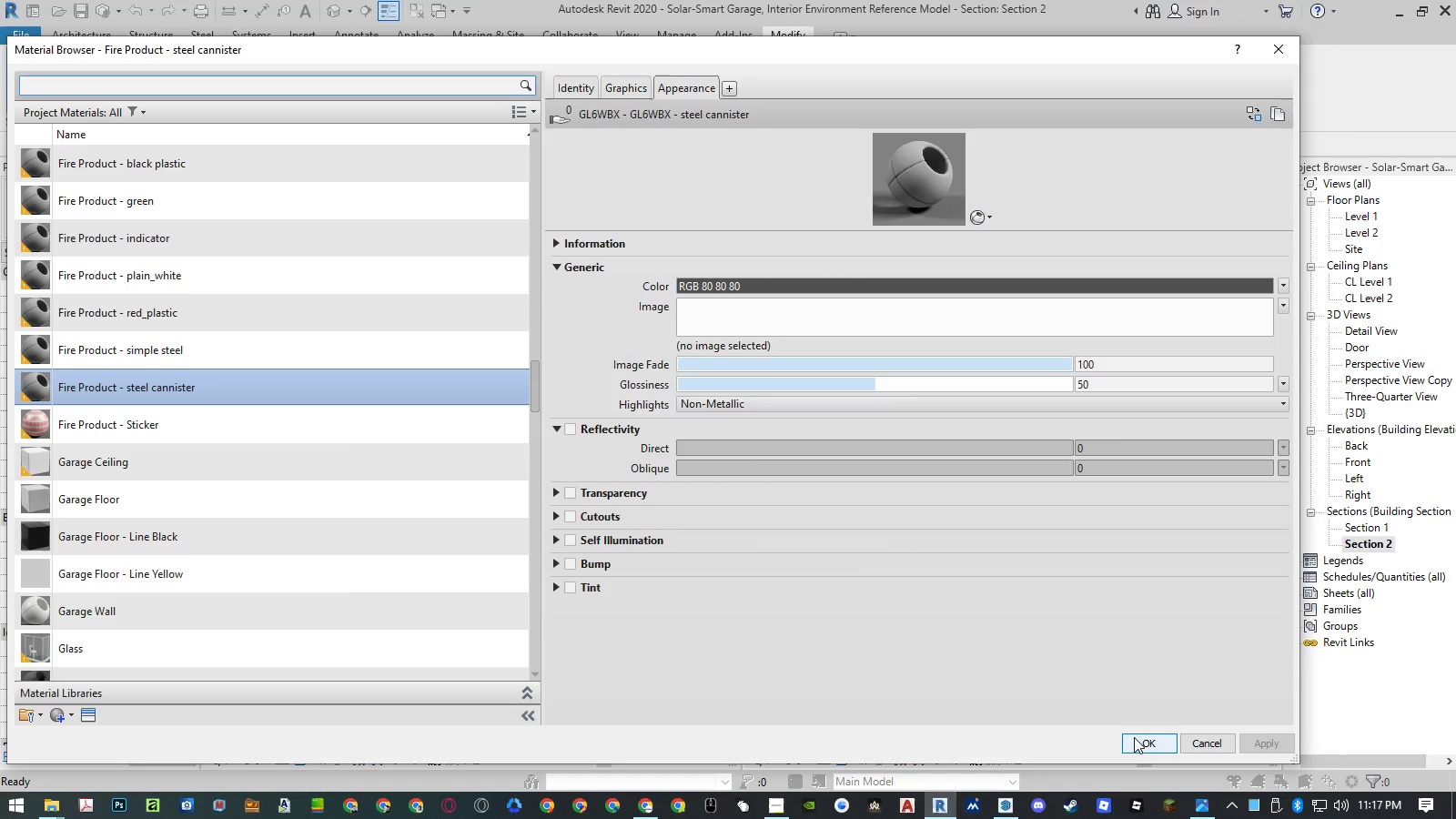 
left_click([1135, 737])
 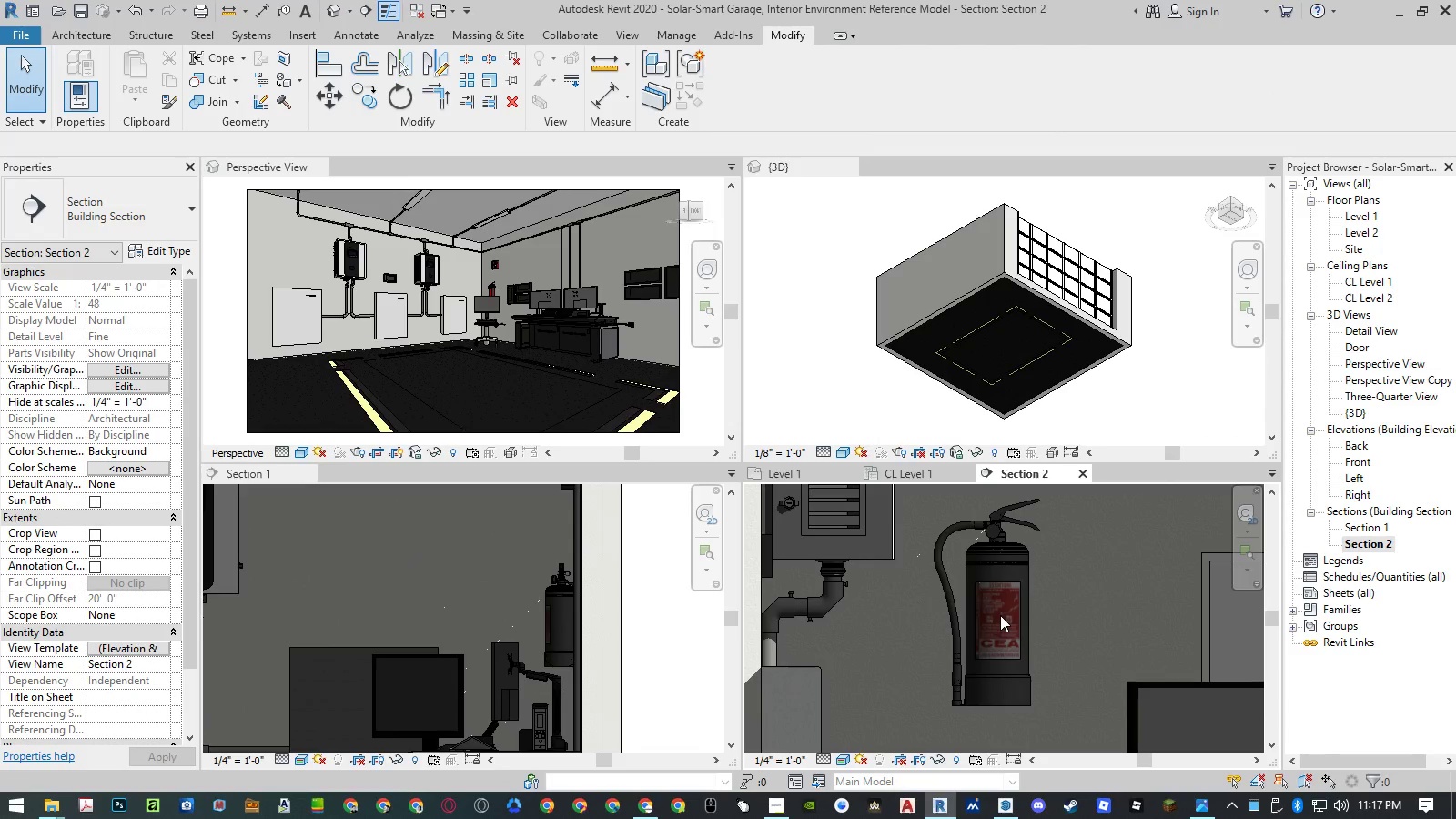 
left_click([1000, 615])
 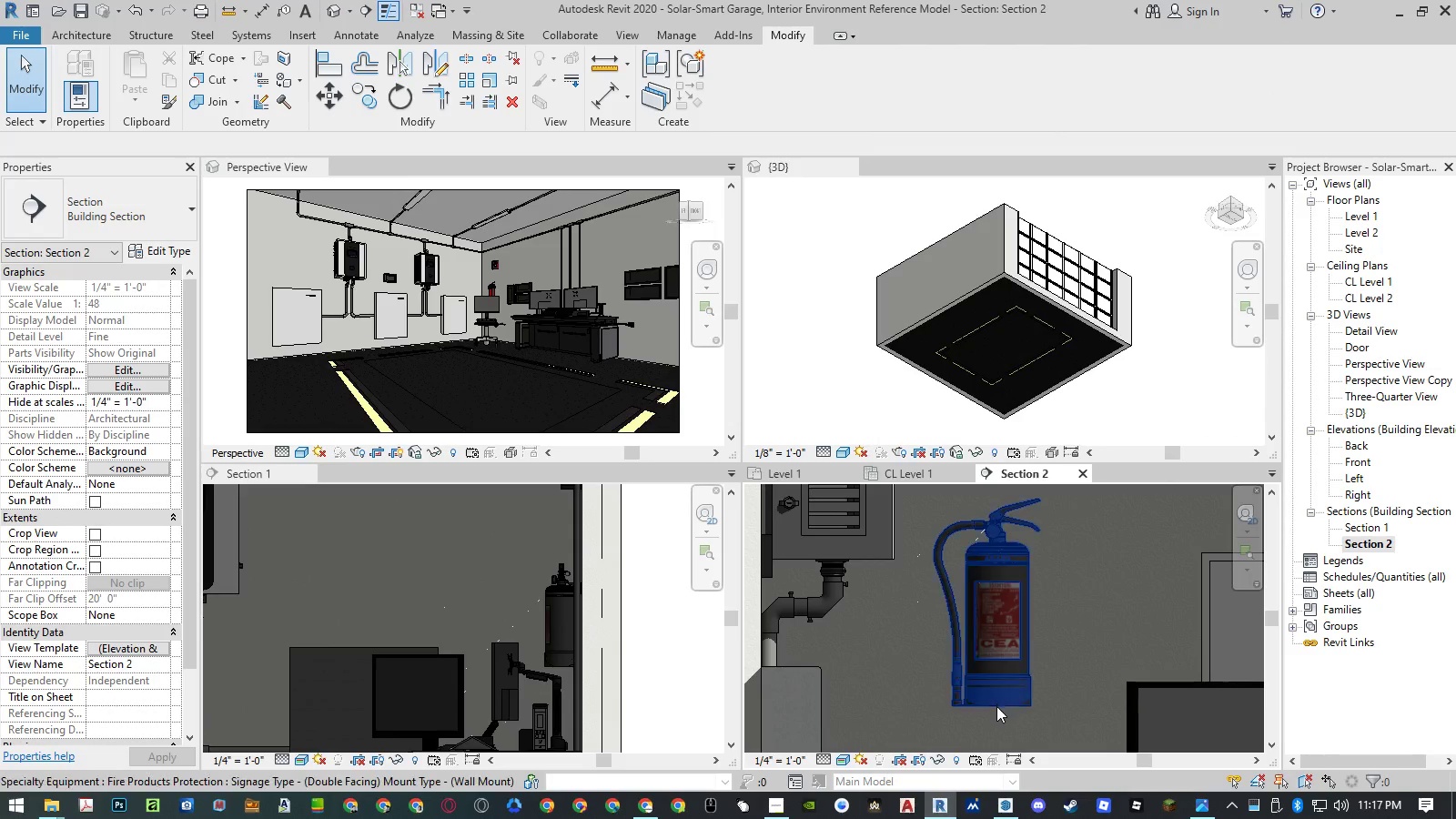 
left_click([1000, 699])
 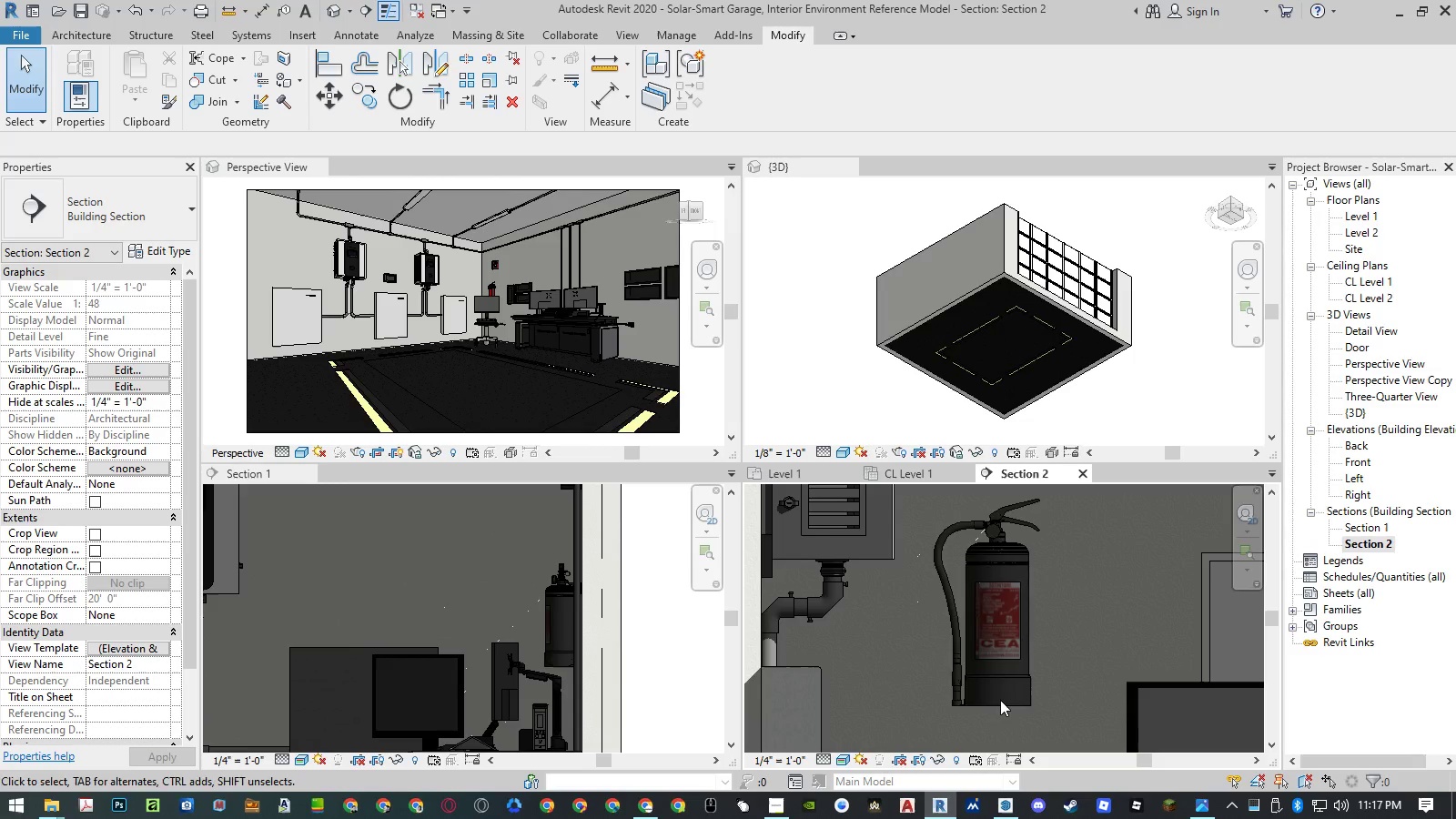 
left_click([999, 706])
 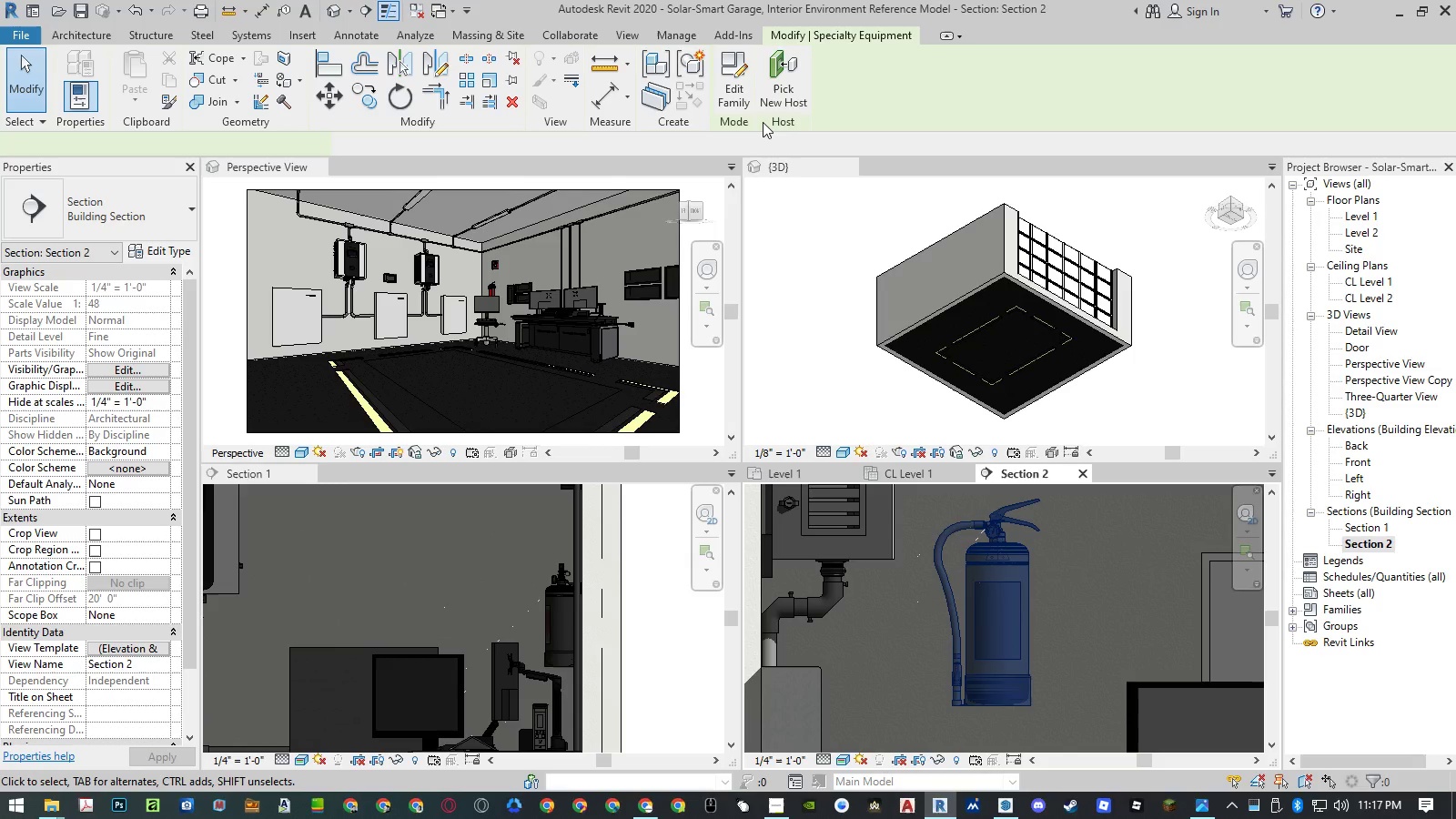 
left_click([734, 103])
 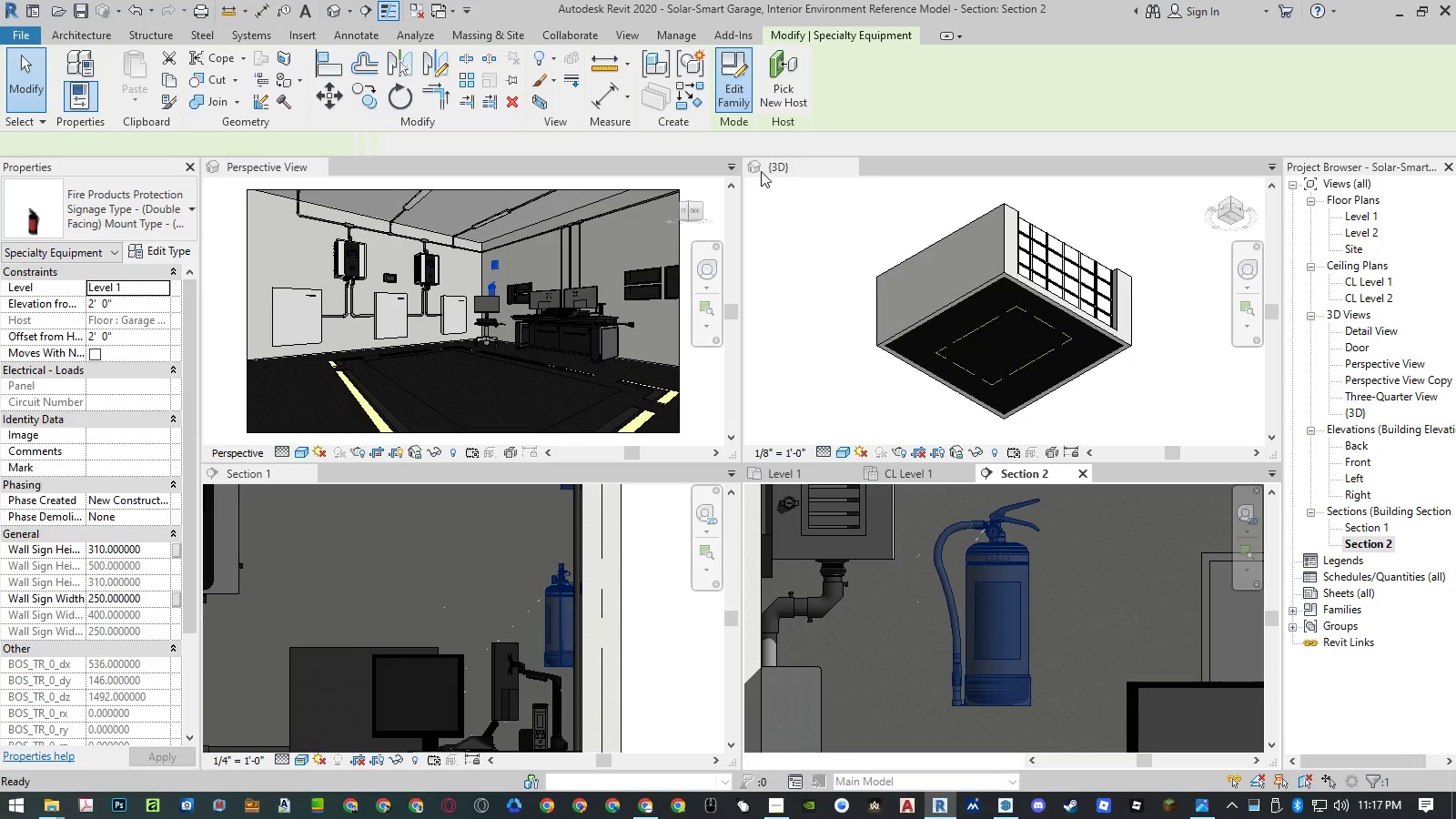 
mouse_move([275, 652])
 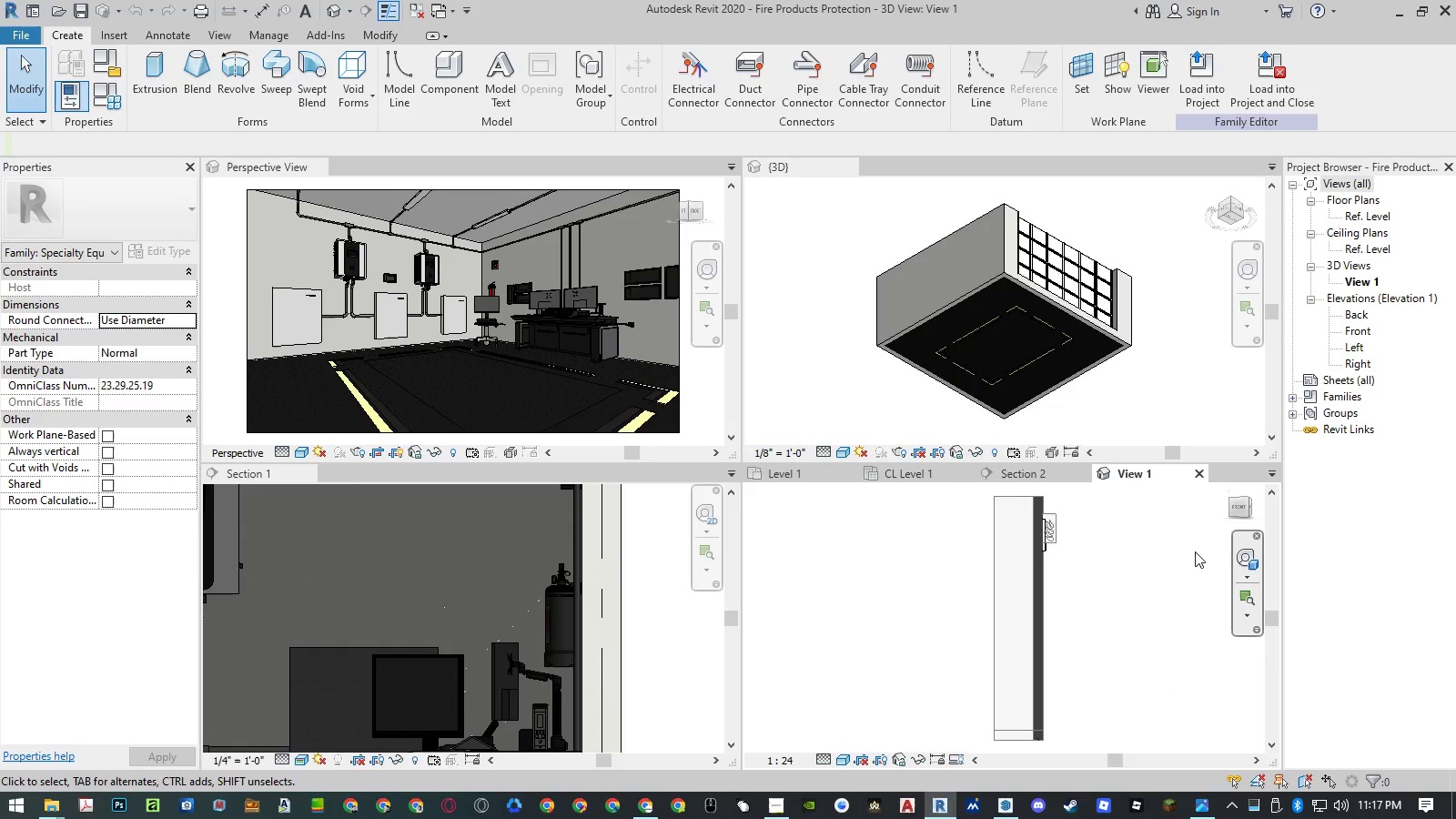 
left_click([1236, 508])
 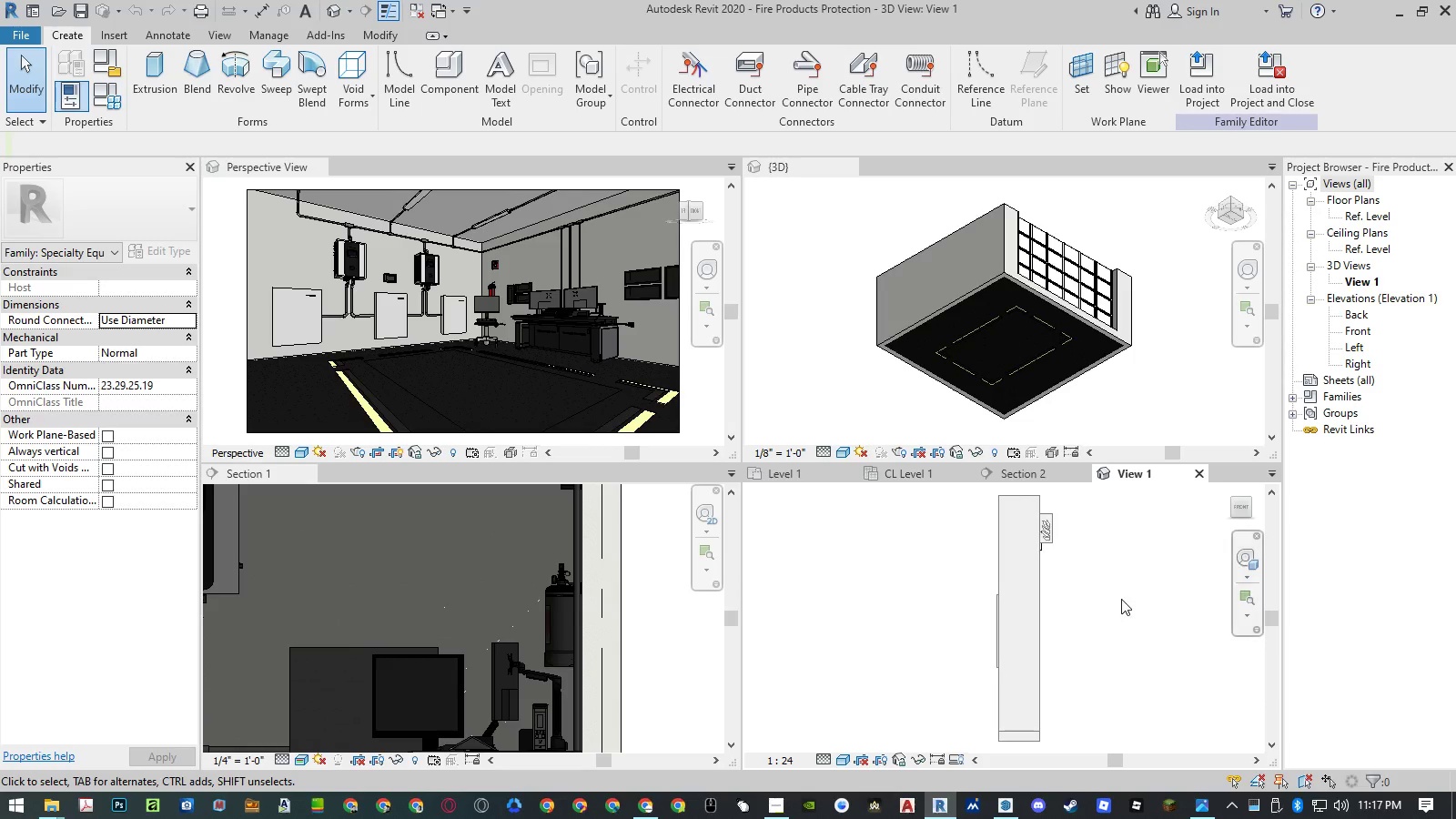 
left_click([844, 762])
 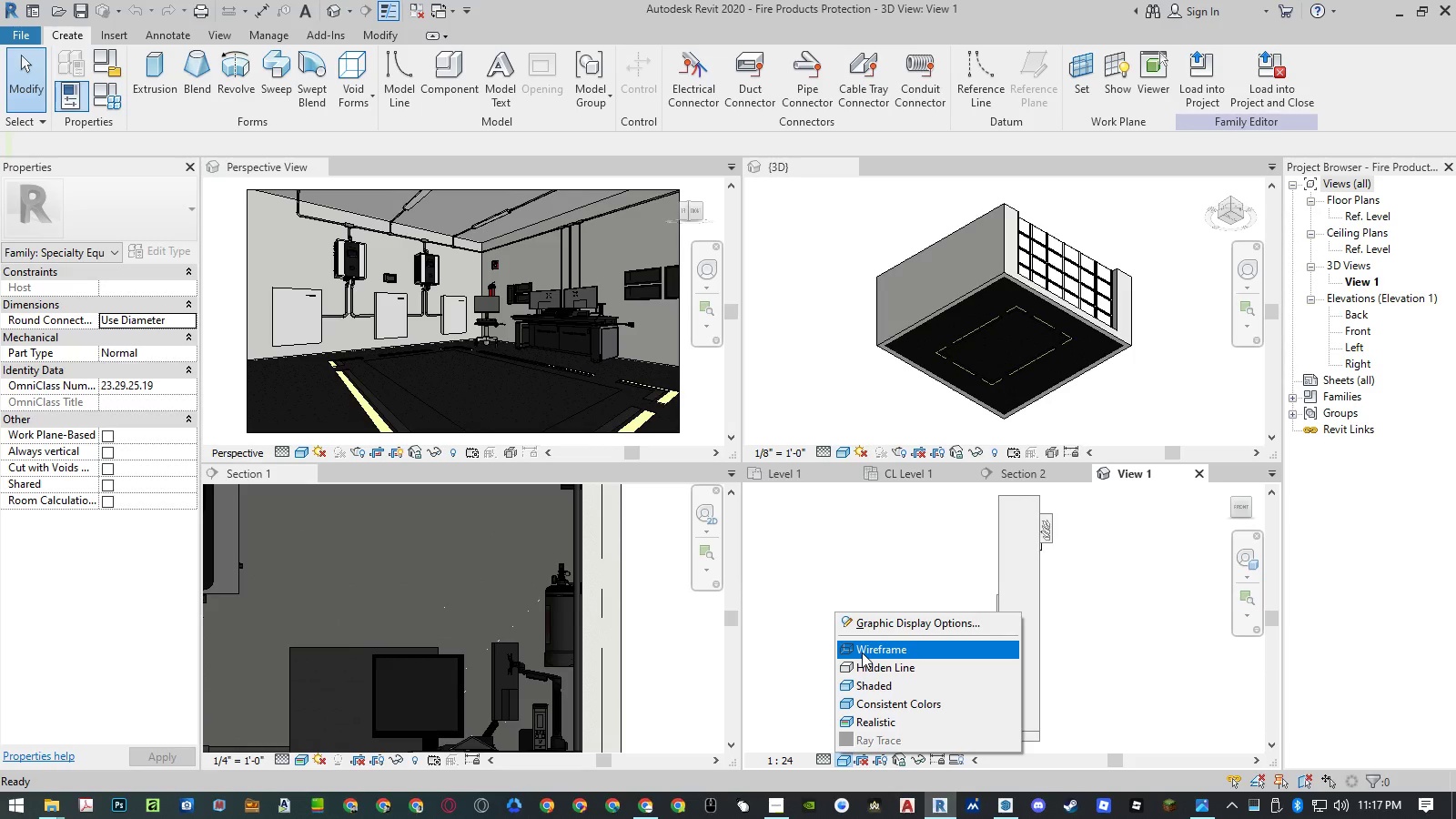 
left_click([862, 652])
 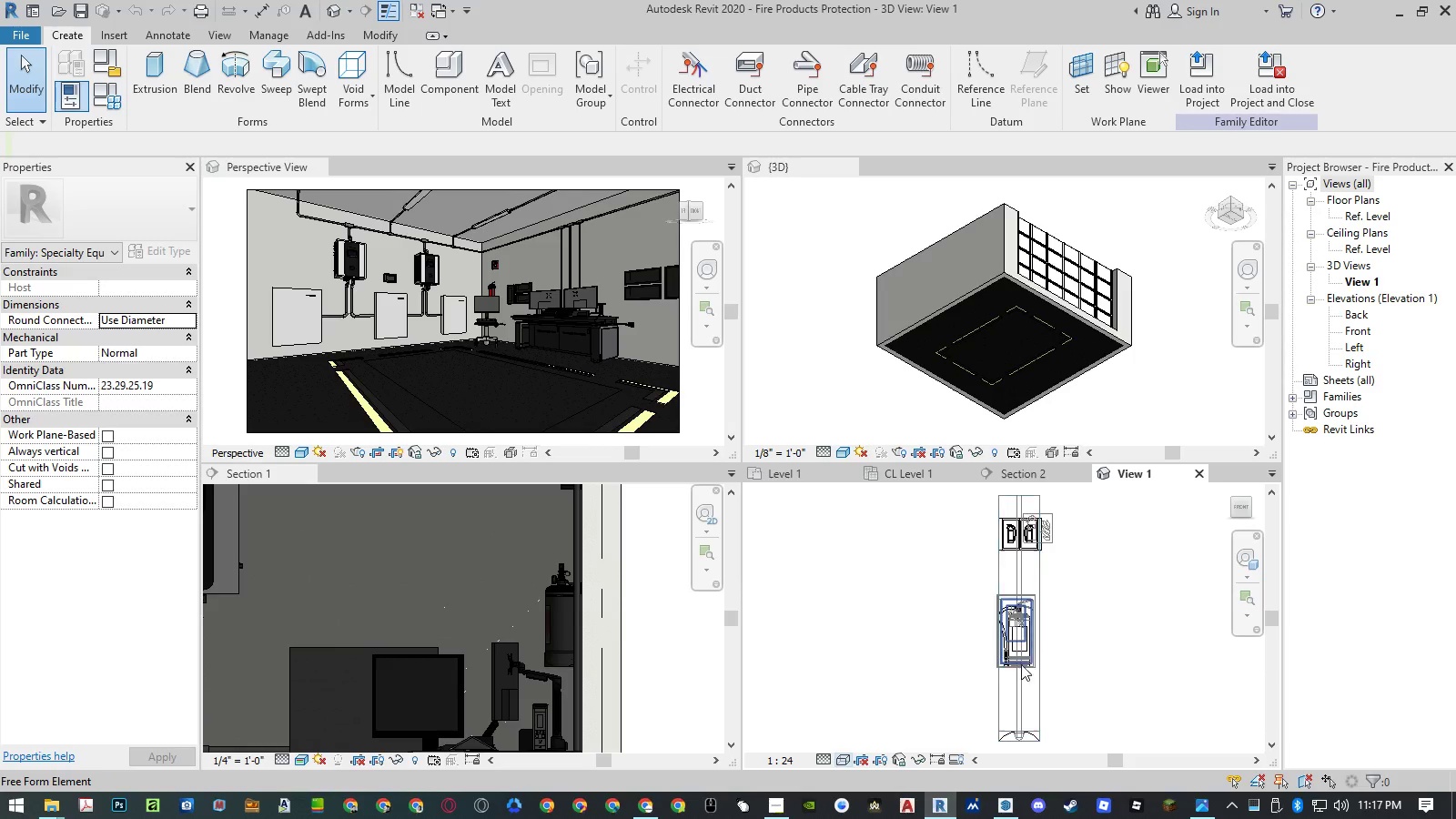 
scroll: coordinate [1022, 647], scroll_direction: up, amount: 10.0
 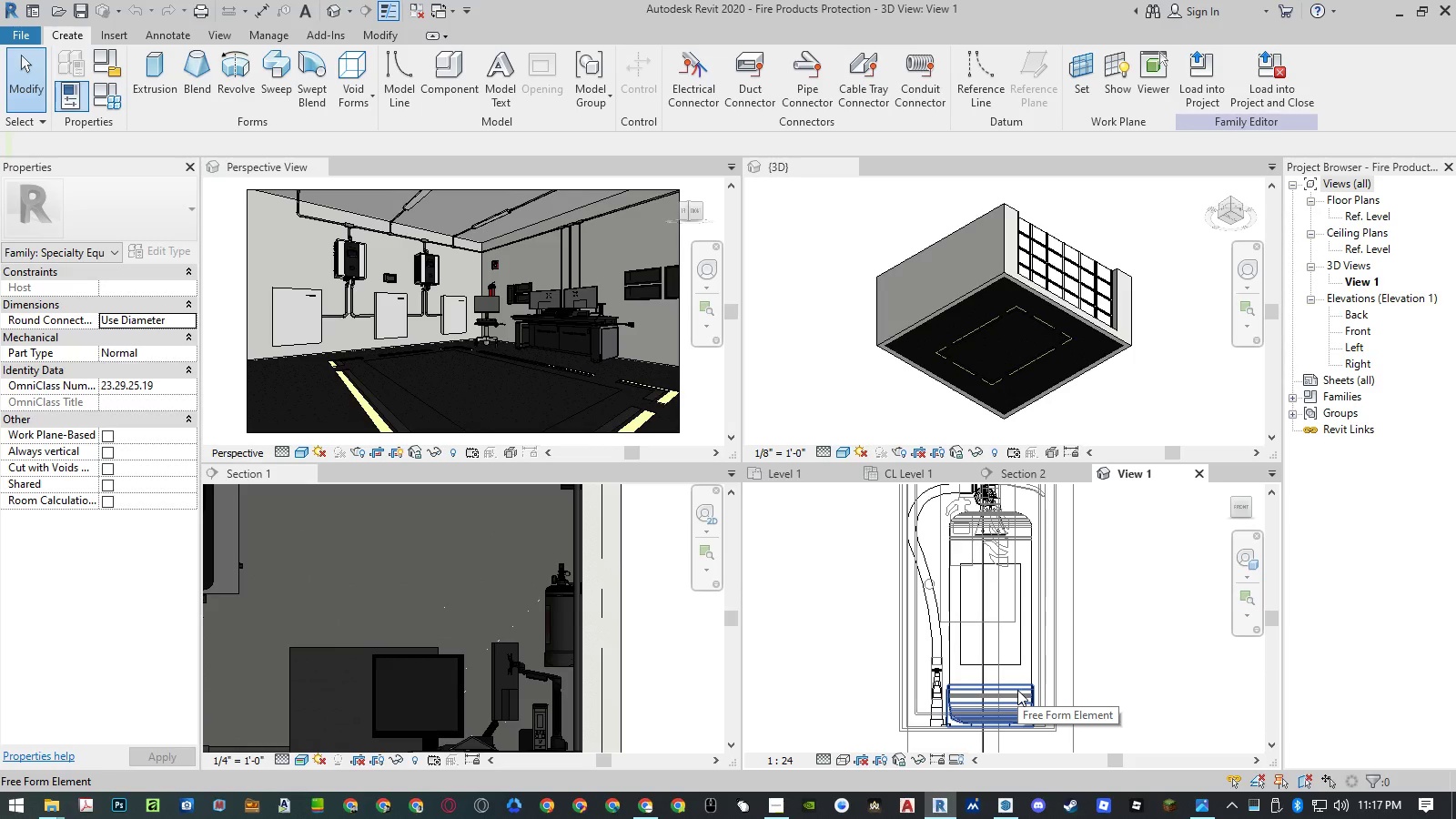 
left_click([1017, 690])
 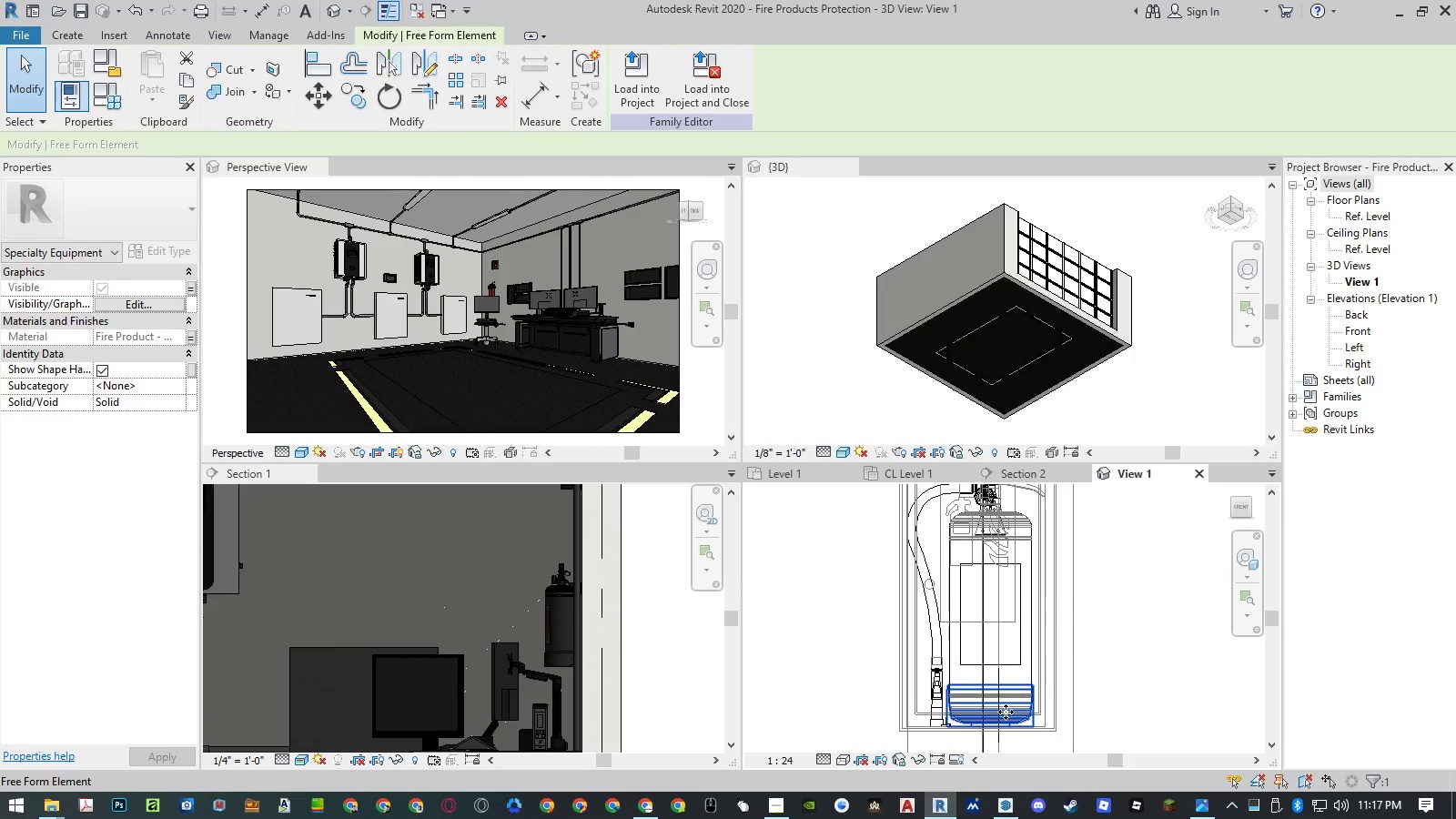 
left_click([1004, 716])
 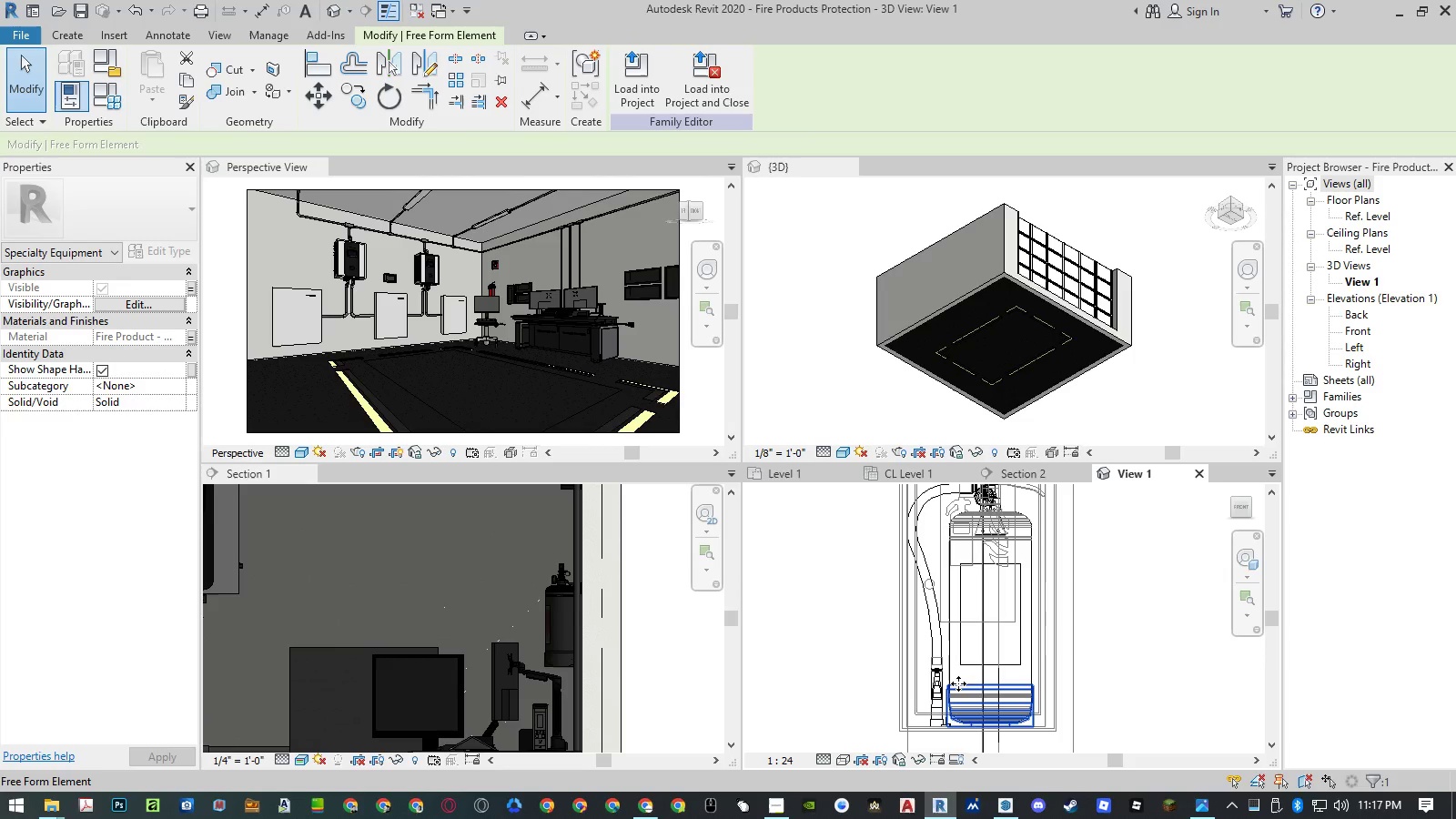 
left_click([956, 671])
 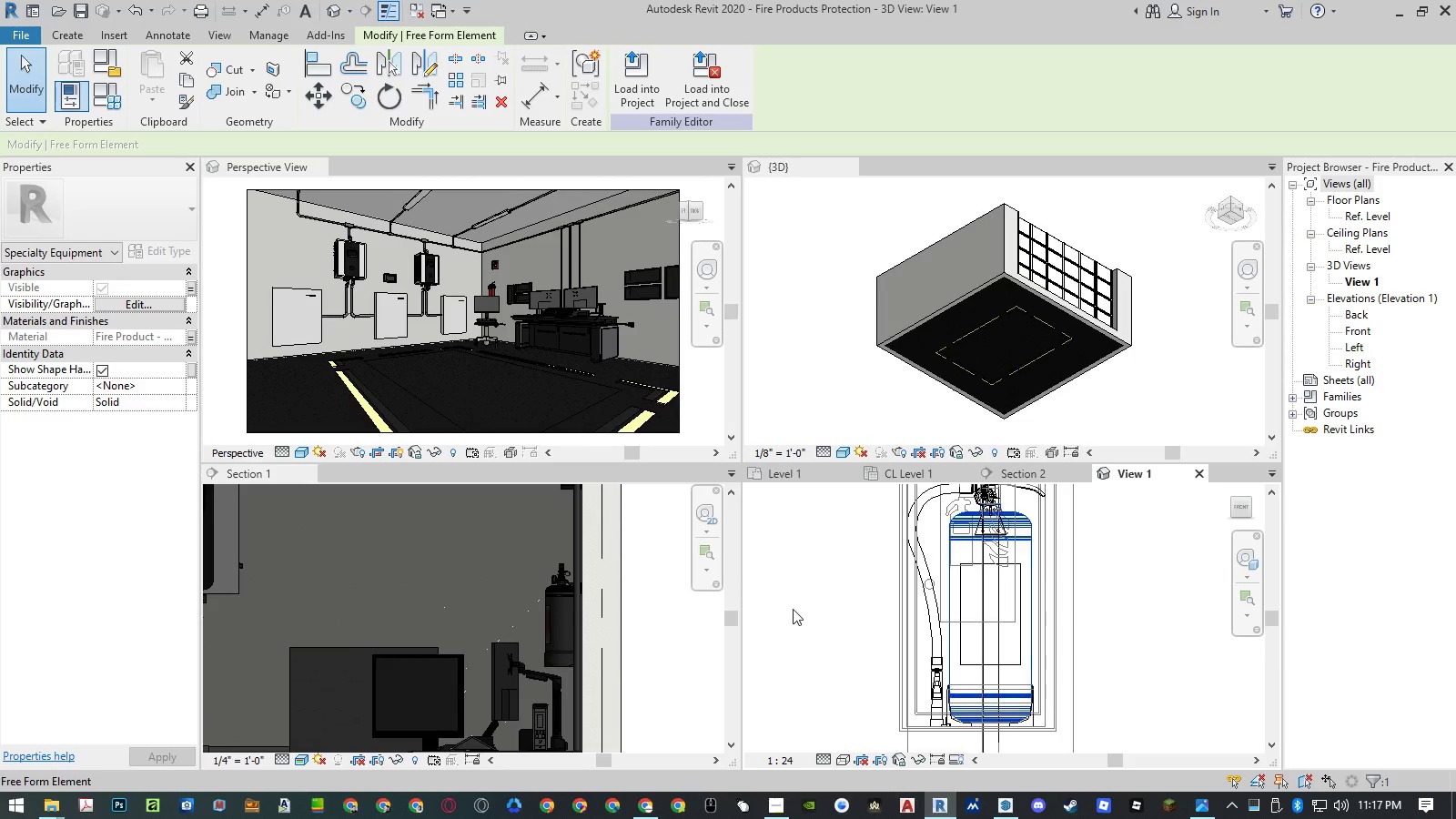 
mouse_move([175, 352])
 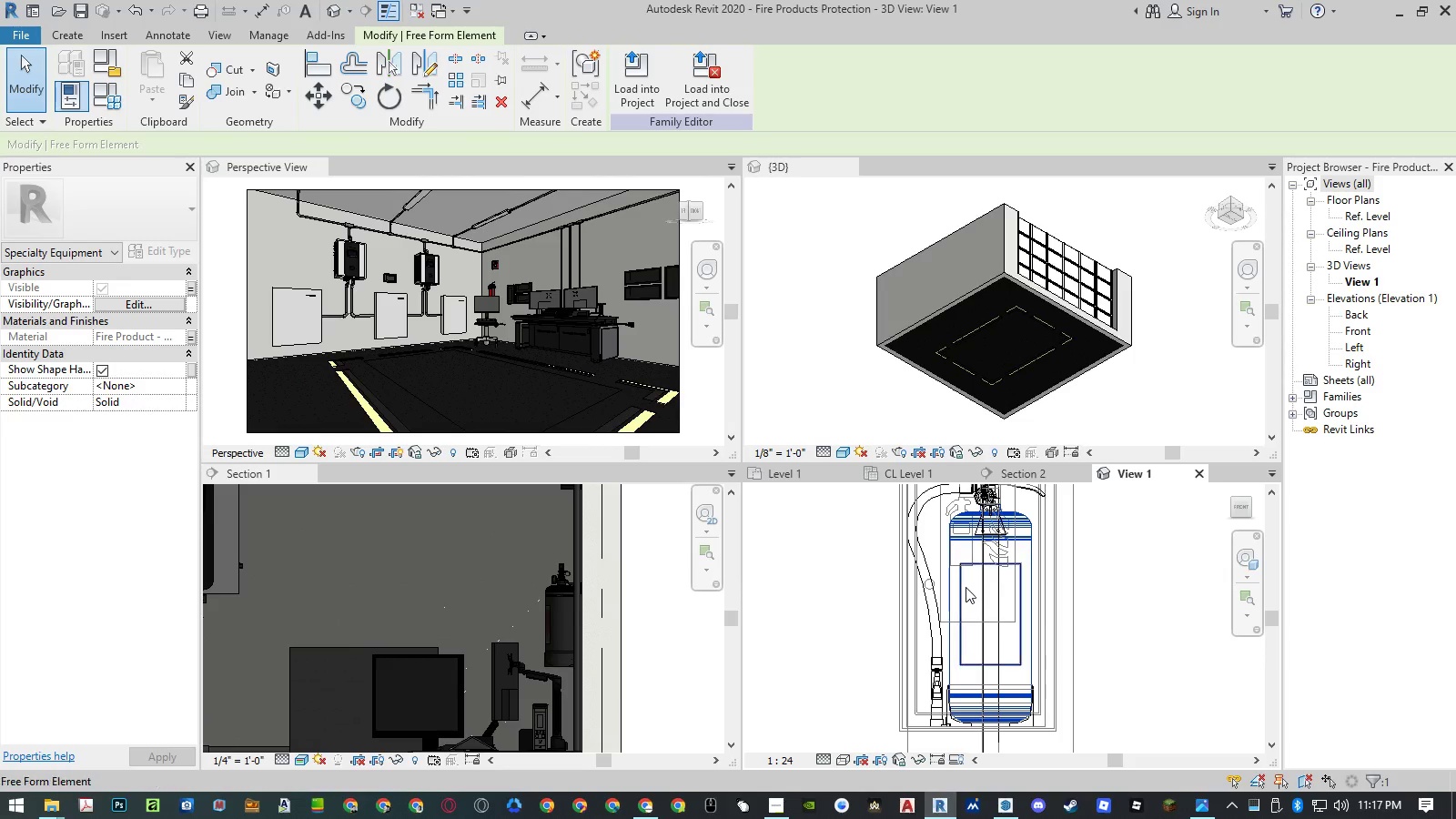 
left_click([964, 588])
 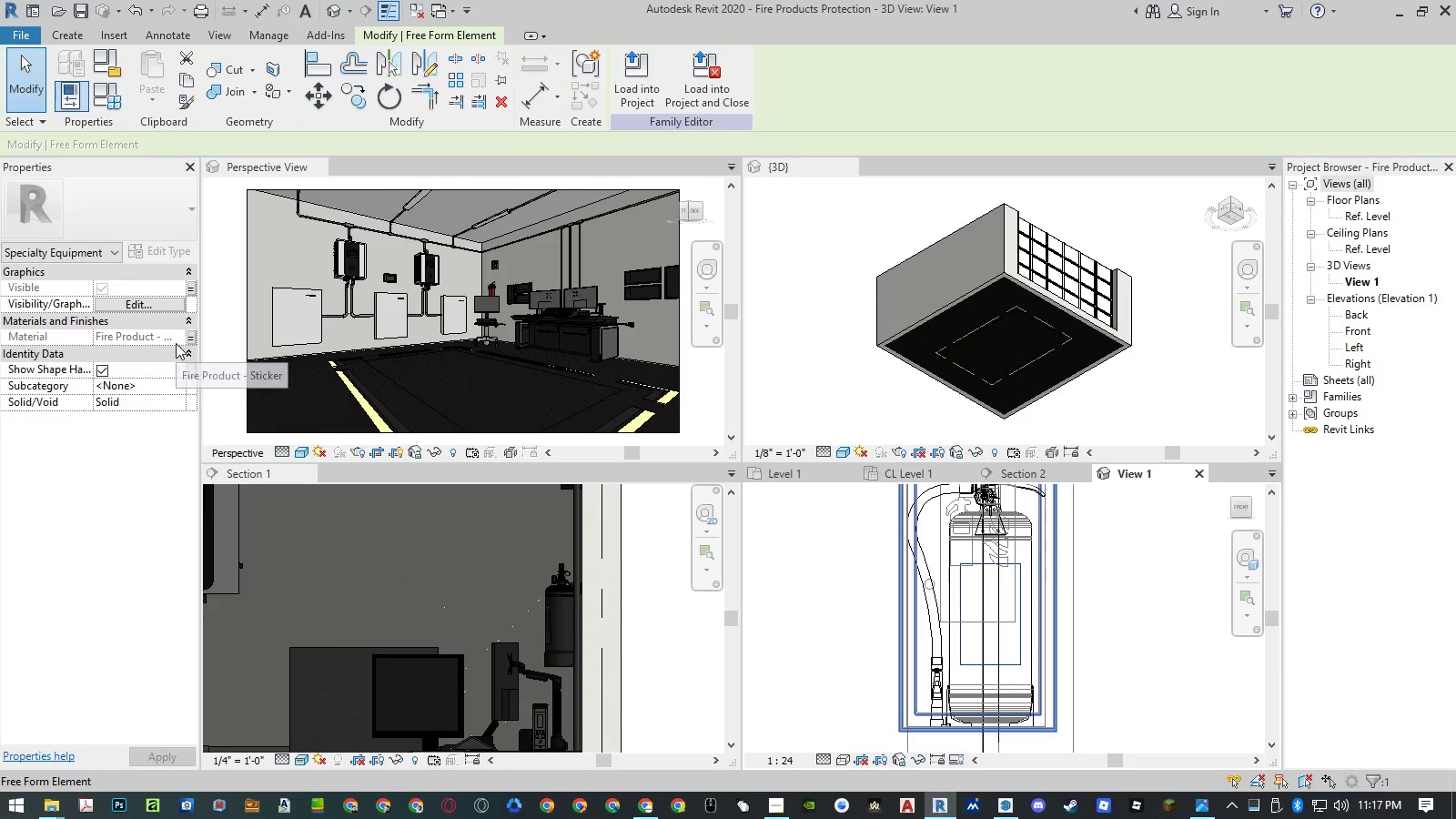 
scroll: coordinate [1008, 524], scroll_direction: up, amount: 3.0
 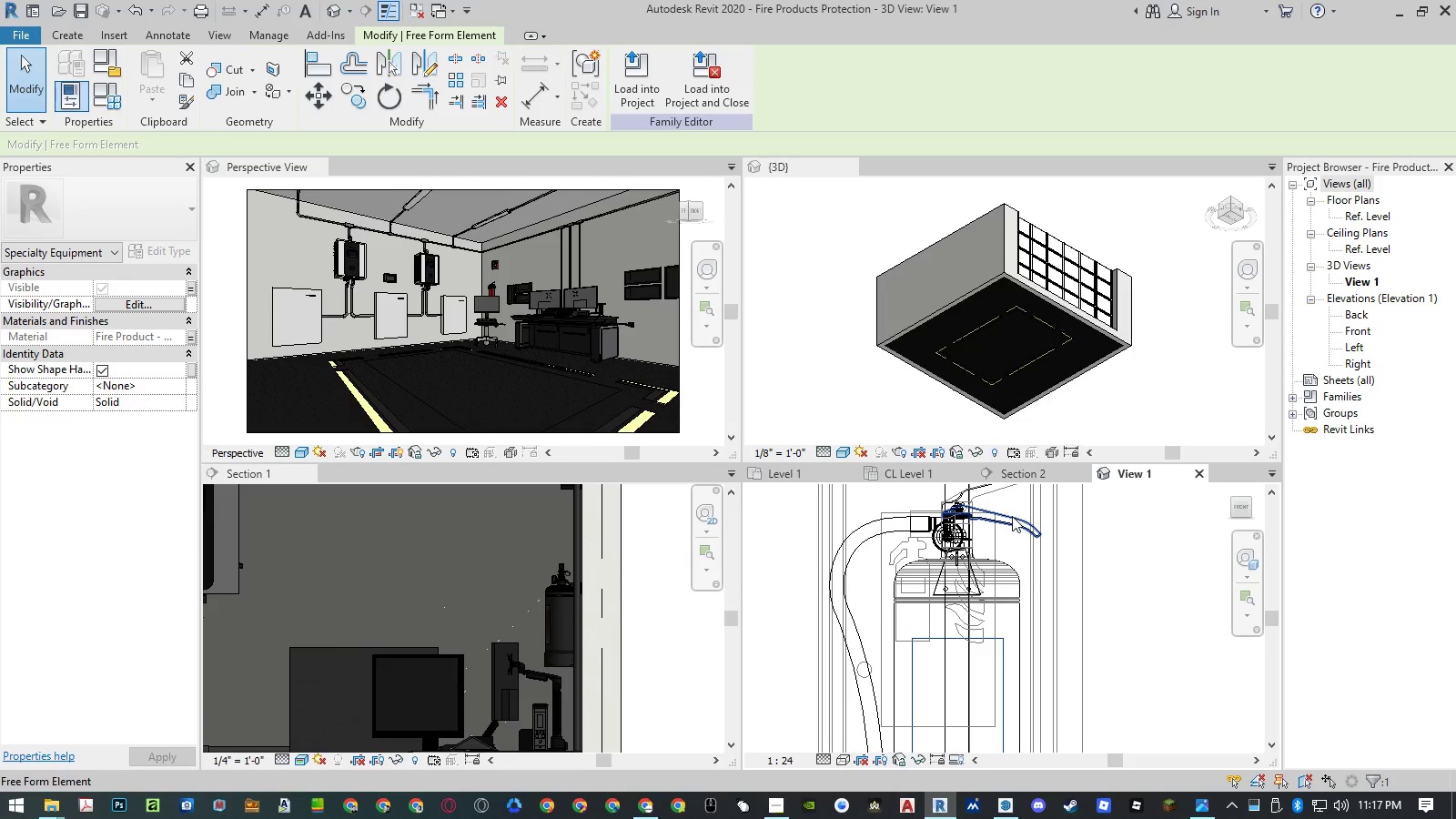 
left_click([1012, 516])
 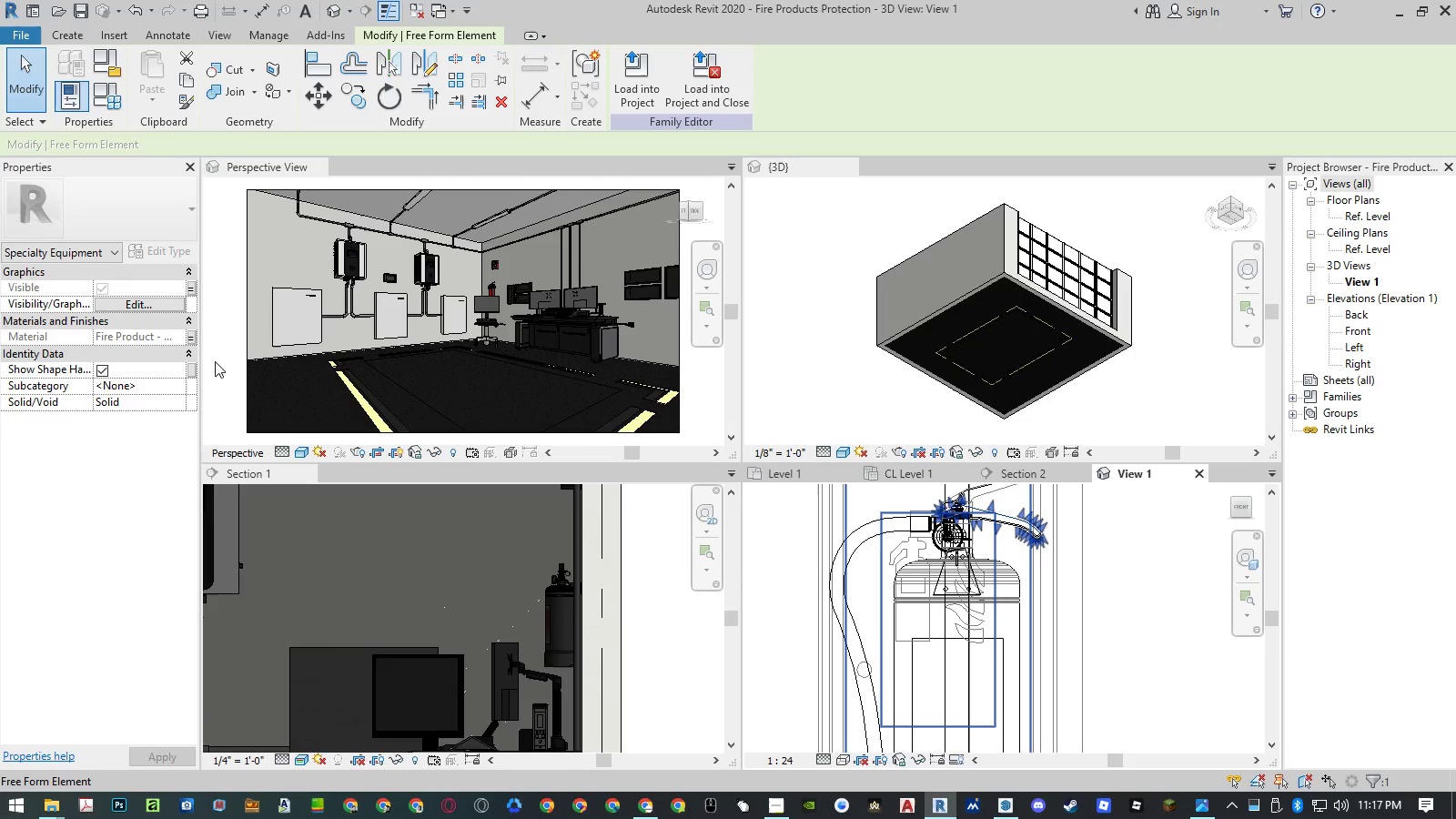 
mouse_move([200, 347])
 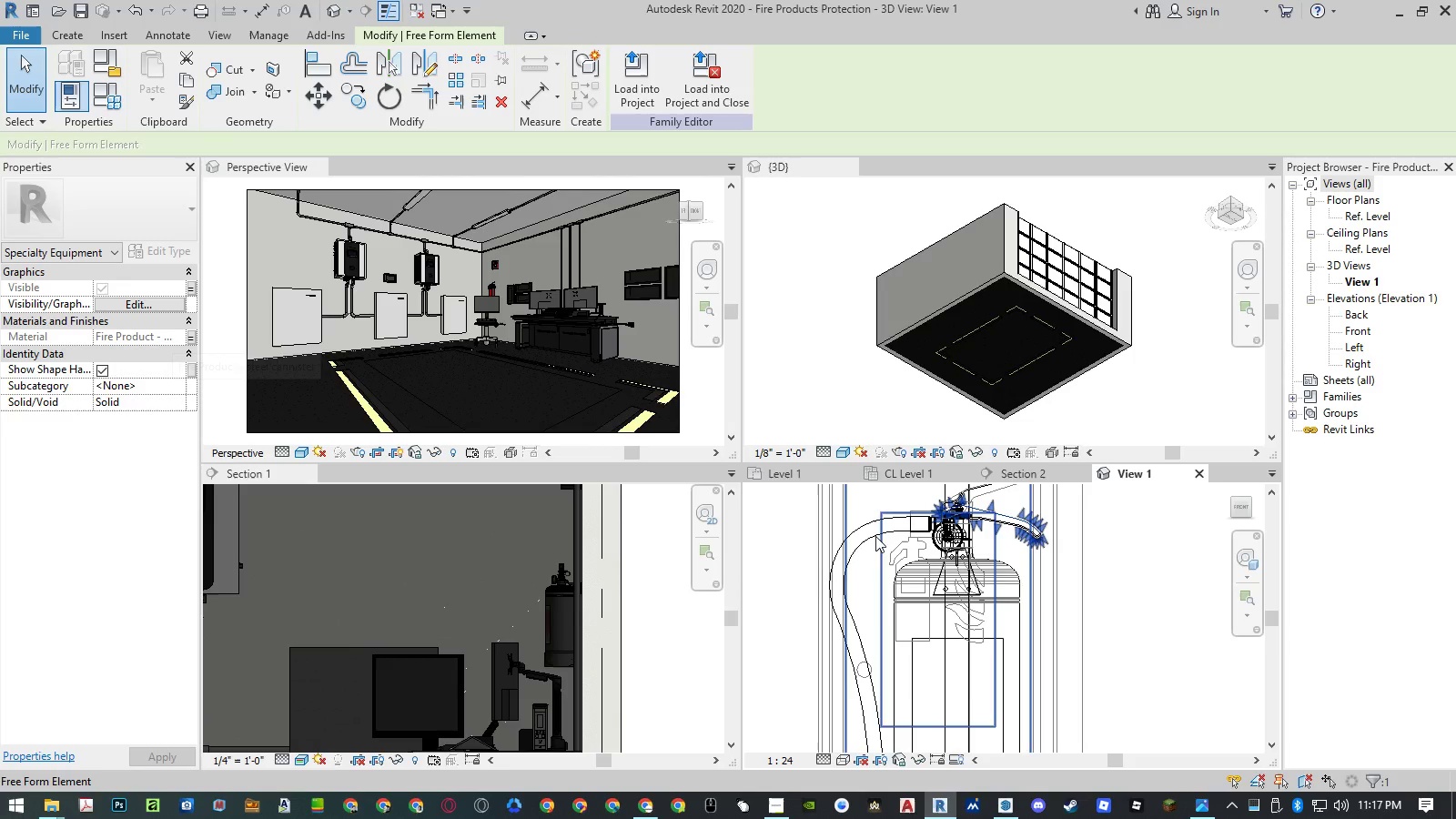 
left_click([864, 539])
 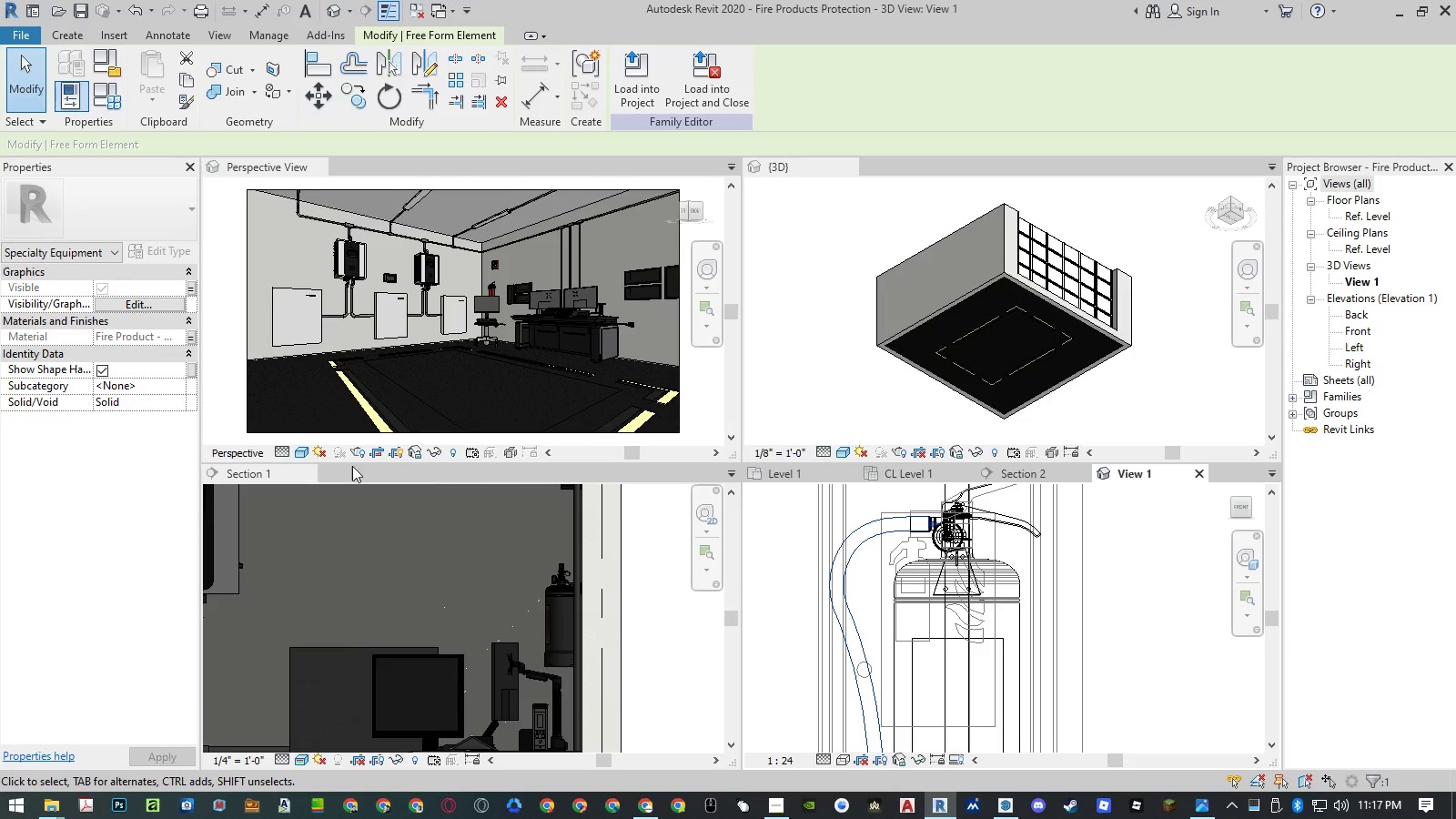 
mouse_move([168, 345])
 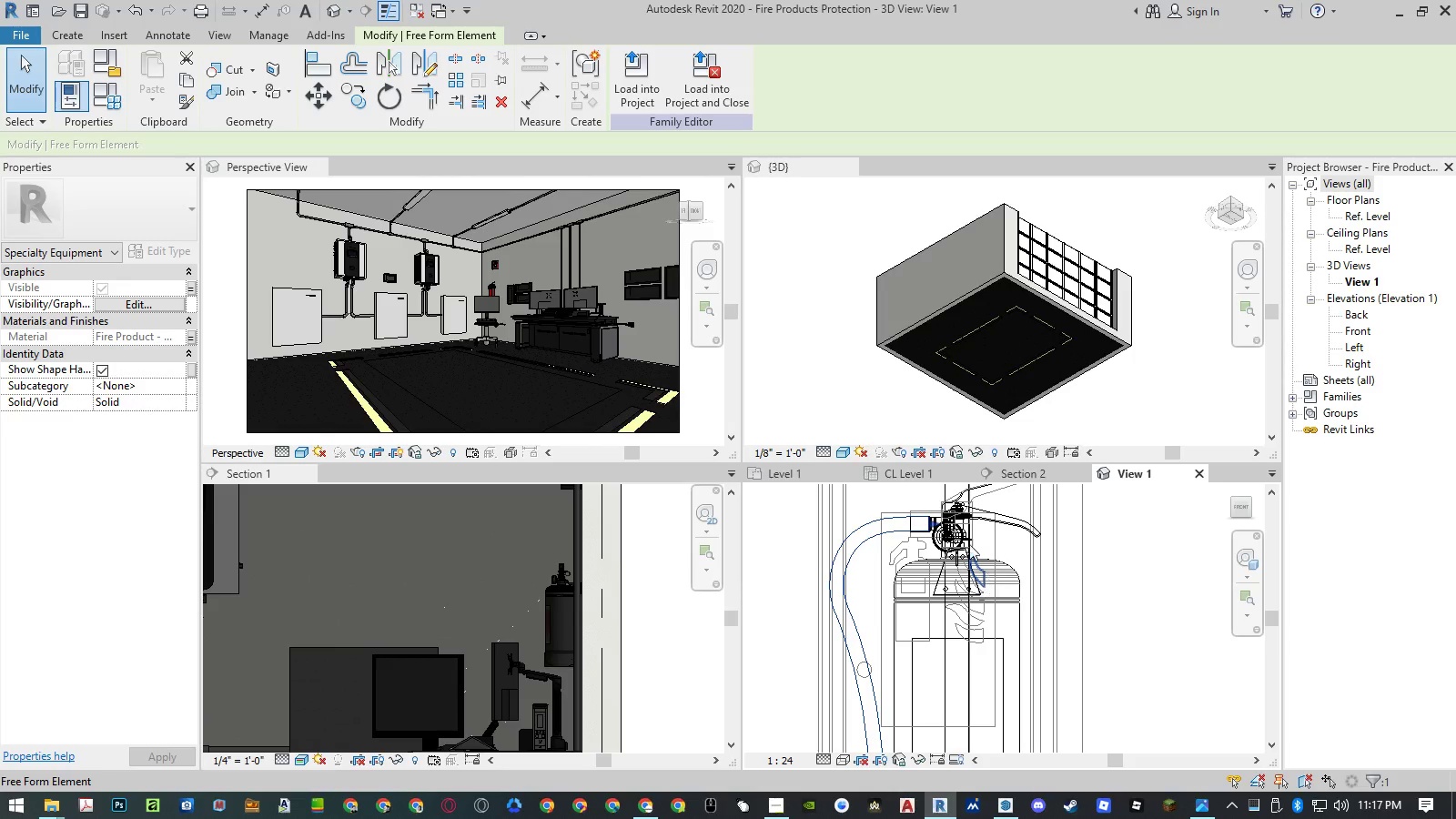 
scroll: coordinate [938, 540], scroll_direction: up, amount: 10.0
 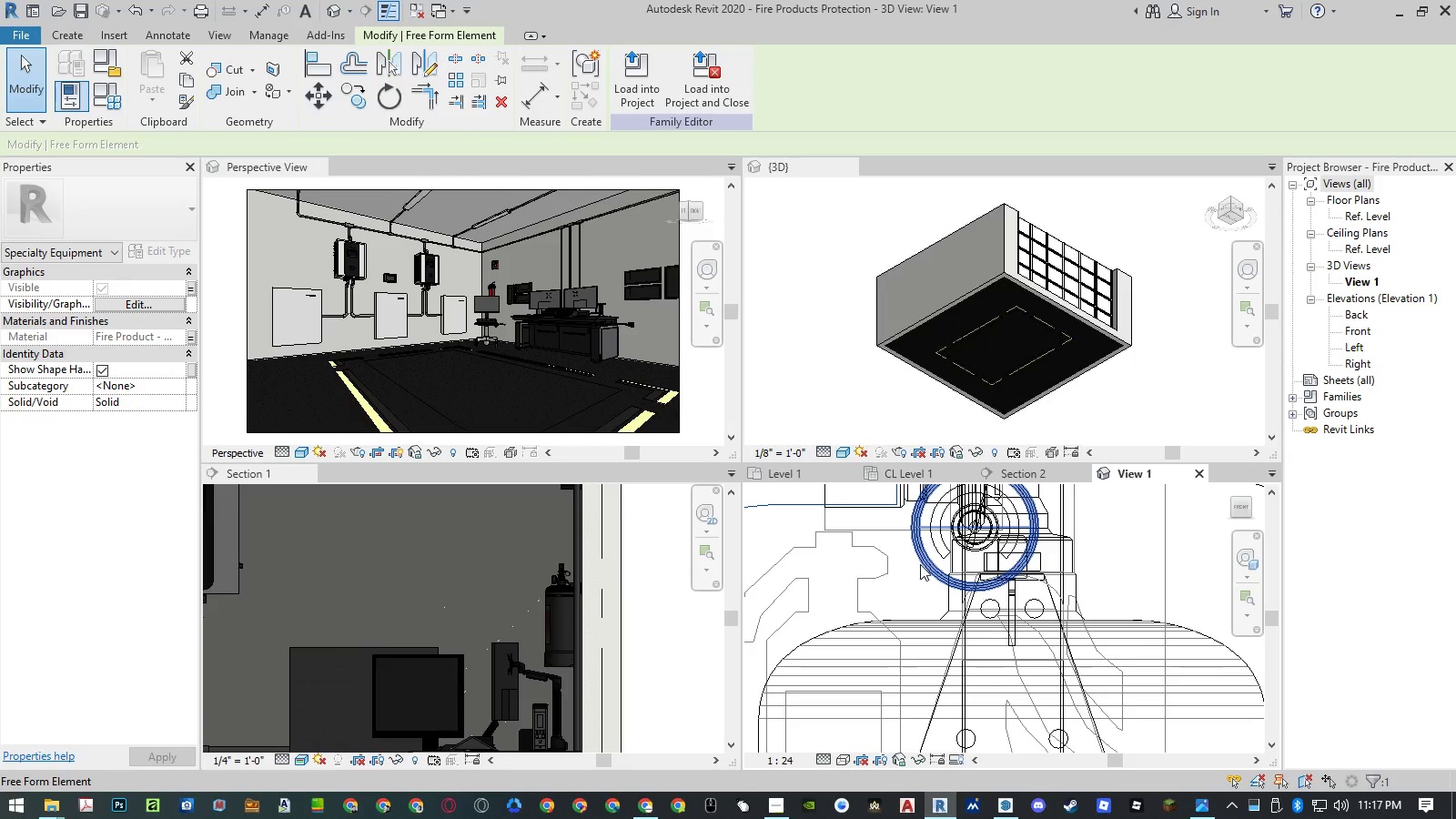 
left_click([920, 564])
 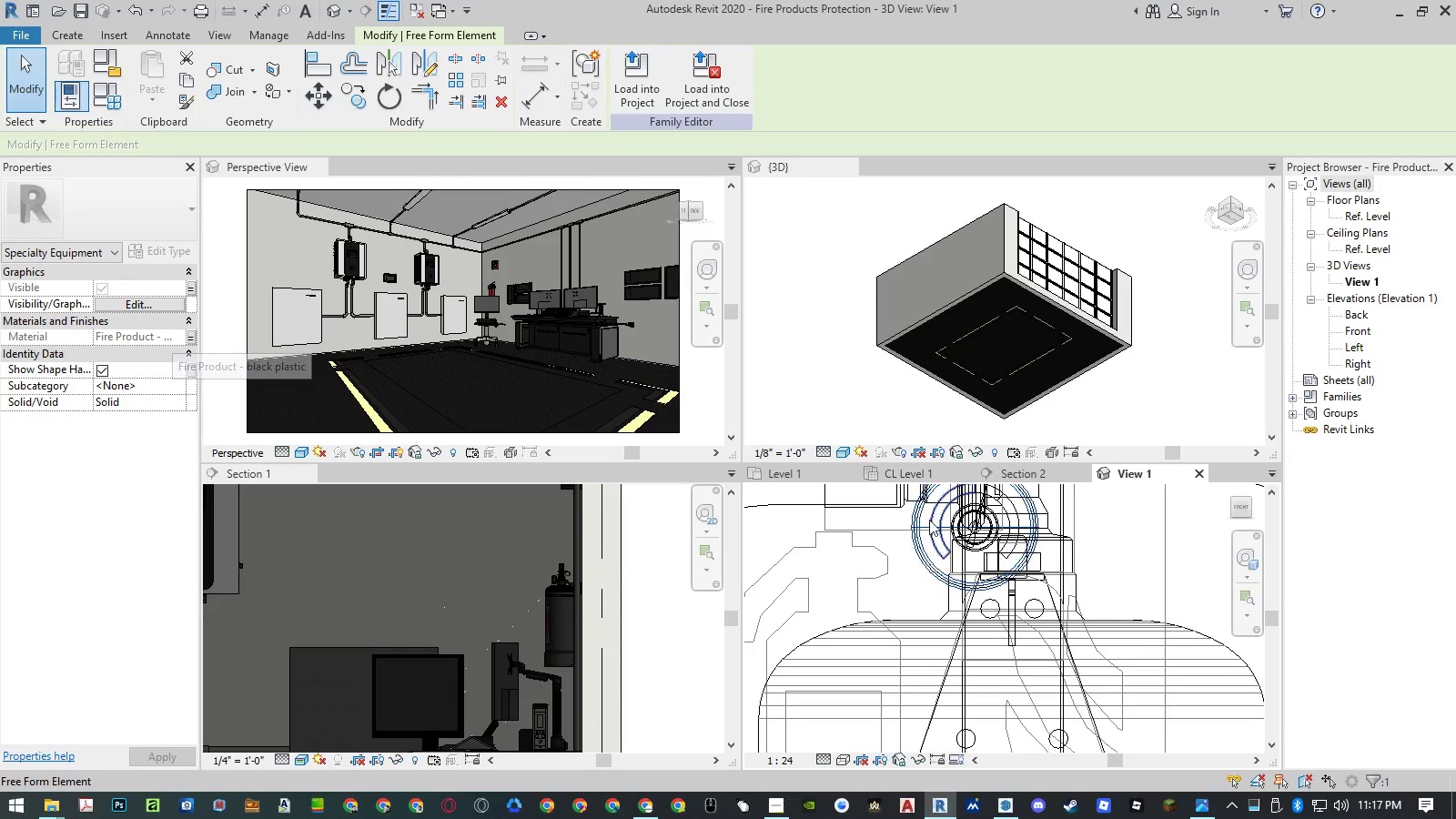 
left_click([939, 541])
 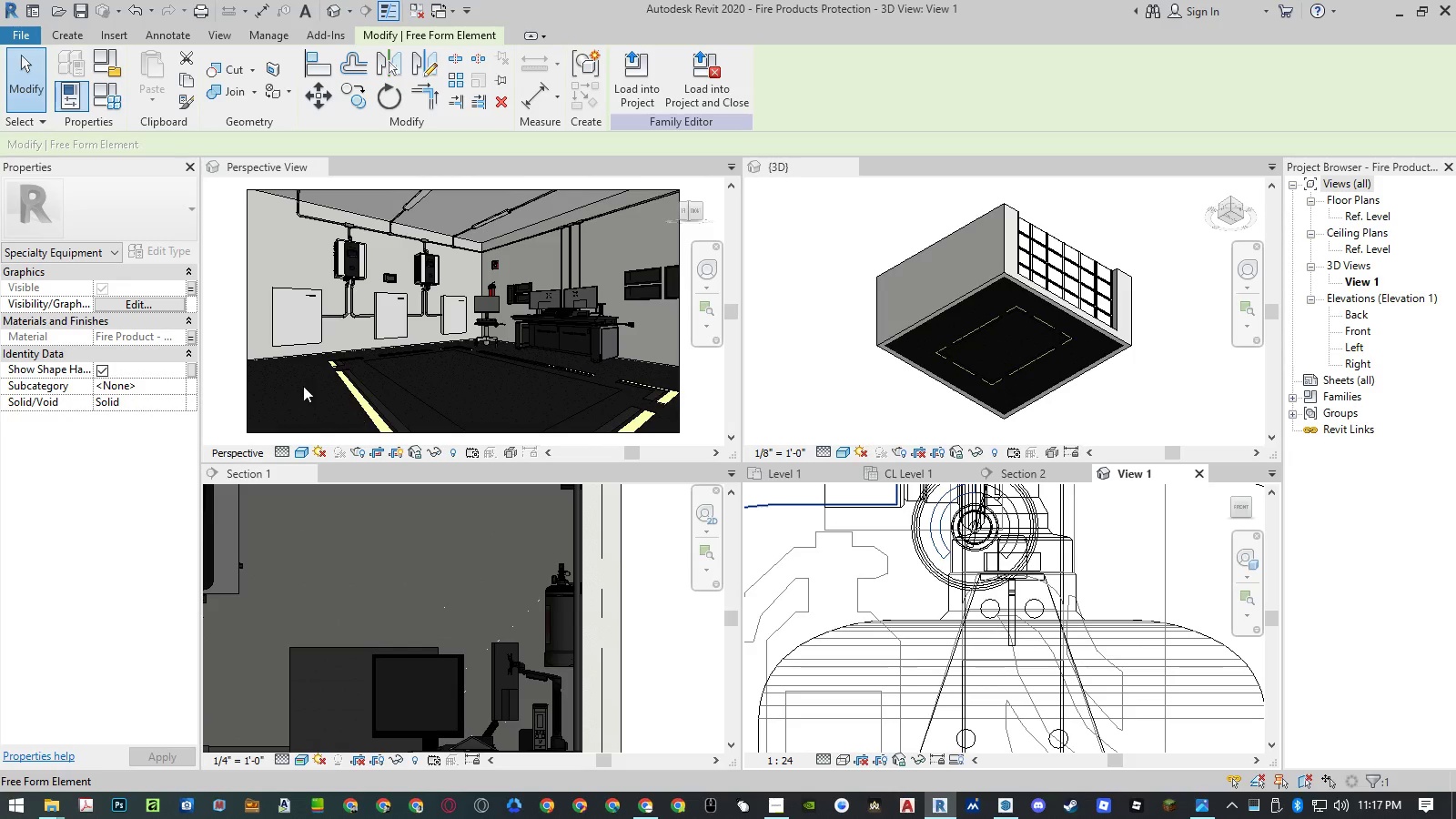 
mouse_move([182, 339])
 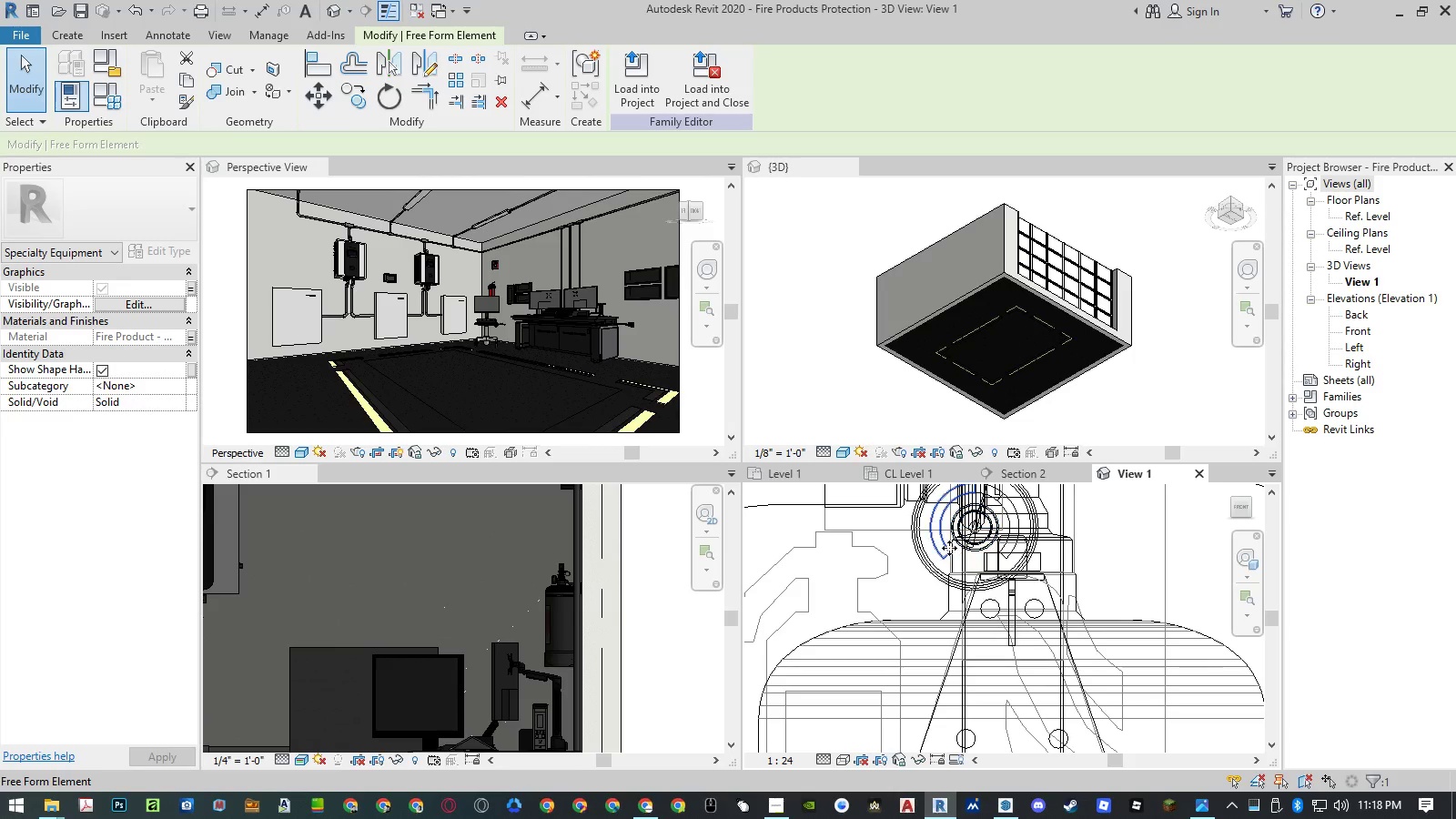 
left_click([945, 550])
 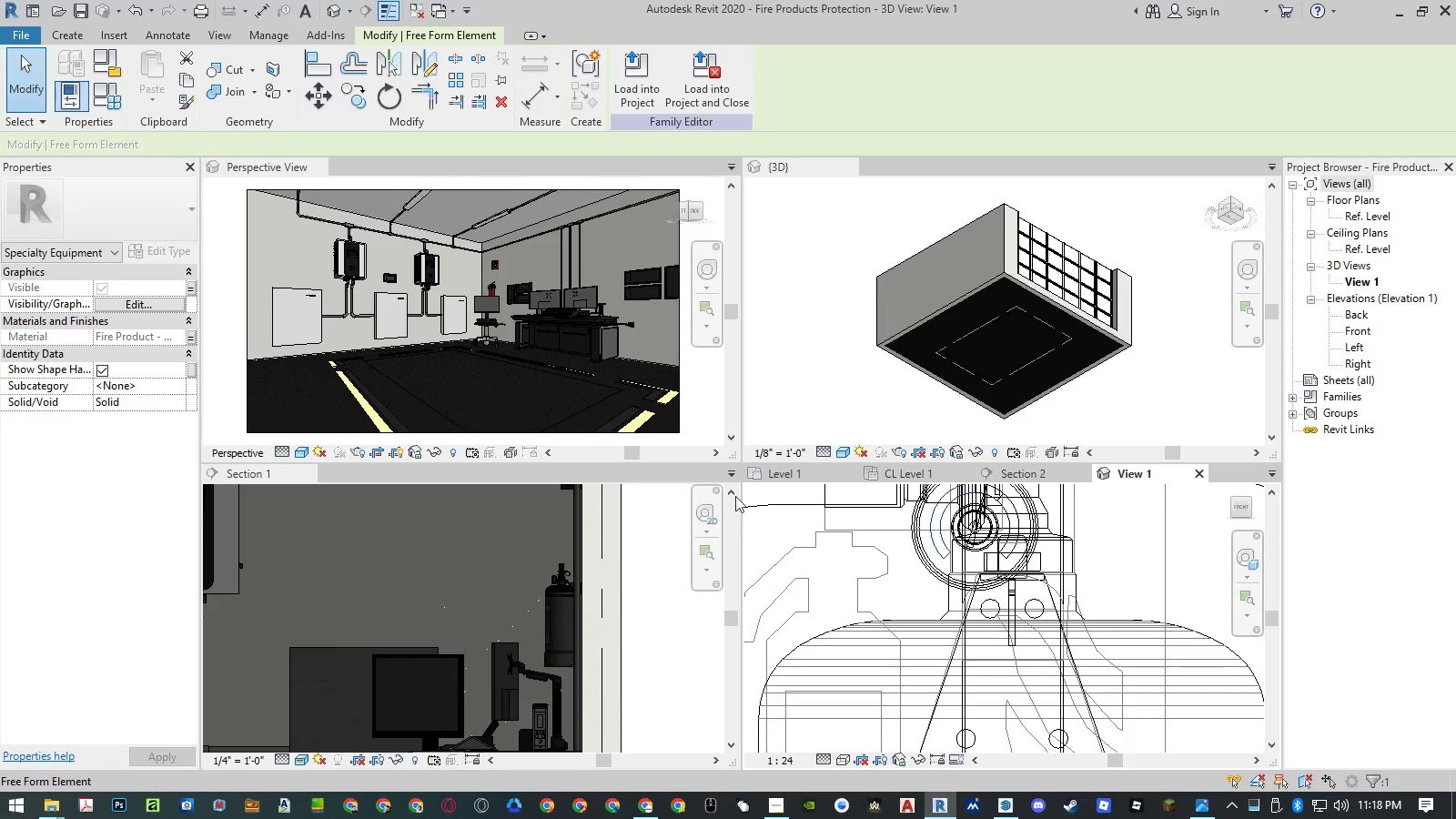 
mouse_move([161, 348])
 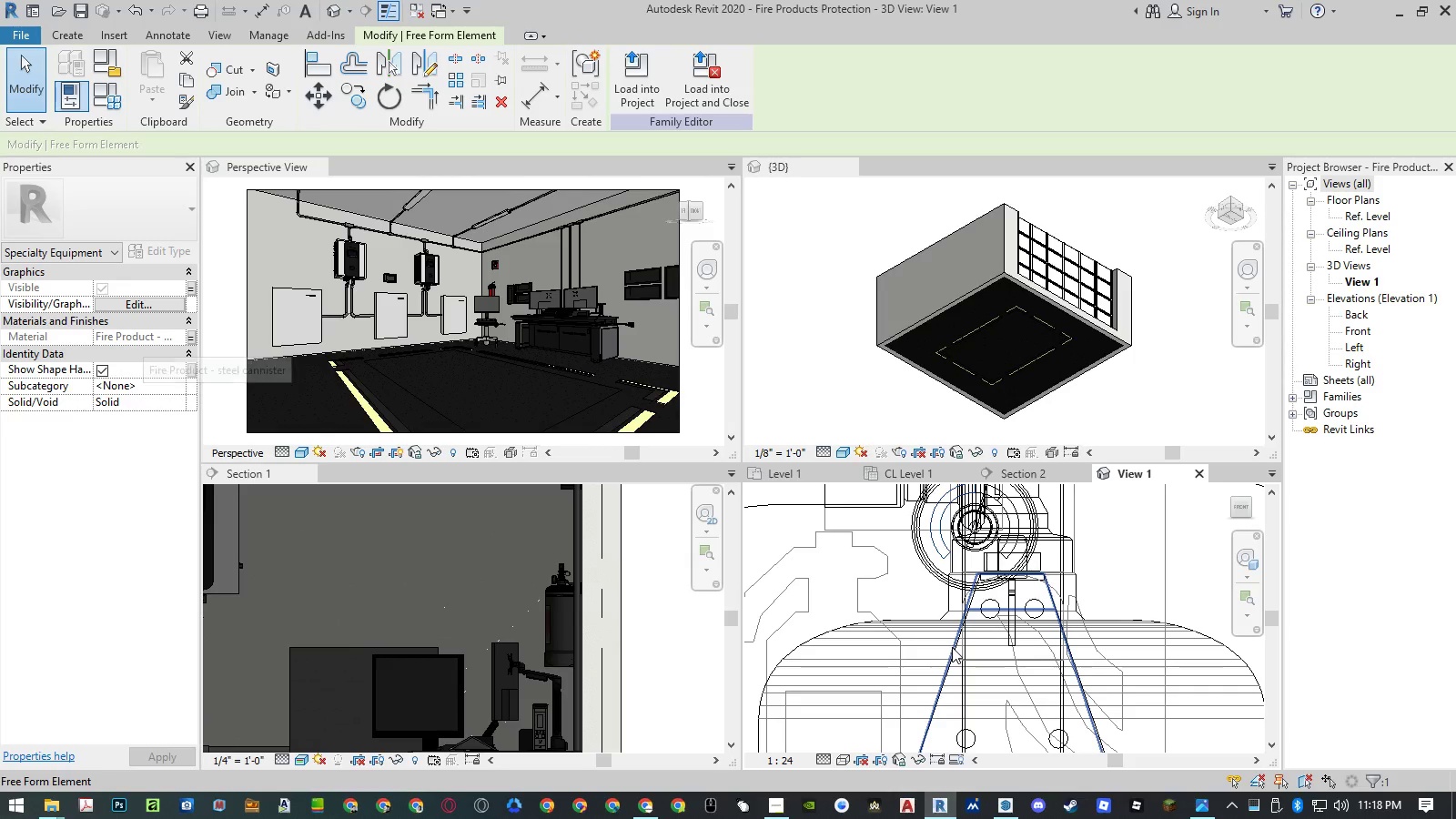 
scroll: coordinate [952, 647], scroll_direction: down, amount: 5.0
 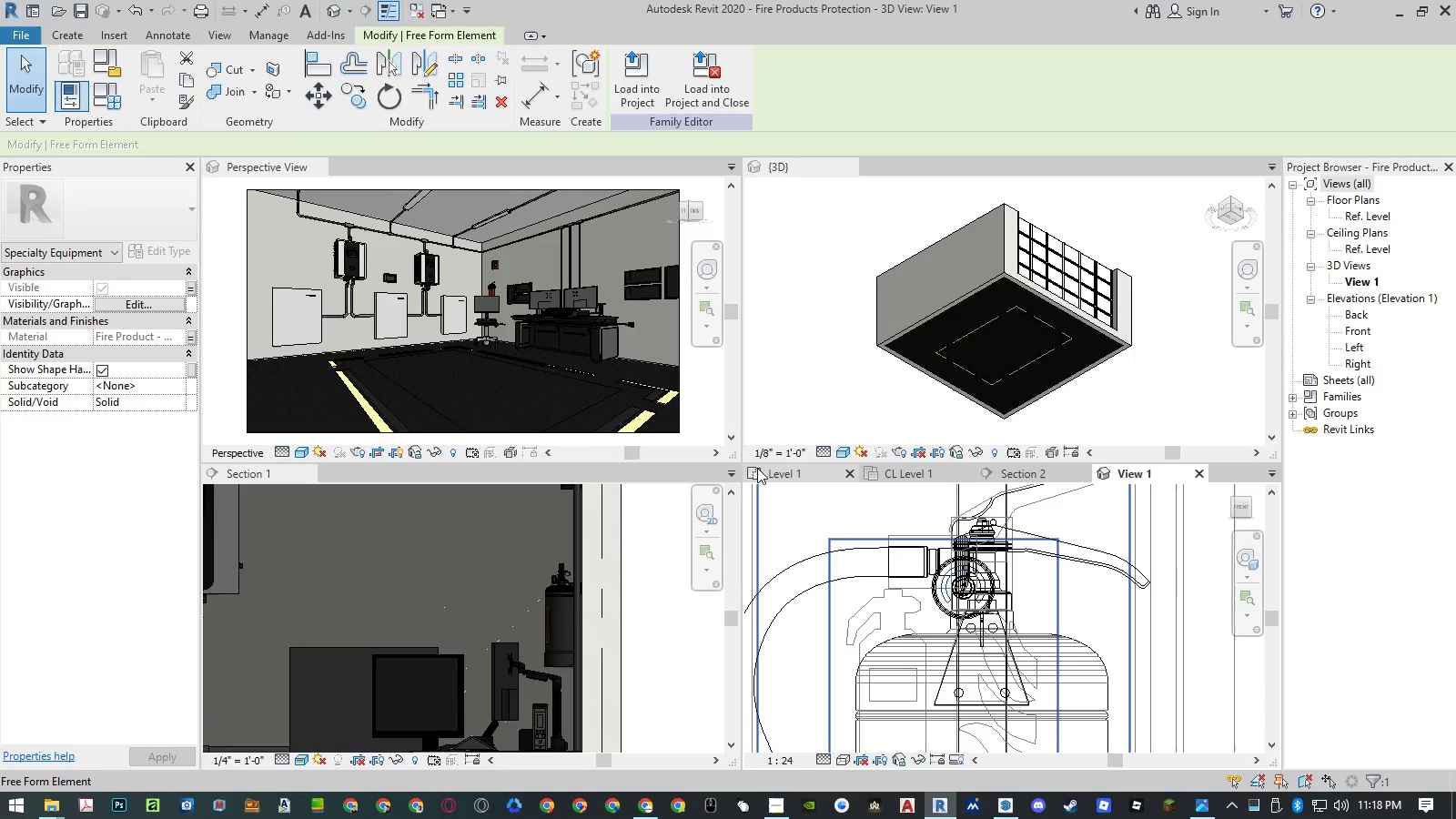 
left_click([1196, 476])
 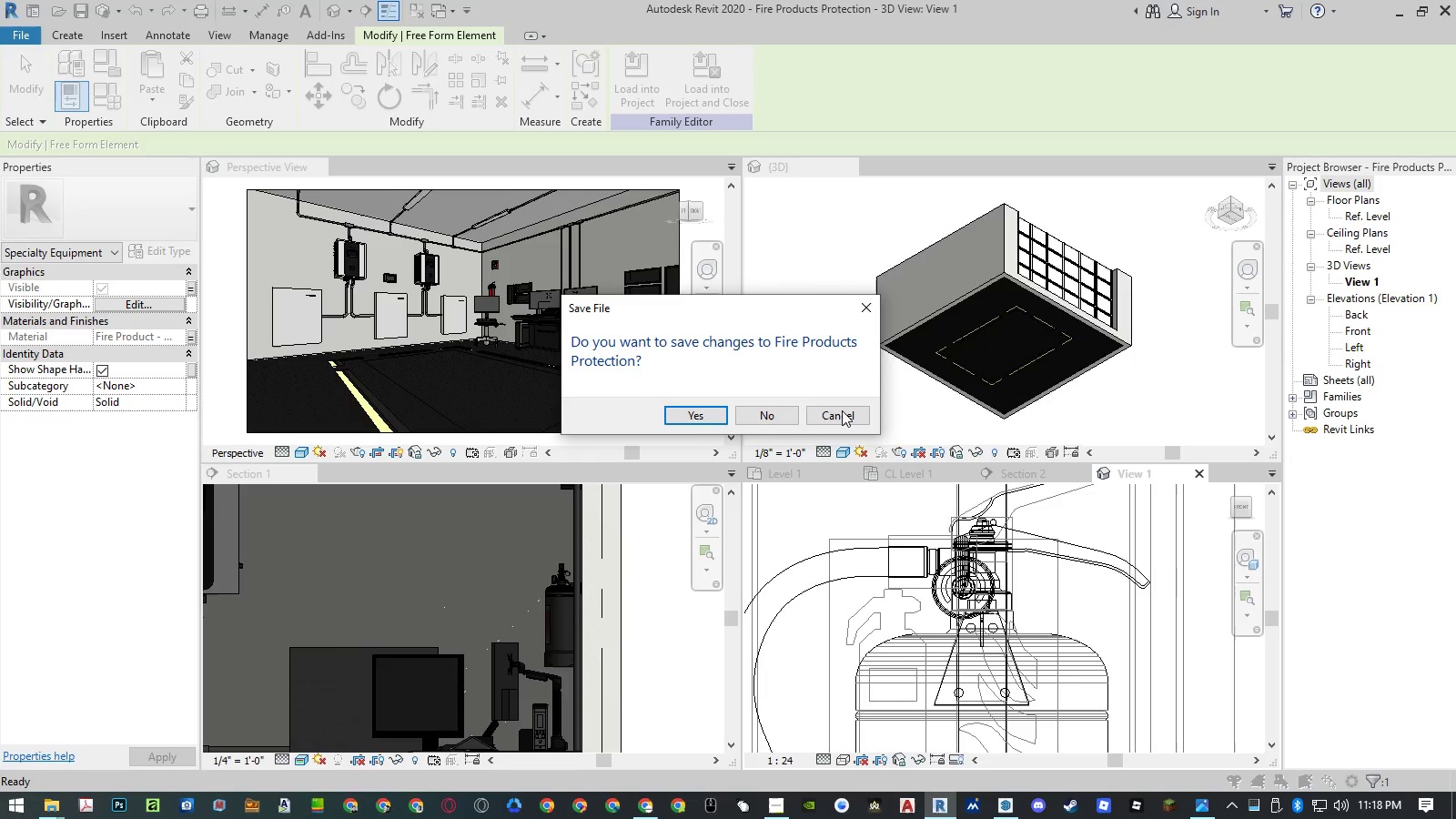 
left_click([783, 413])
 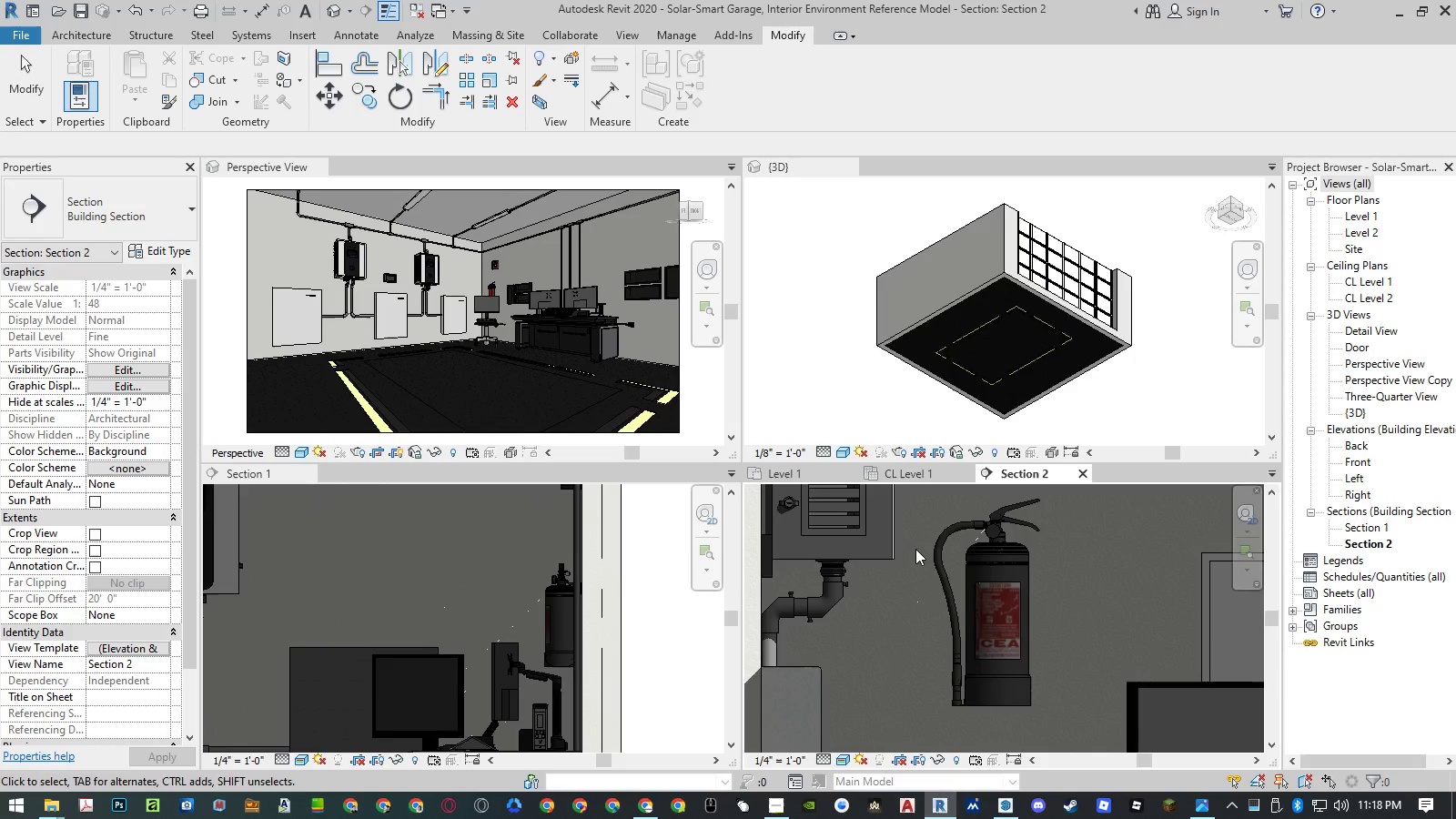 
wait(5.75)
 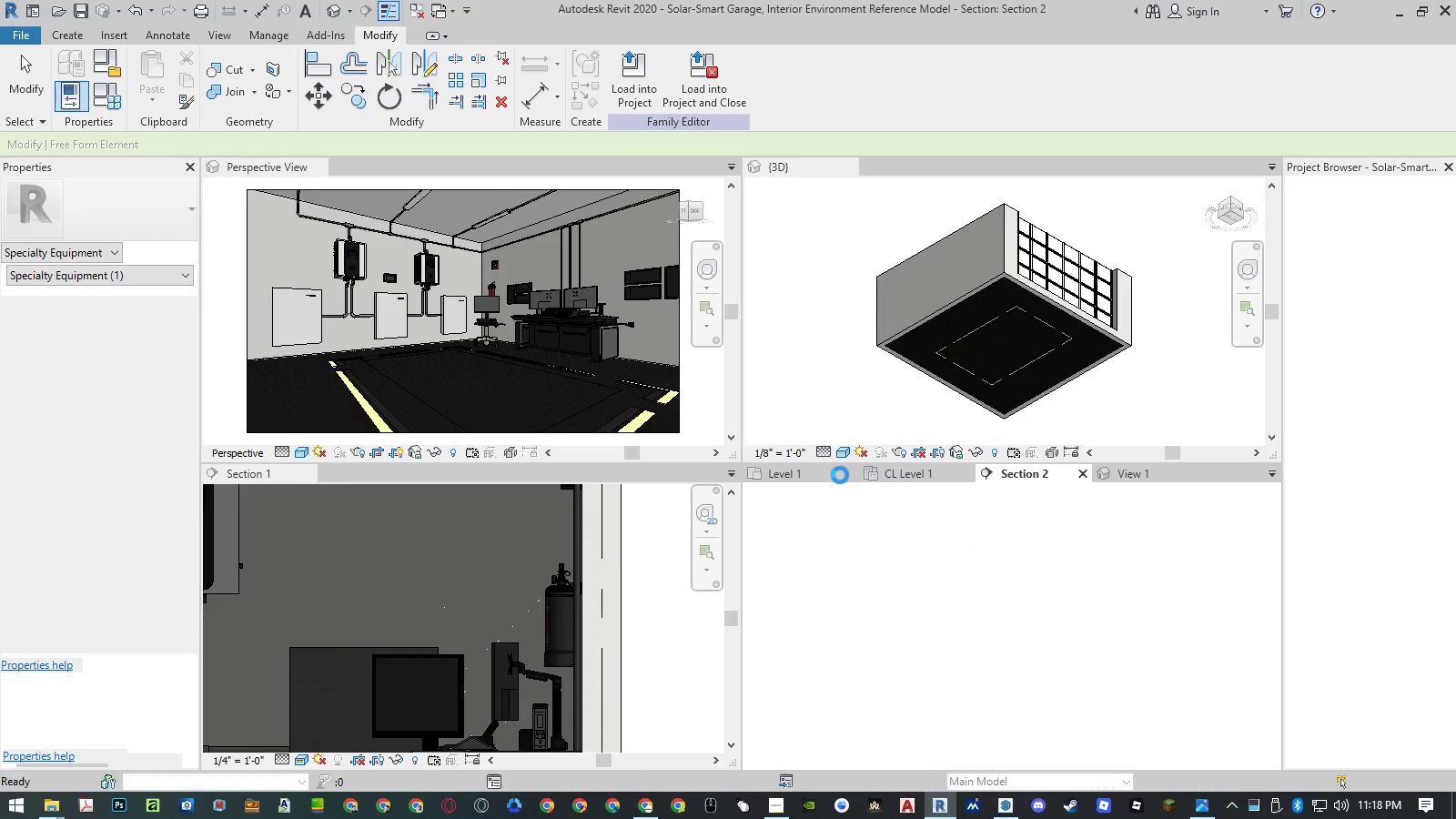 
type(mat)
 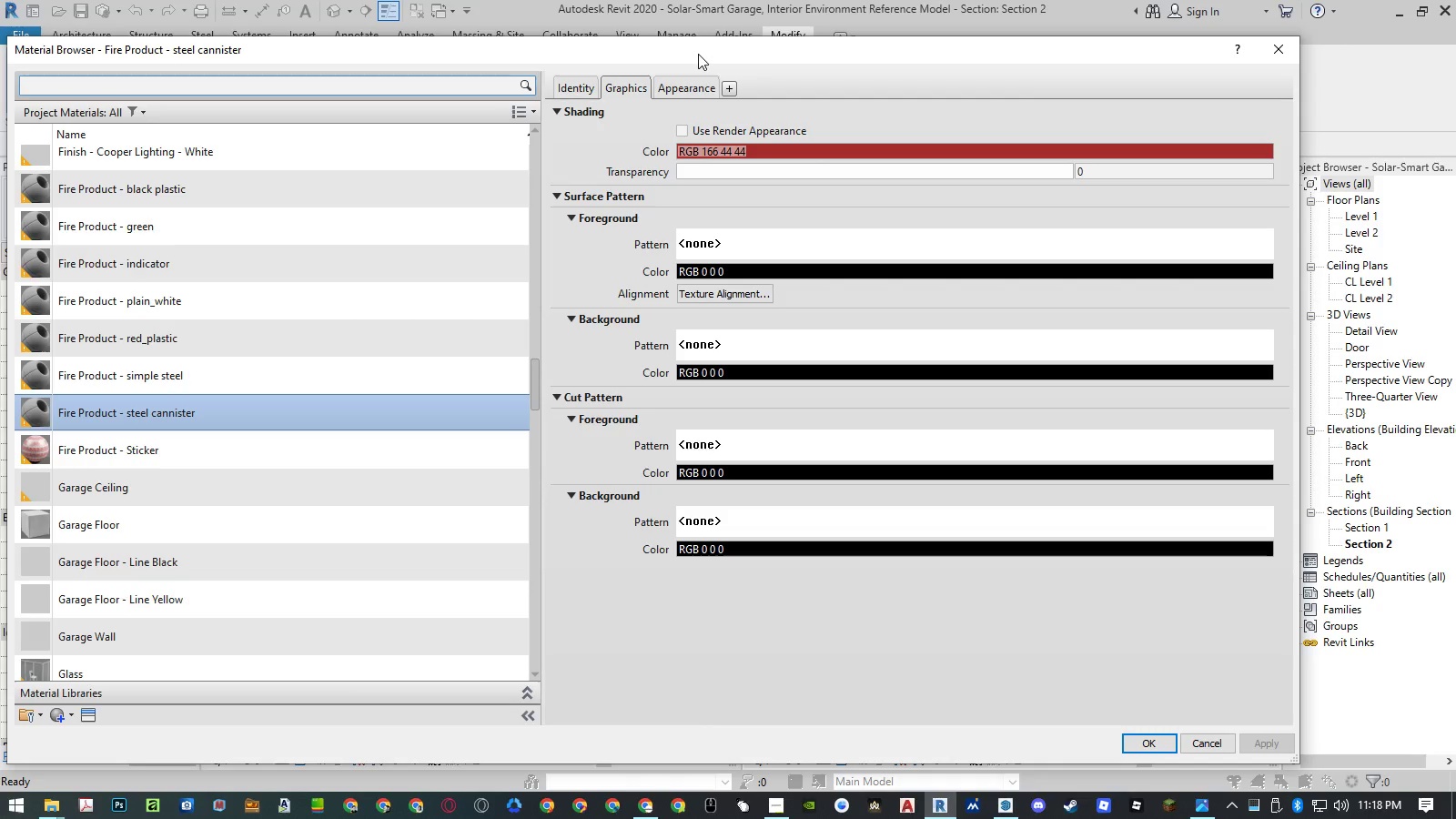 
left_click([700, 84])
 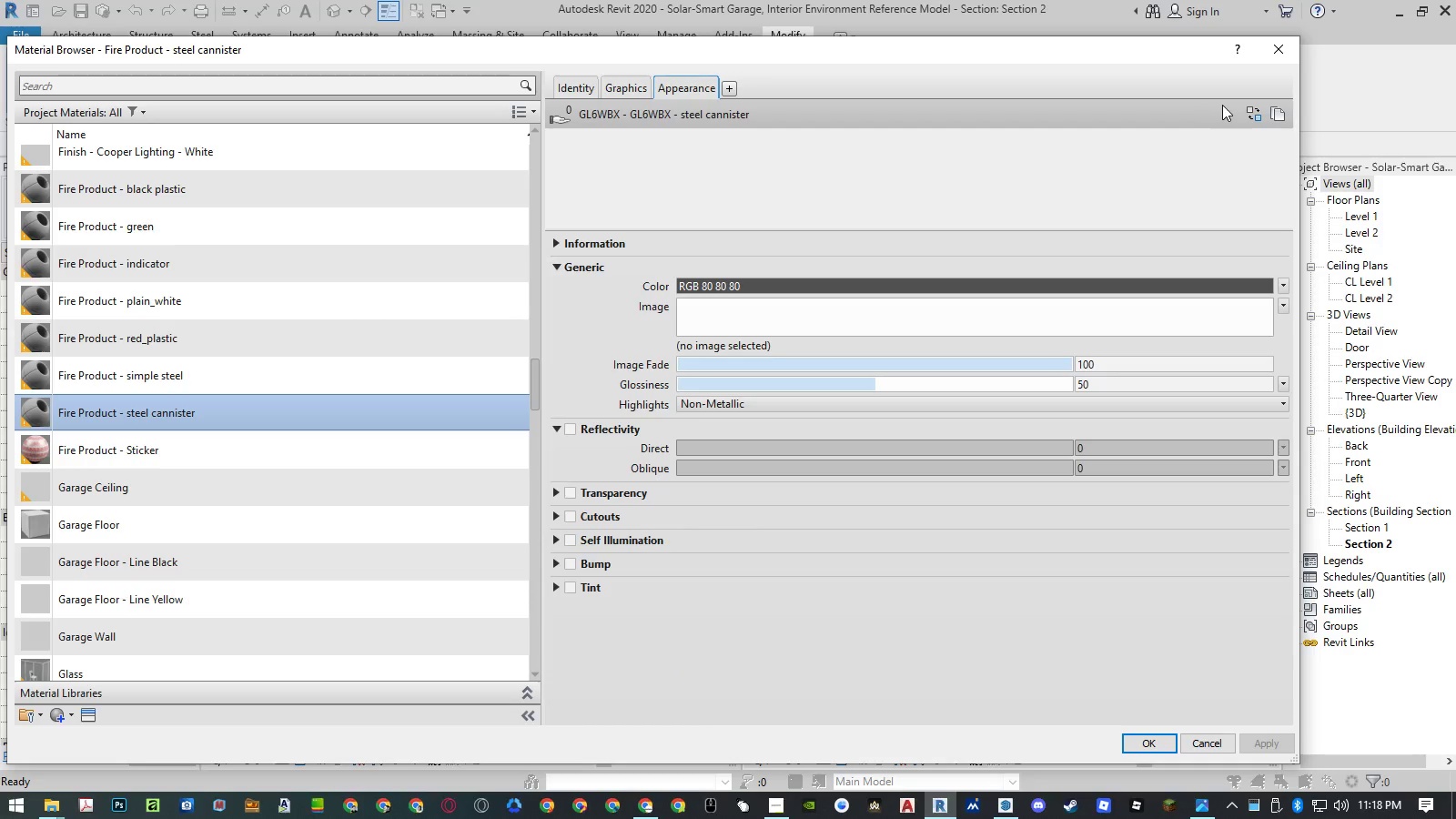 
left_click([1250, 113])
 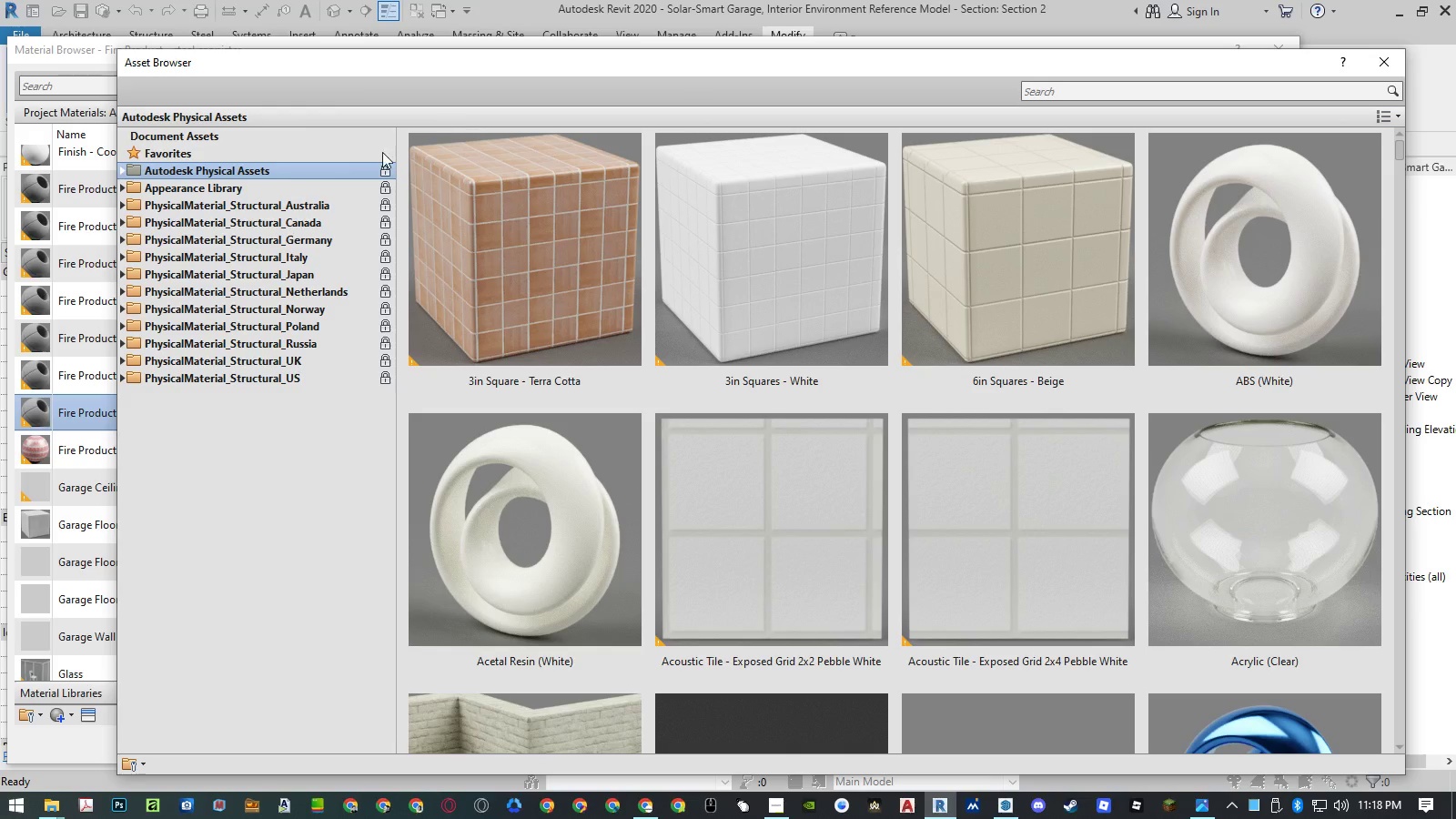 
double_click([221, 187])
 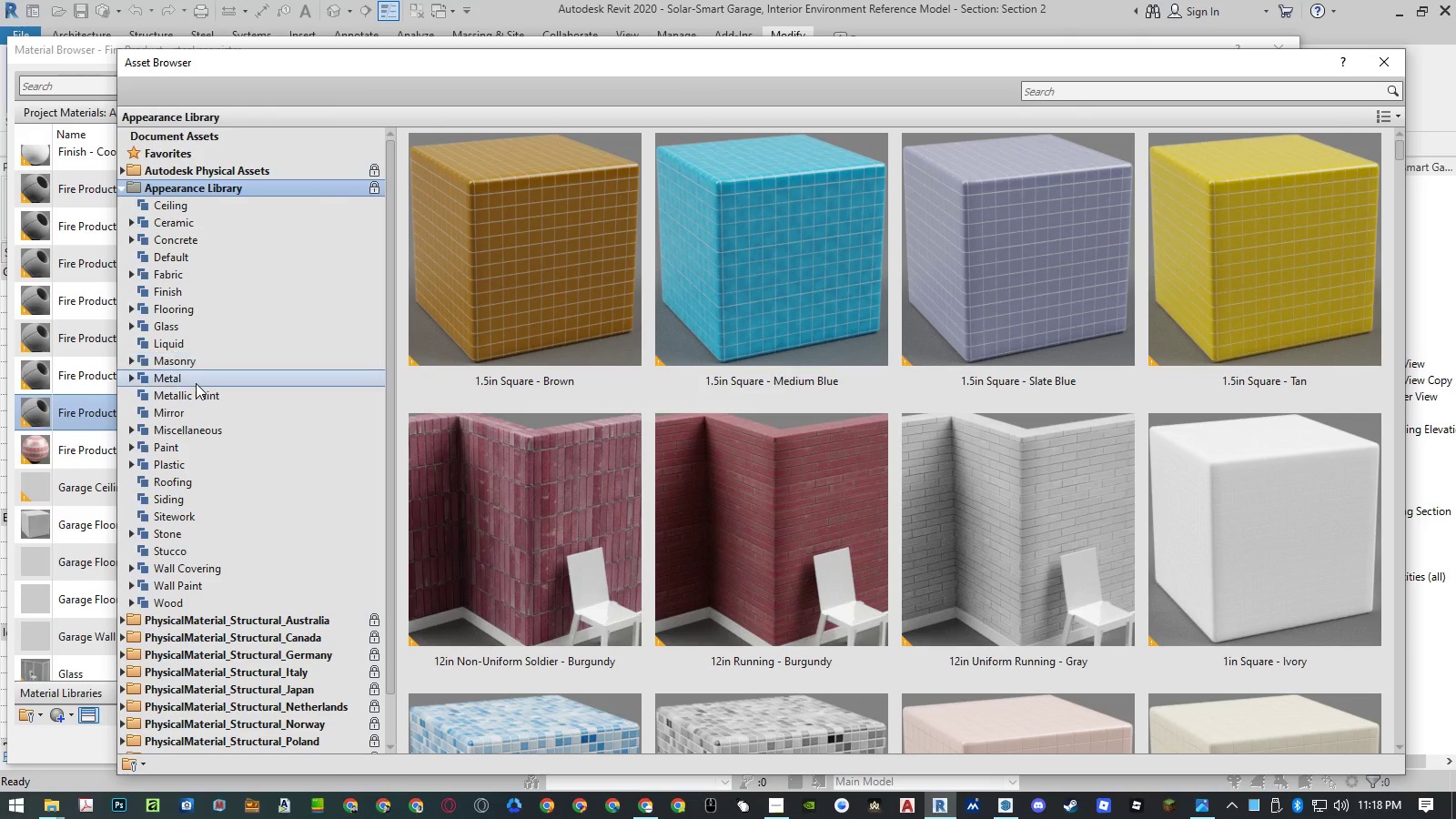 
double_click([196, 383])
 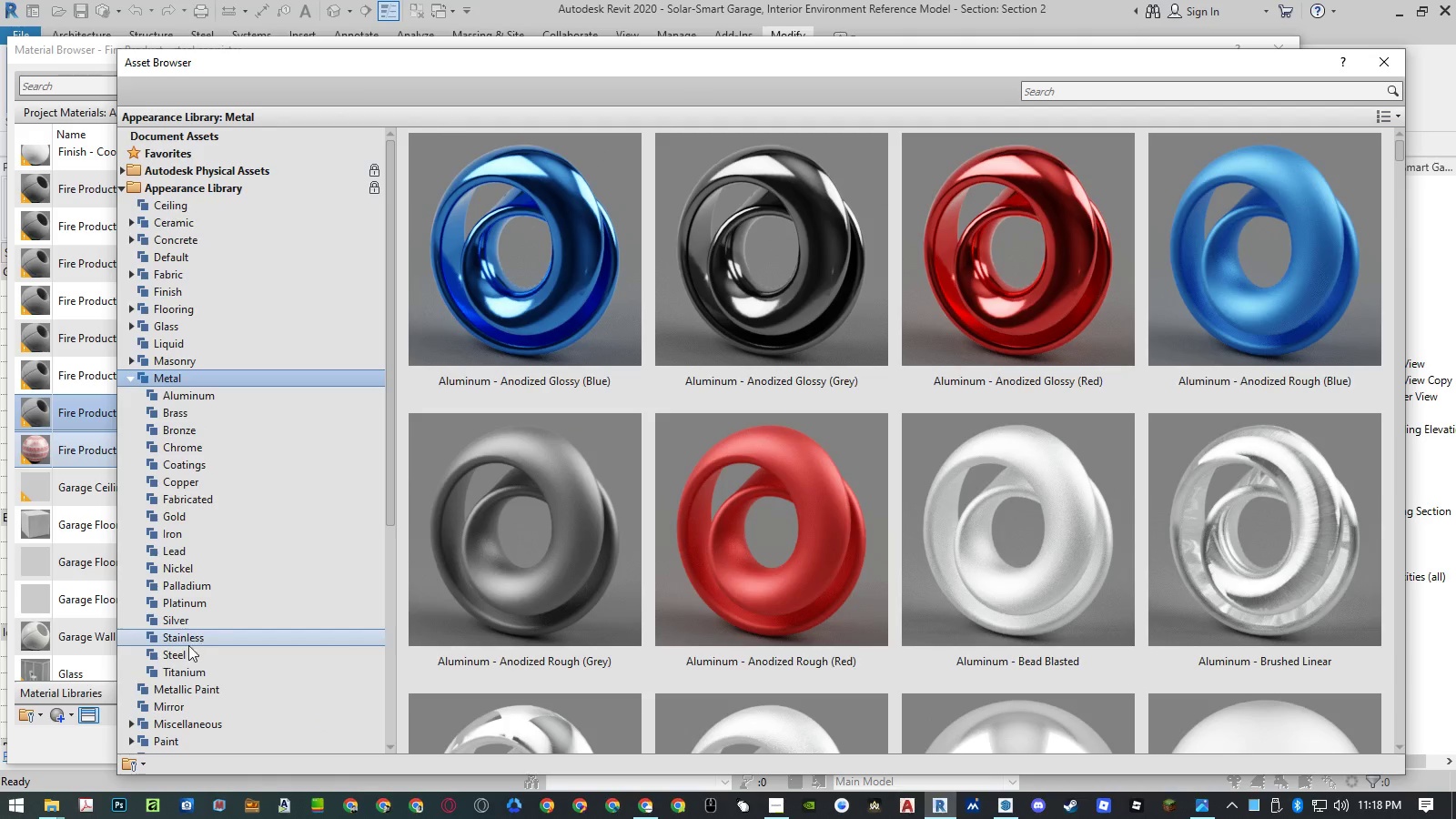 
left_click([186, 653])
 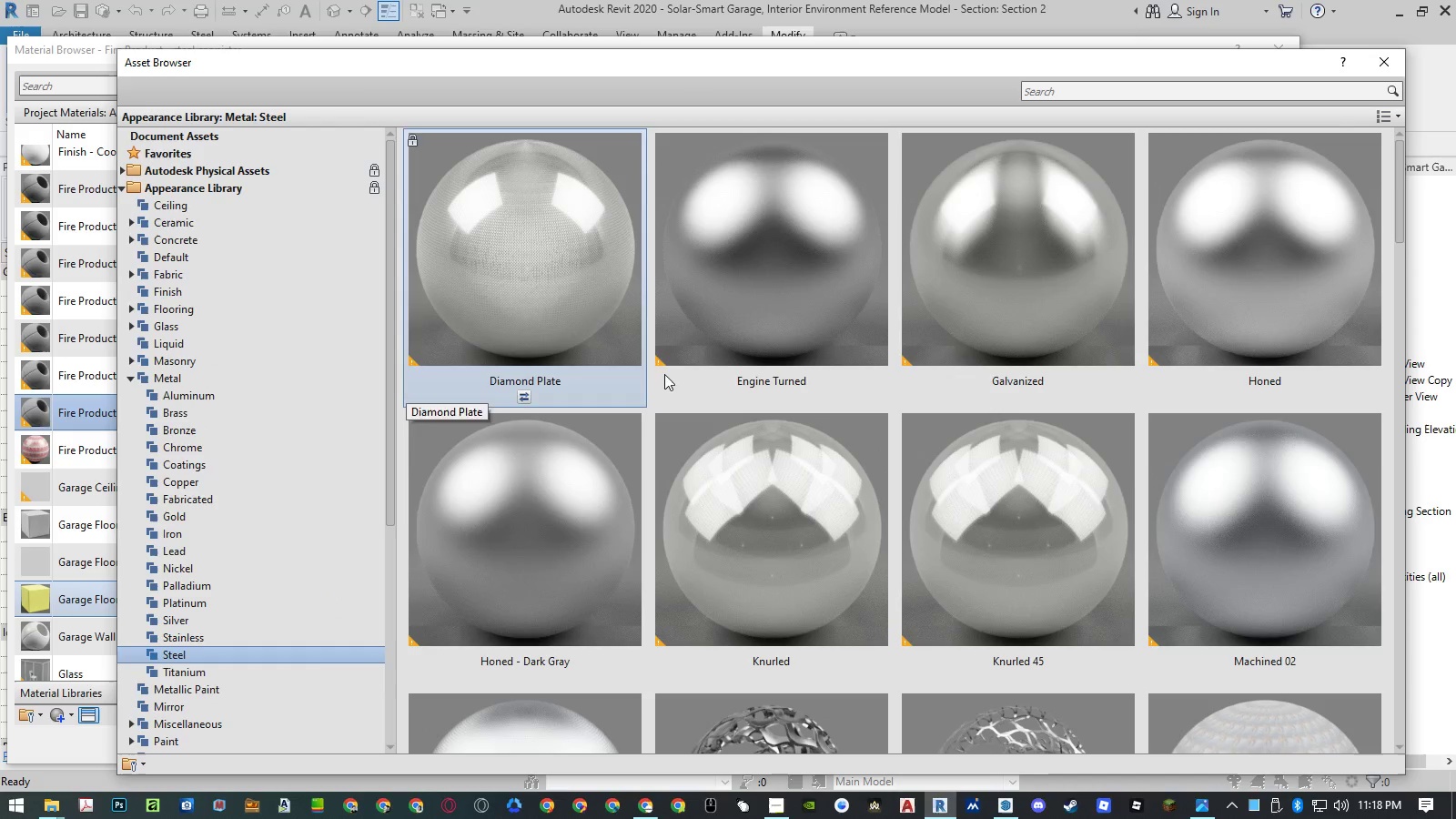 
scroll: coordinate [700, 363], scroll_direction: down, amount: 7.0
 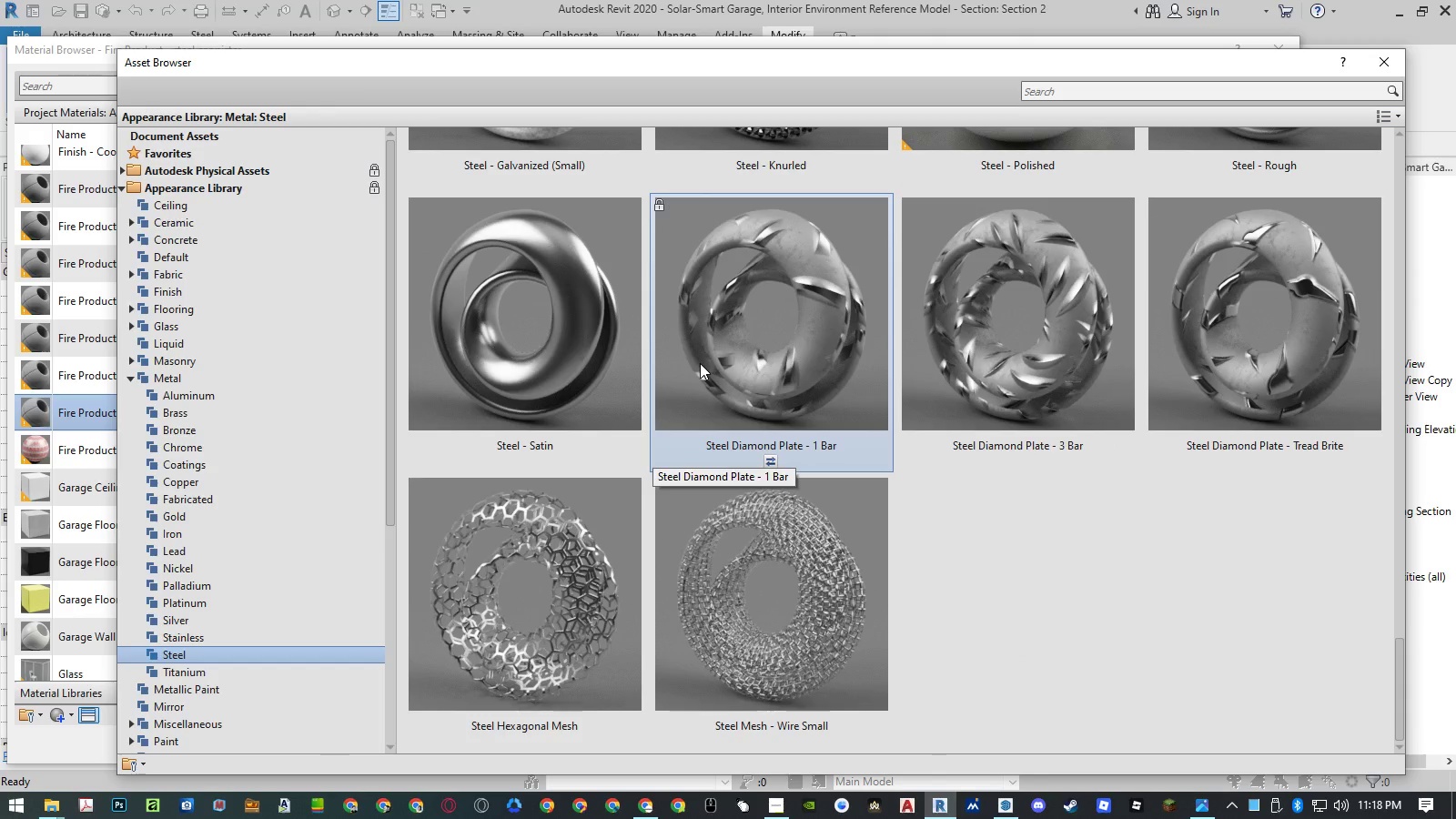 
scroll: coordinate [700, 363], scroll_direction: up, amount: 4.0
 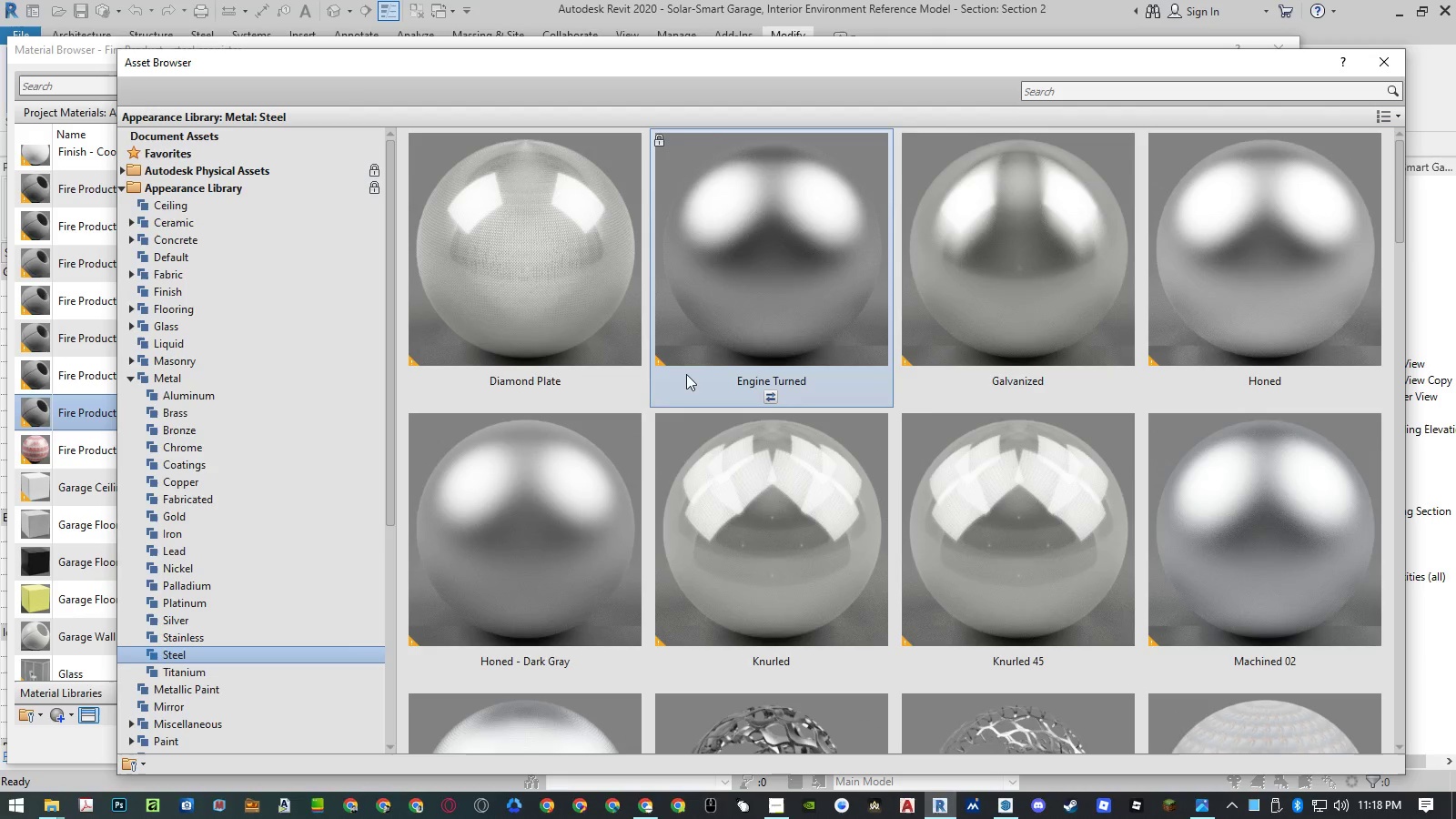 
left_click([726, 486])
 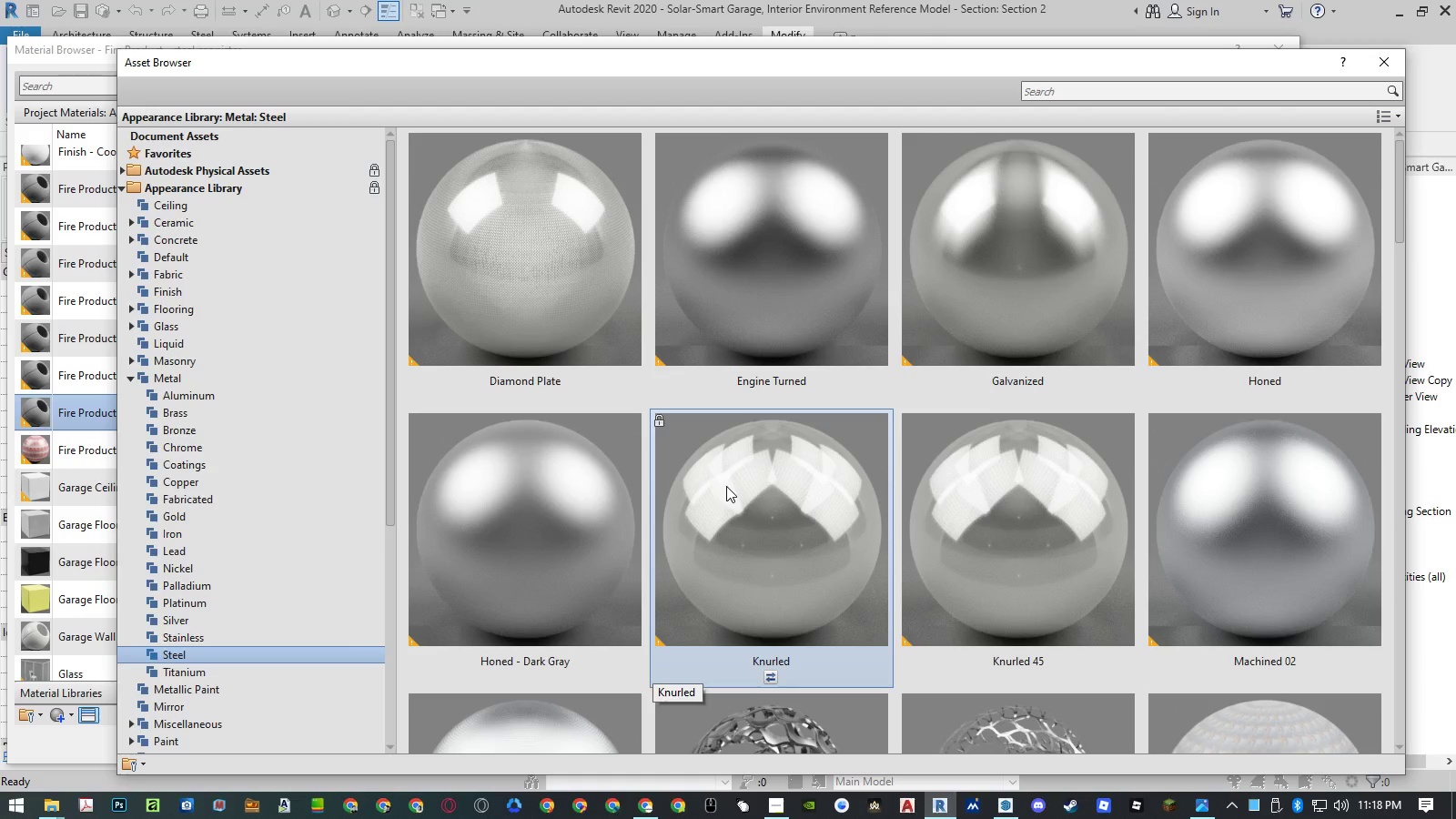 
key(ArrowDown)
 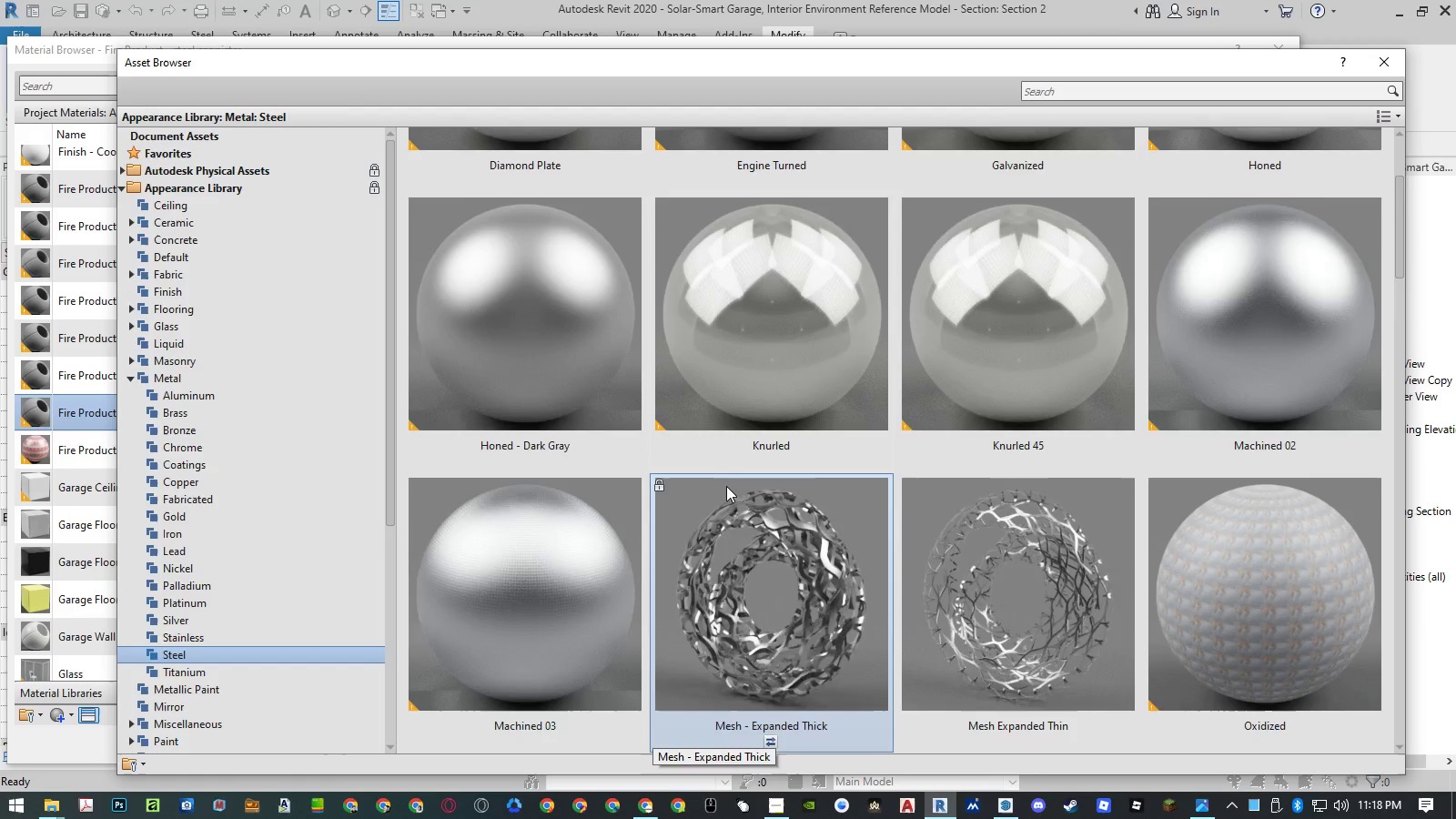 
key(ArrowDown)
 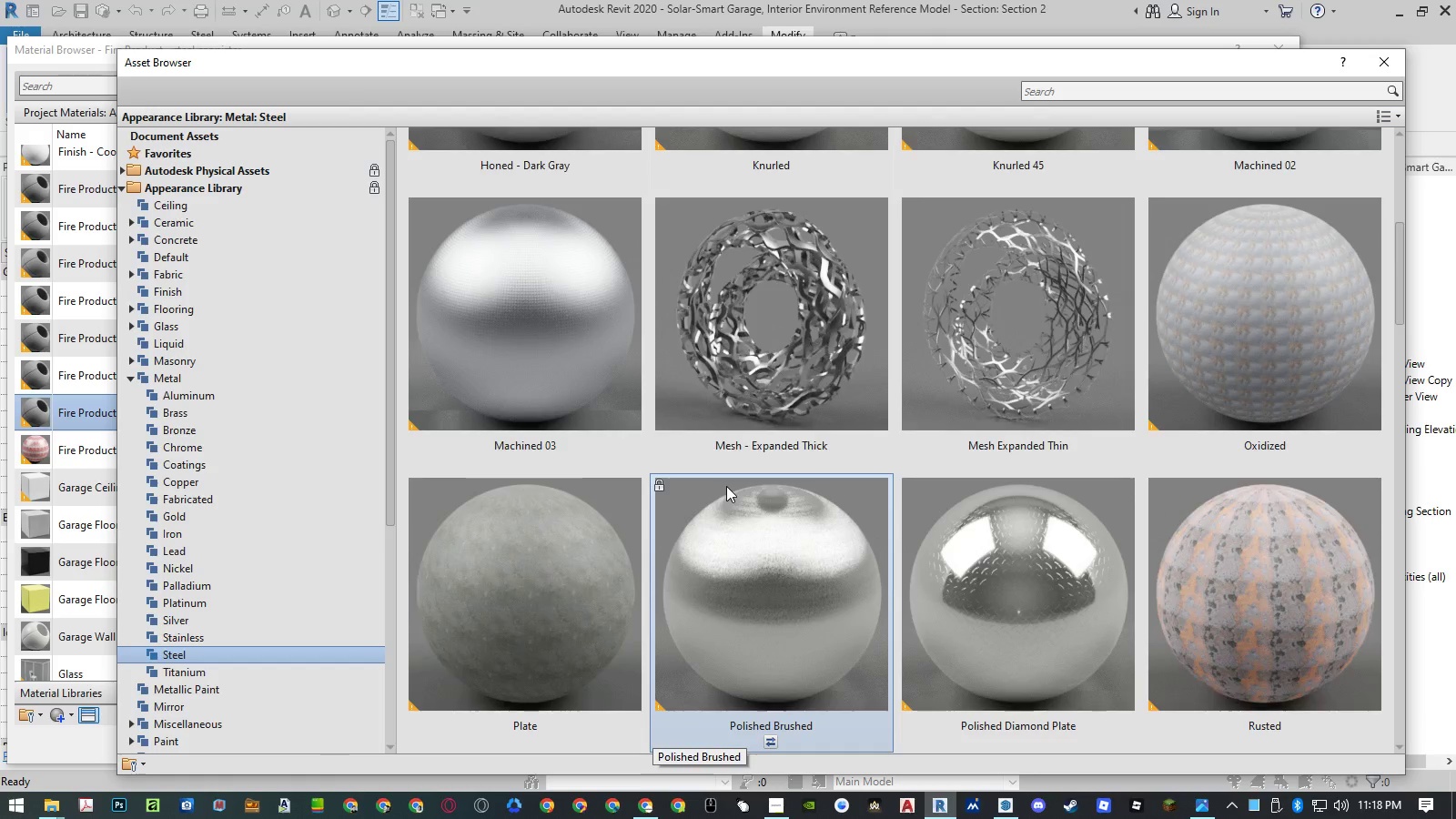 
key(ArrowDown)
 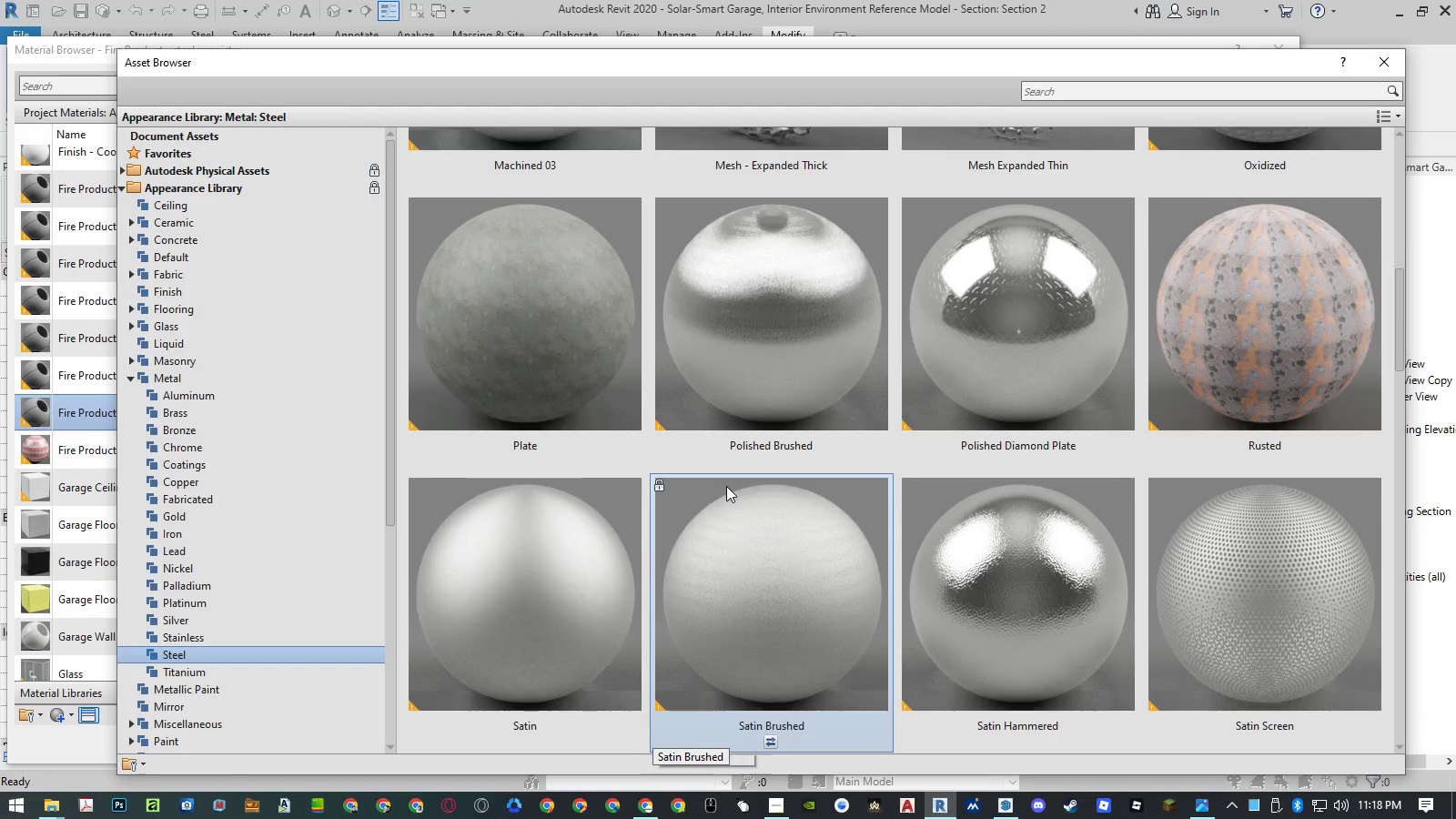 
key(ArrowDown)
 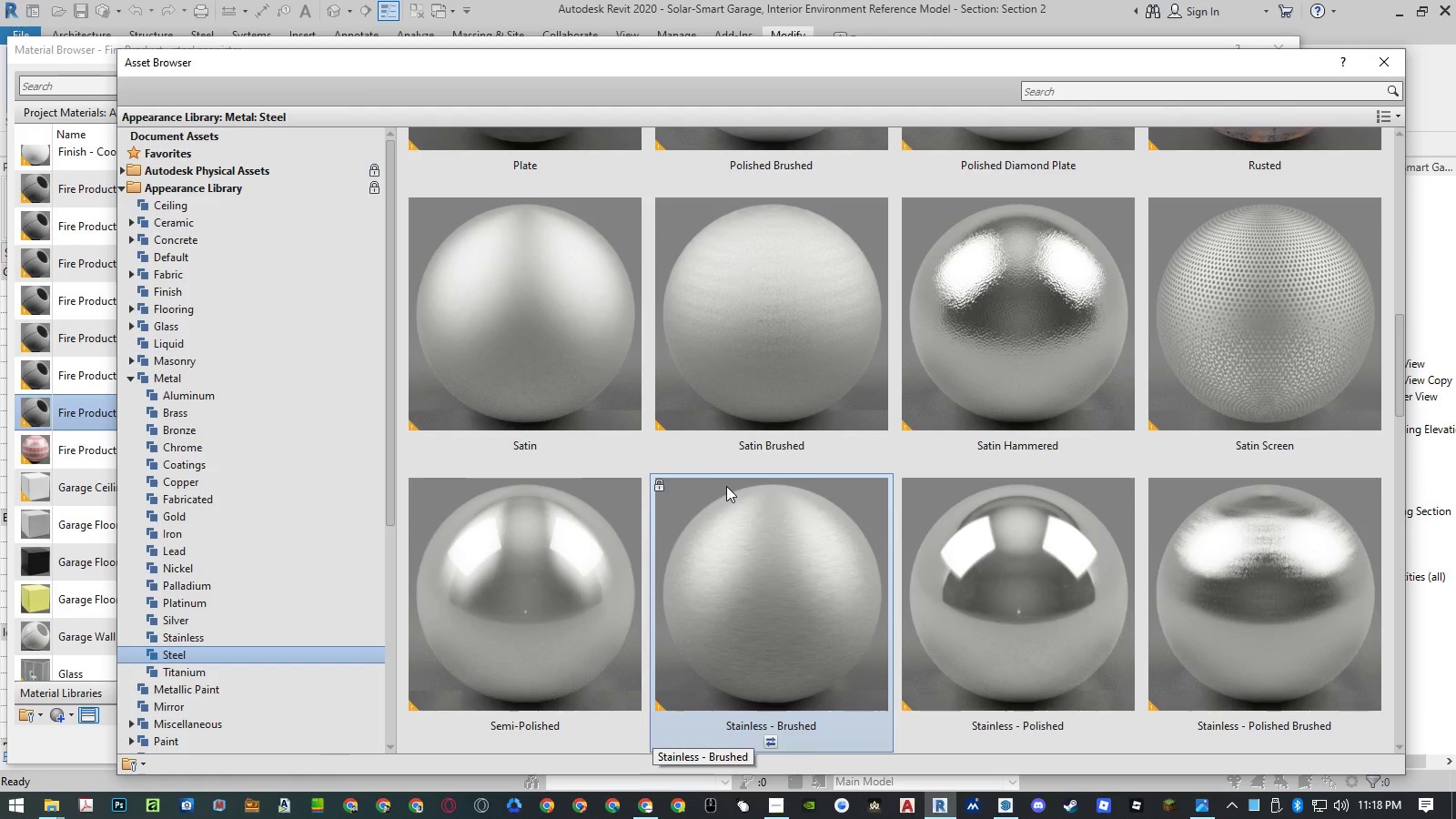 
key(ArrowDown)
 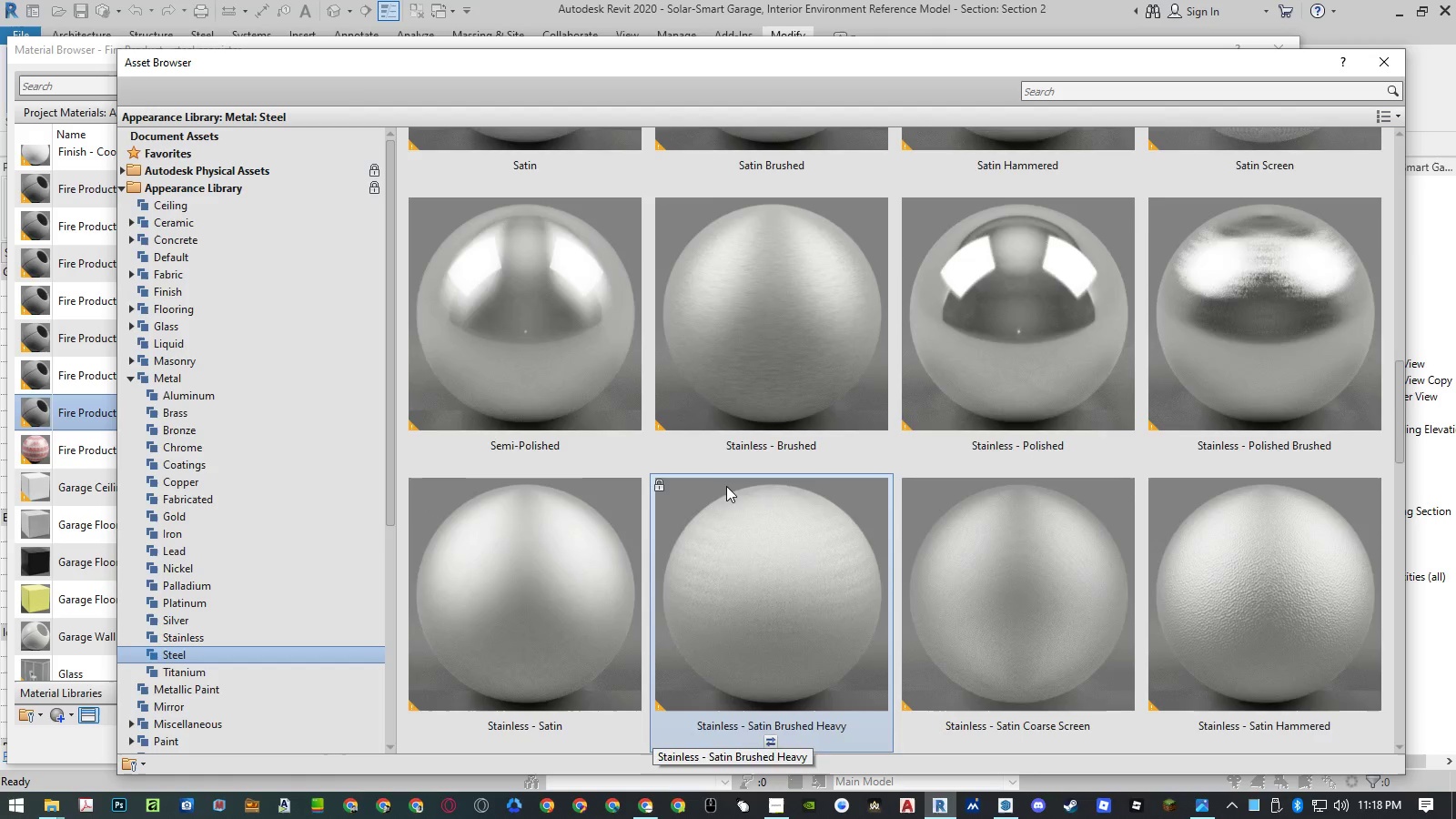 
key(ArrowDown)
 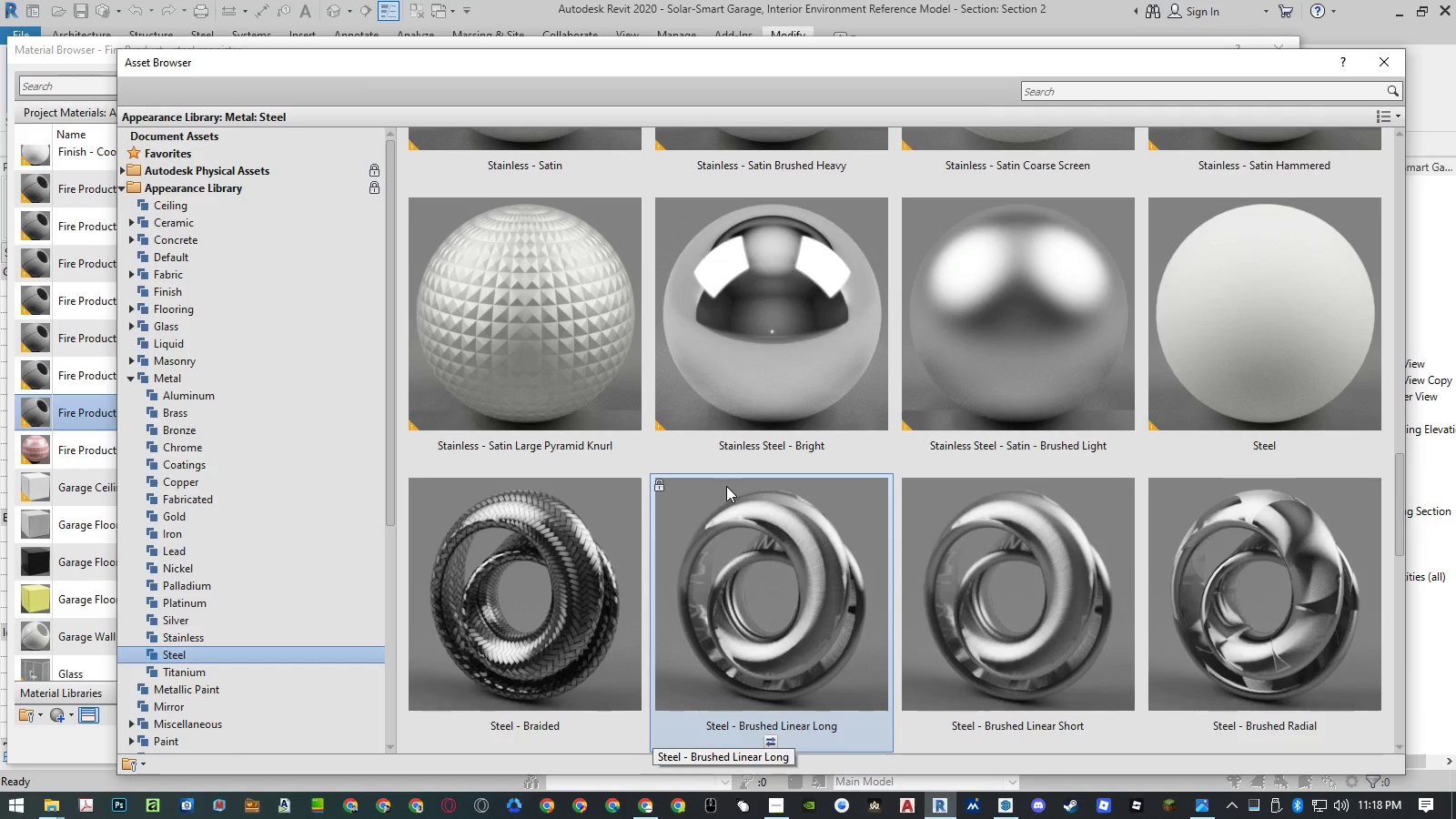 
key(ArrowDown)
 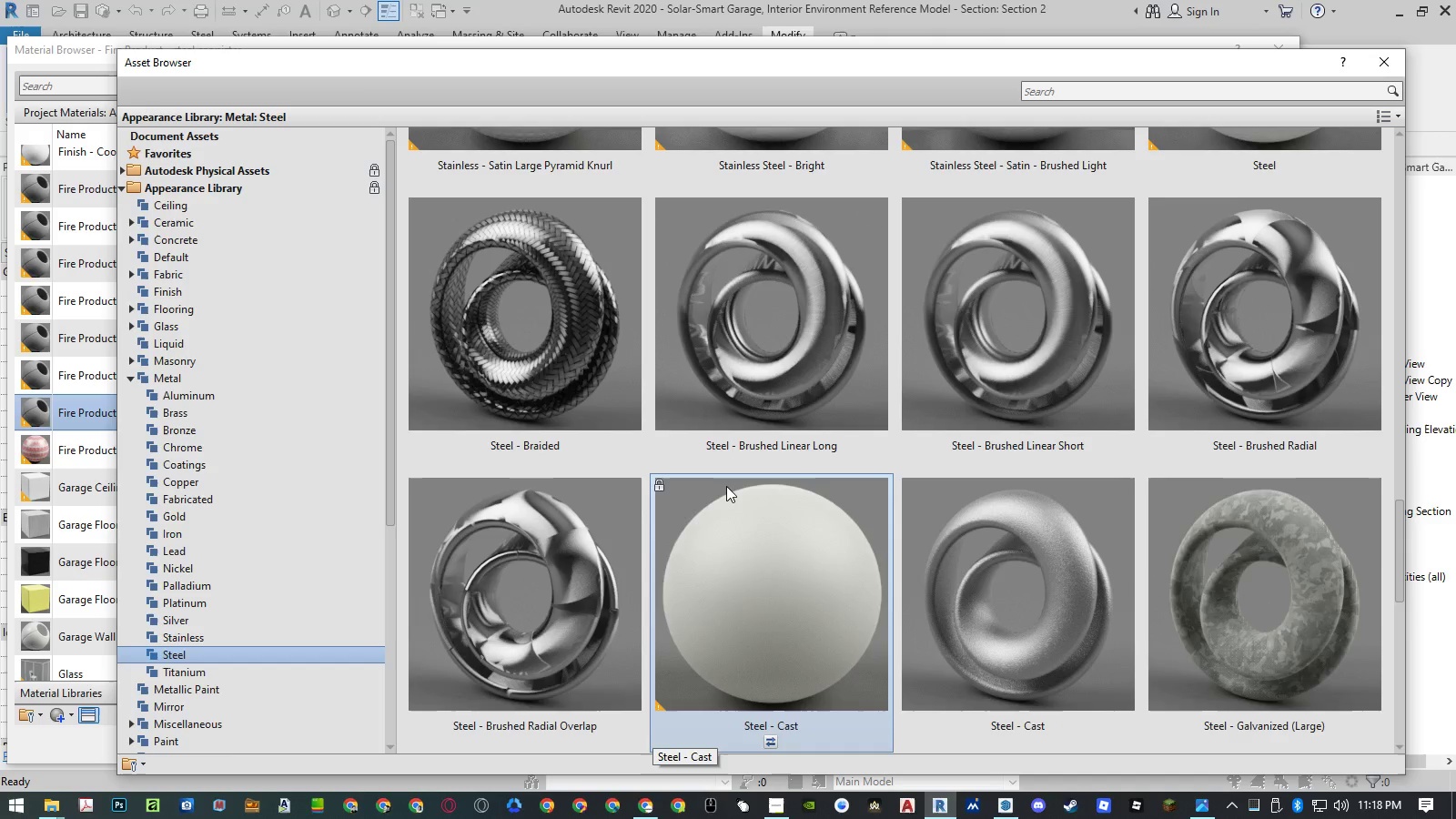 
key(ArrowDown)
 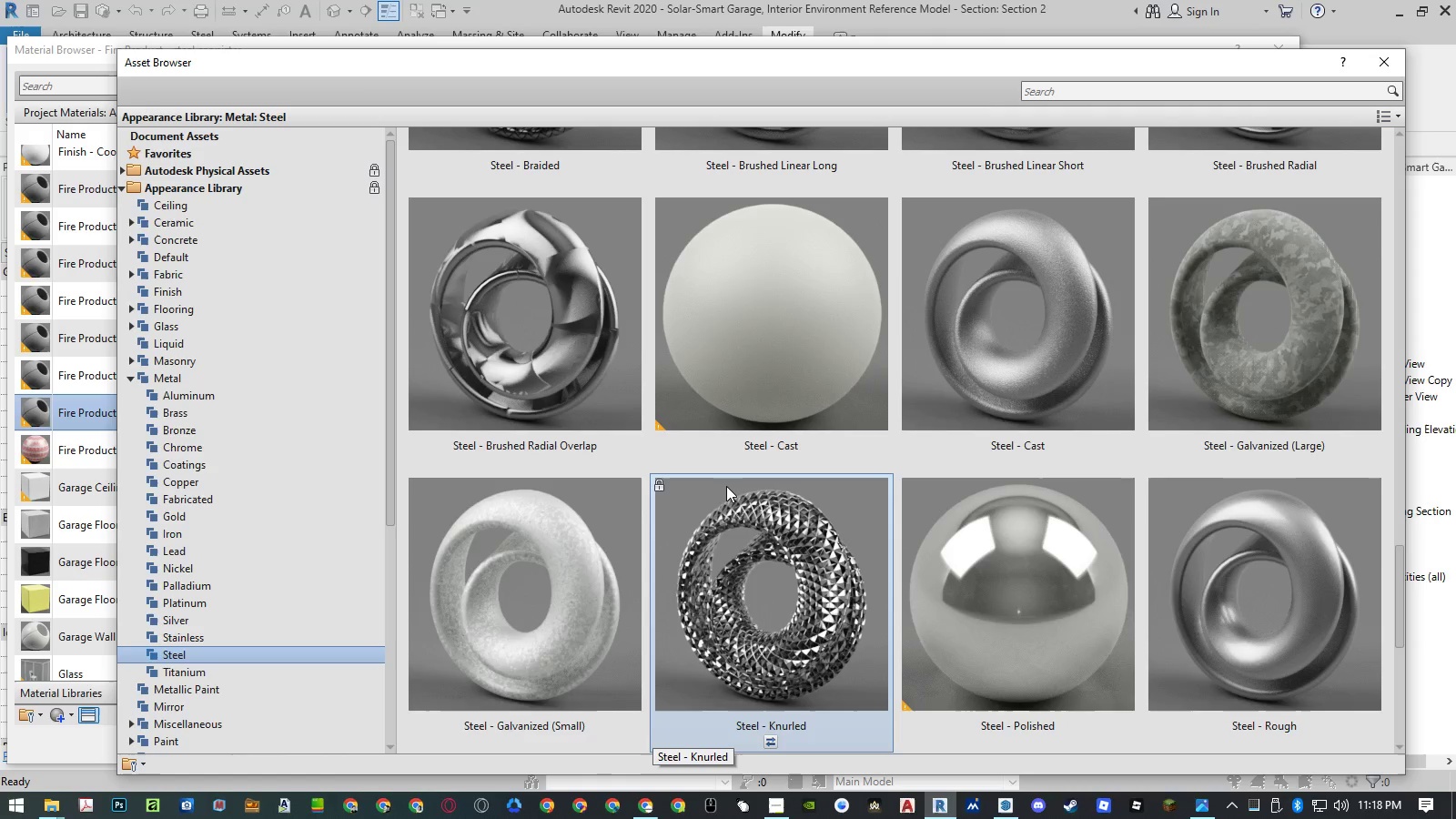 
key(ArrowDown)
 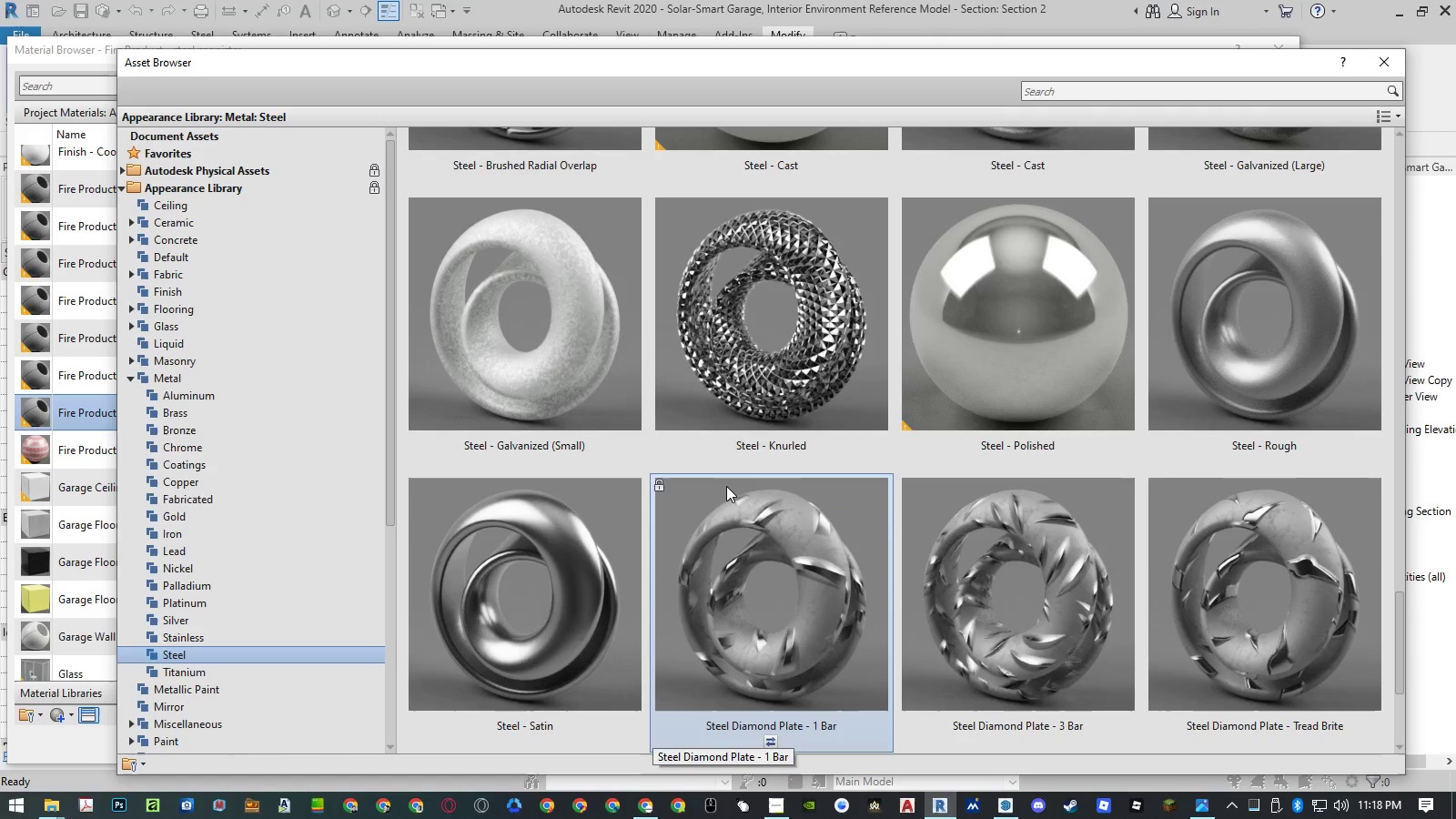 
key(ArrowLeft)
 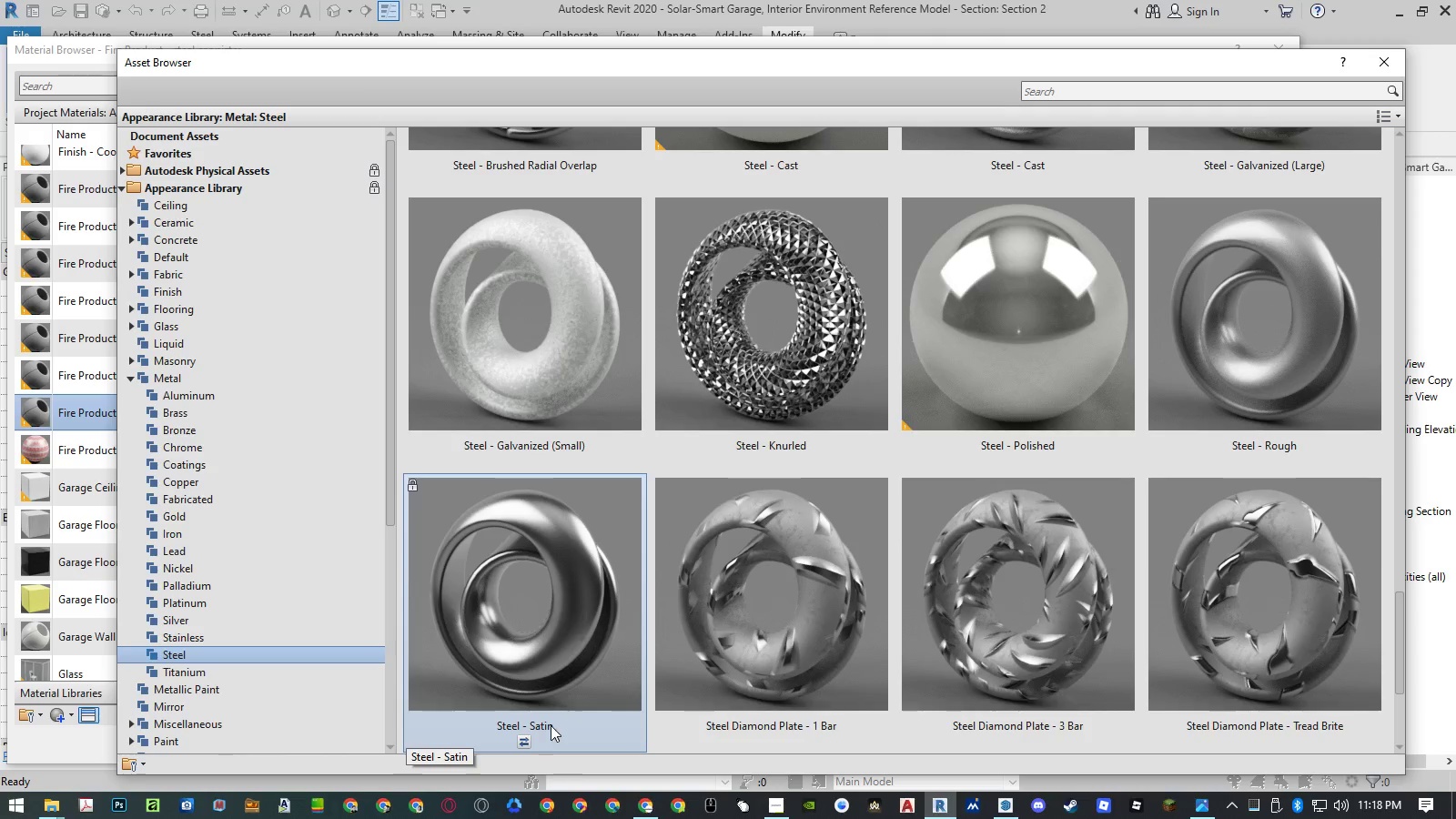 
left_click([527, 740])
 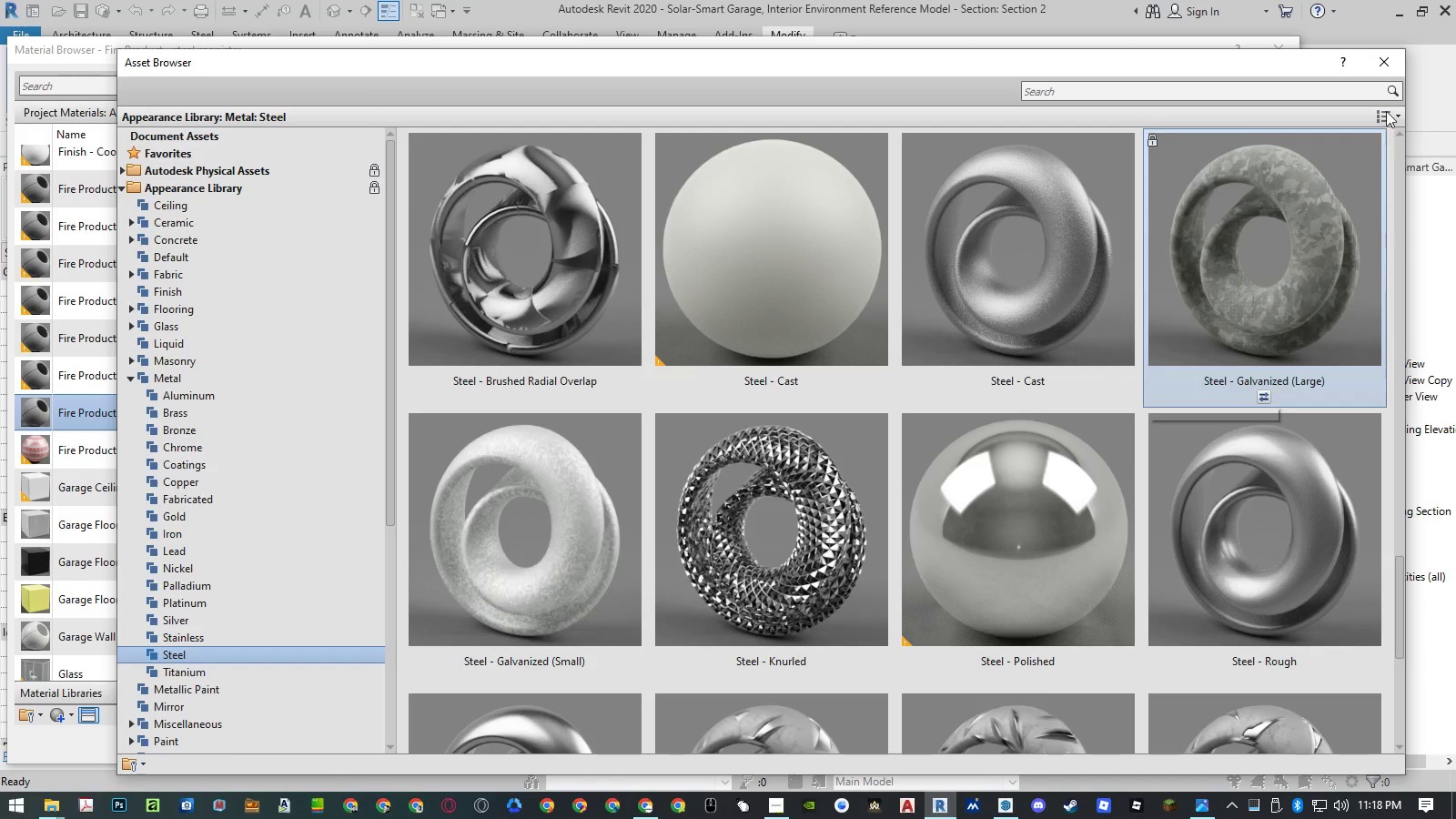 
left_click([1385, 56])
 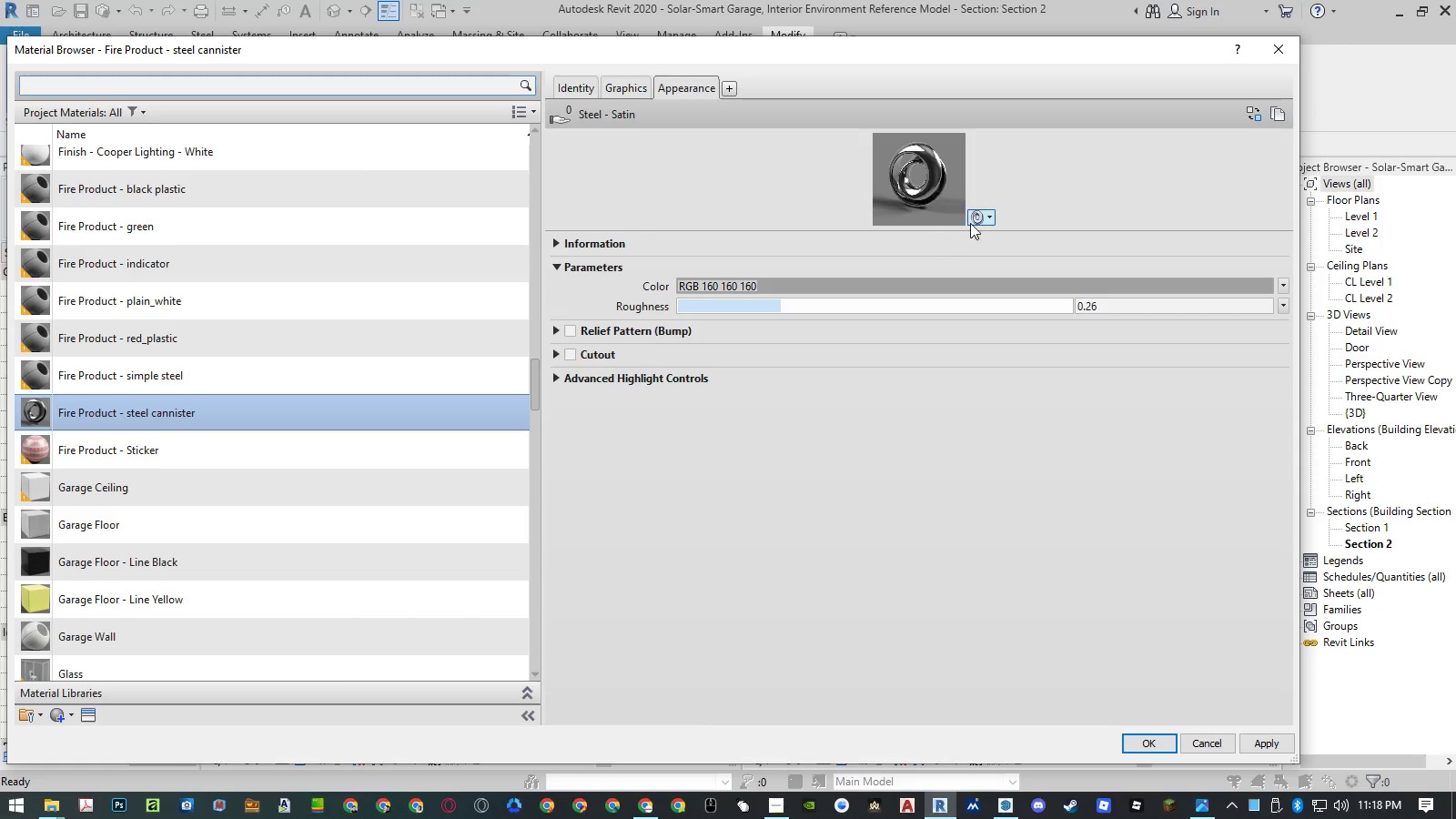 
left_click_drag(start_coordinate=[968, 231], to_coordinate=[959, 362])
 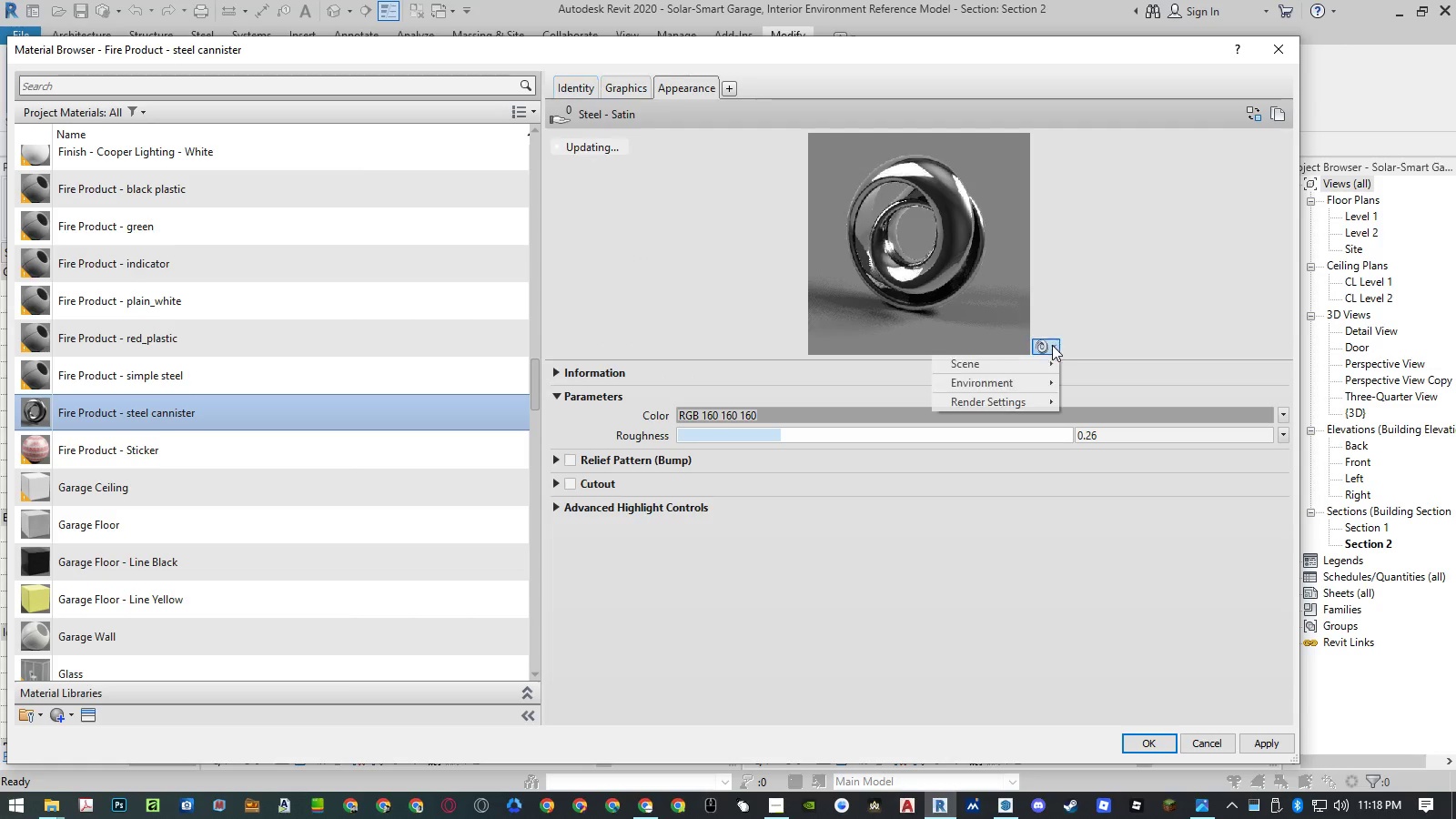 
double_click([1036, 359])
 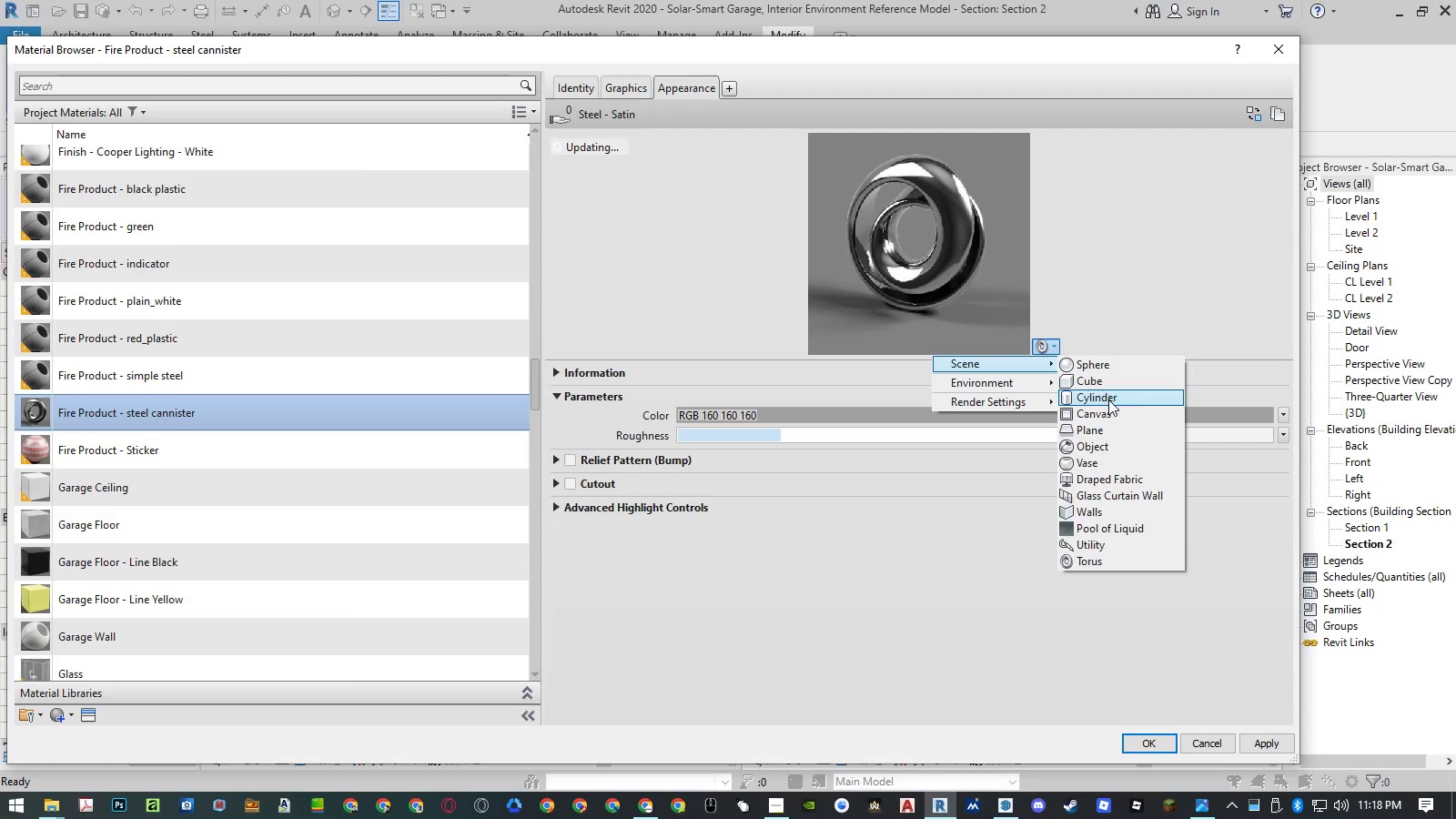 
left_click([1108, 400])
 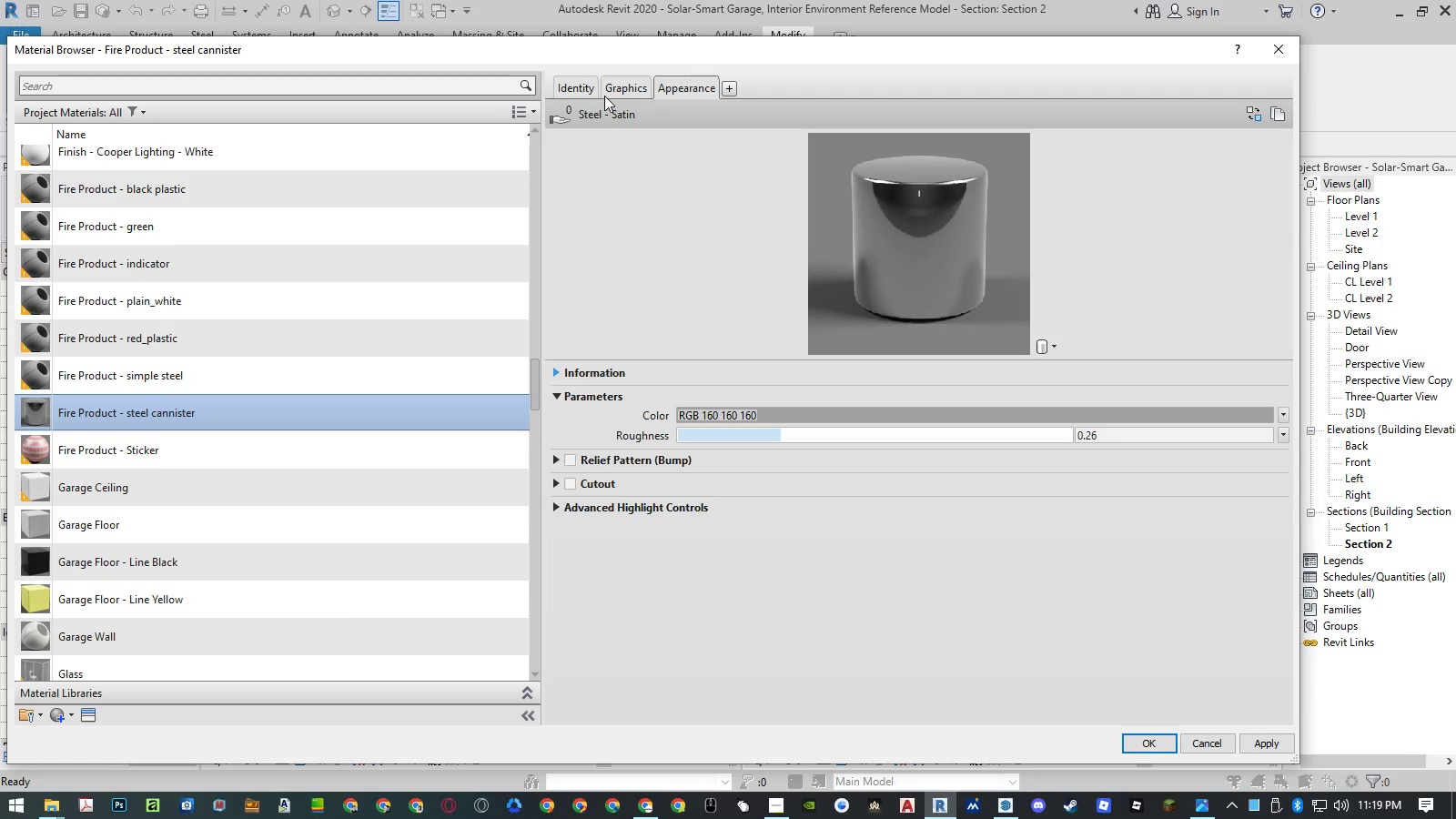 
left_click([632, 89])
 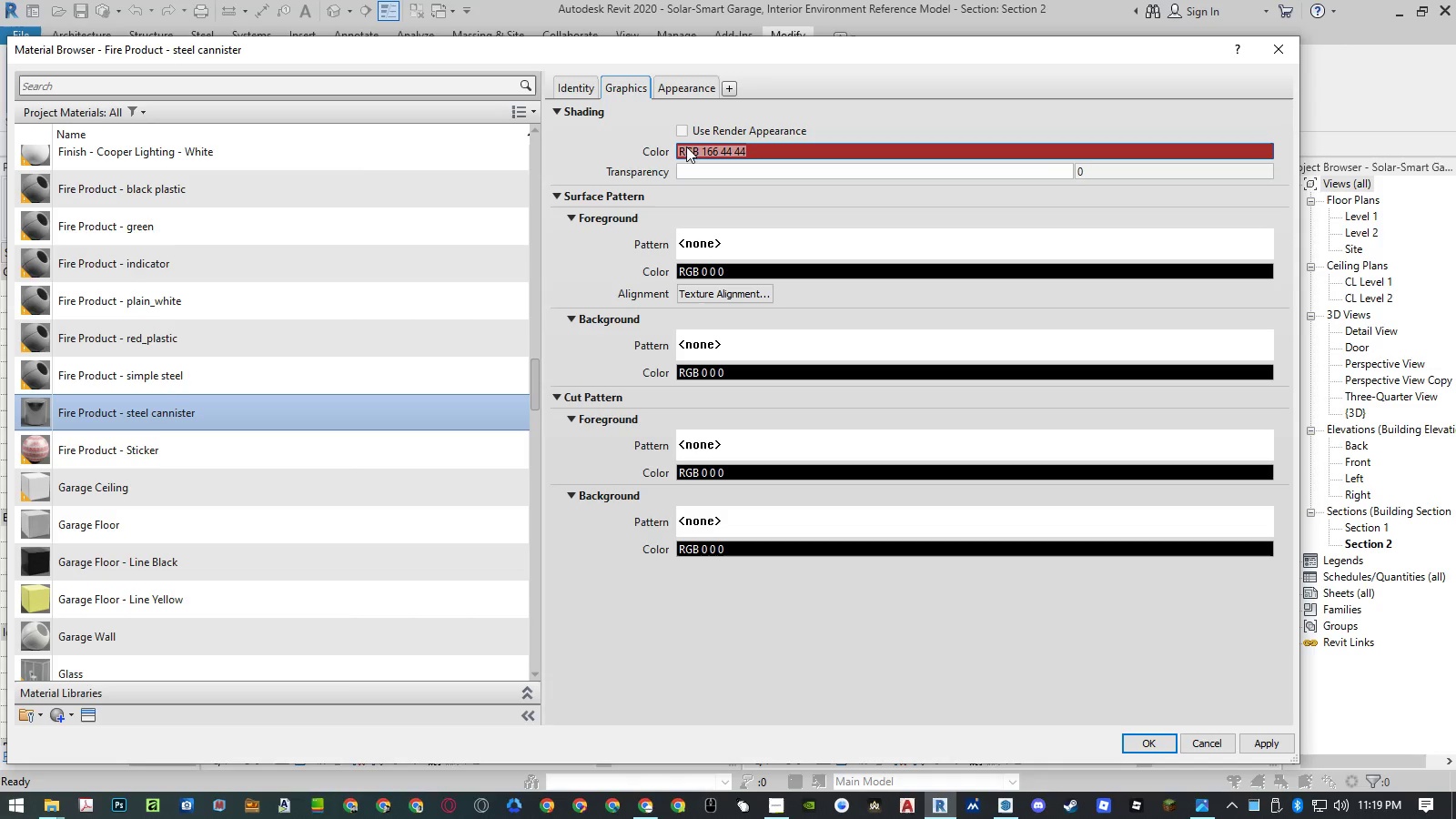 
left_click([693, 150])
 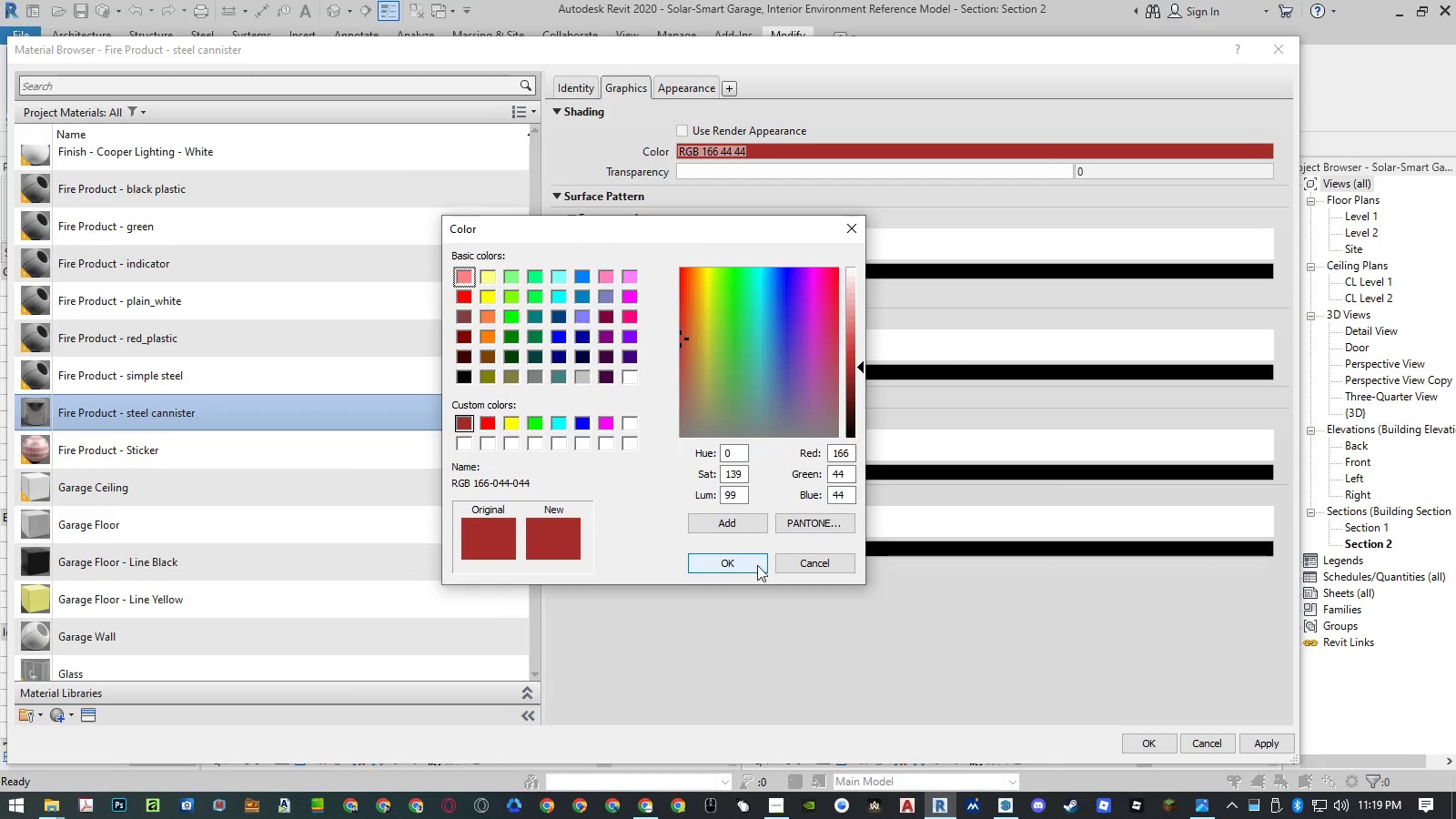 
left_click([804, 565])
 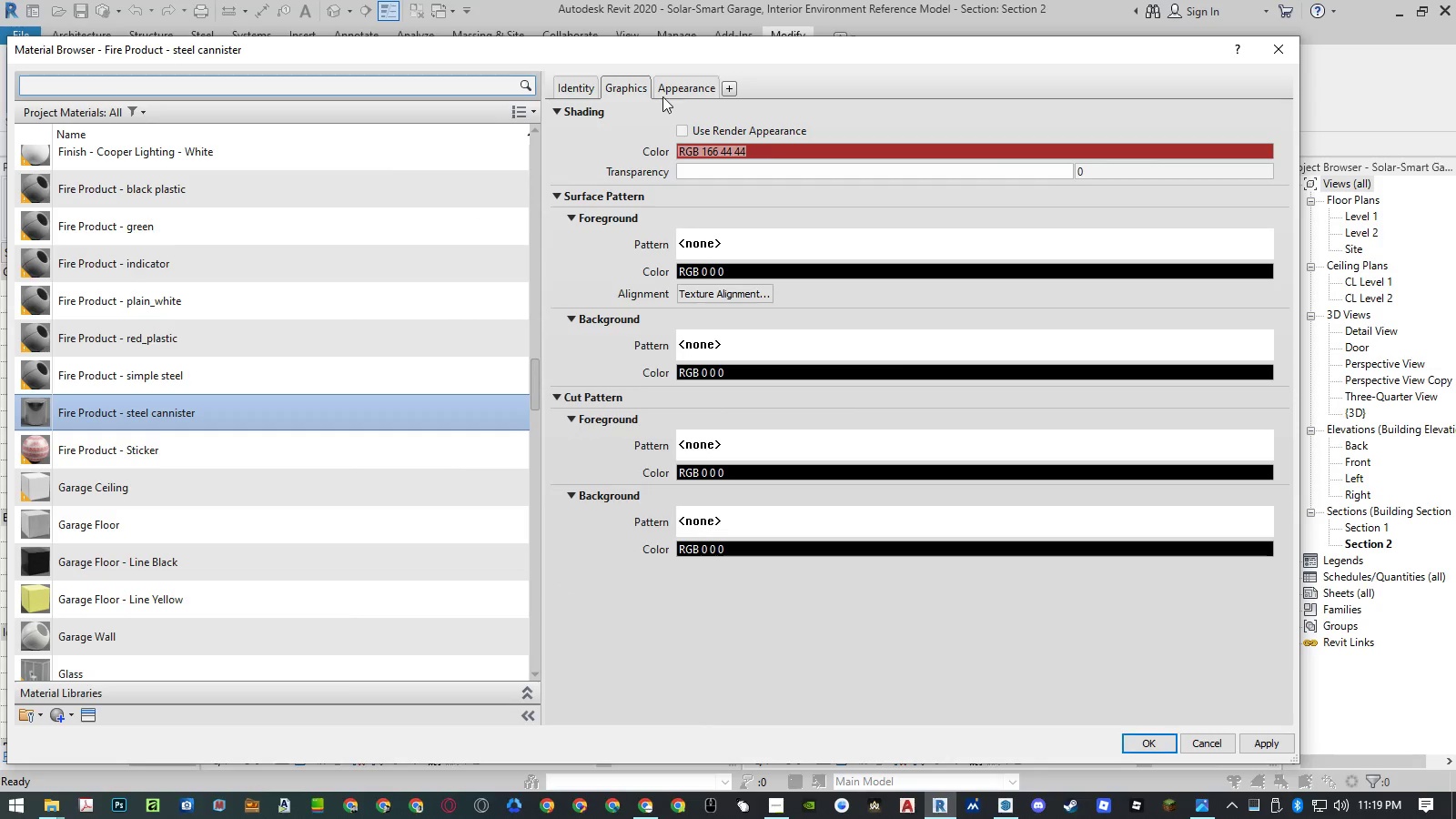 
left_click([682, 78])
 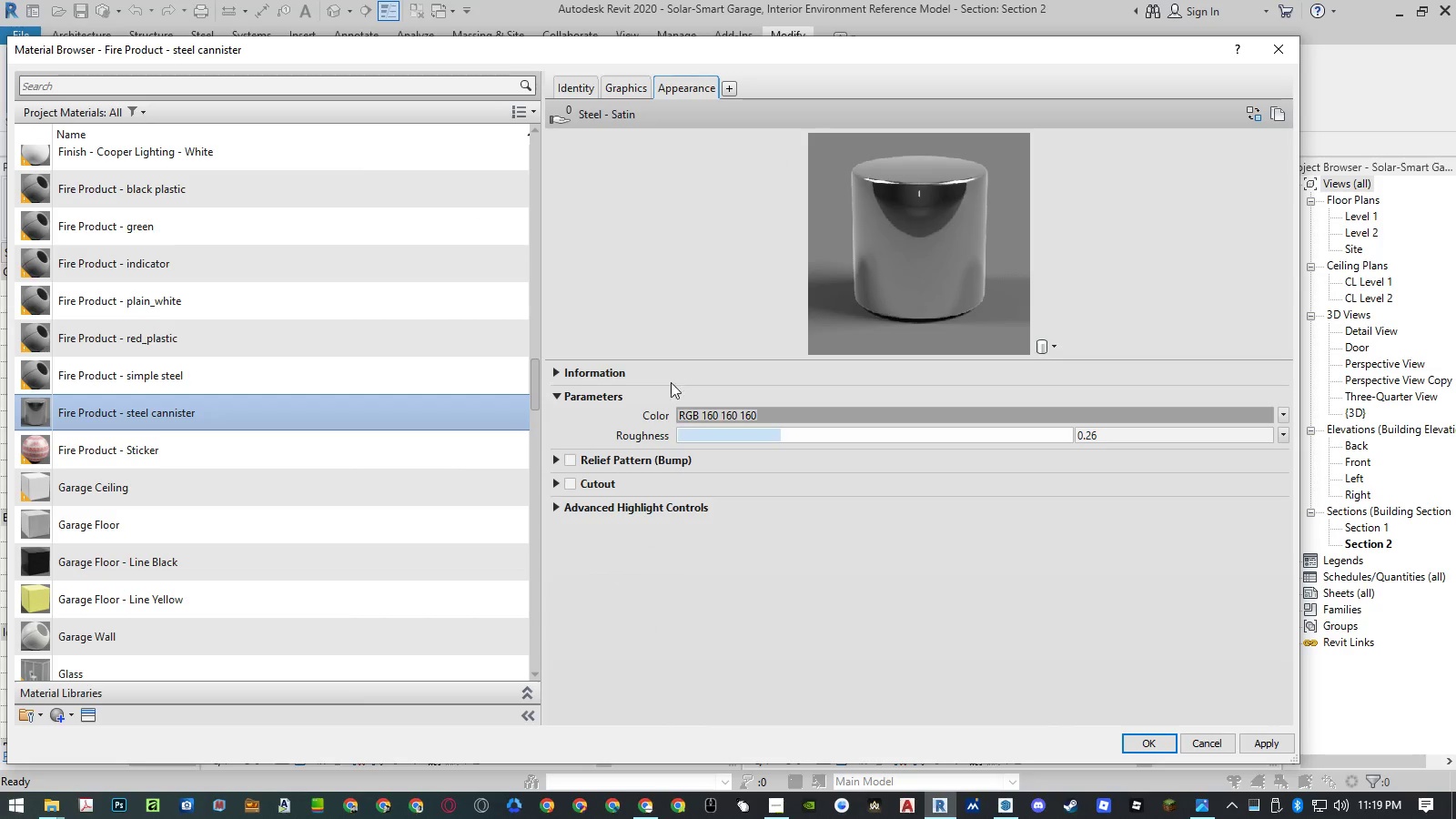 
left_click([691, 419])
 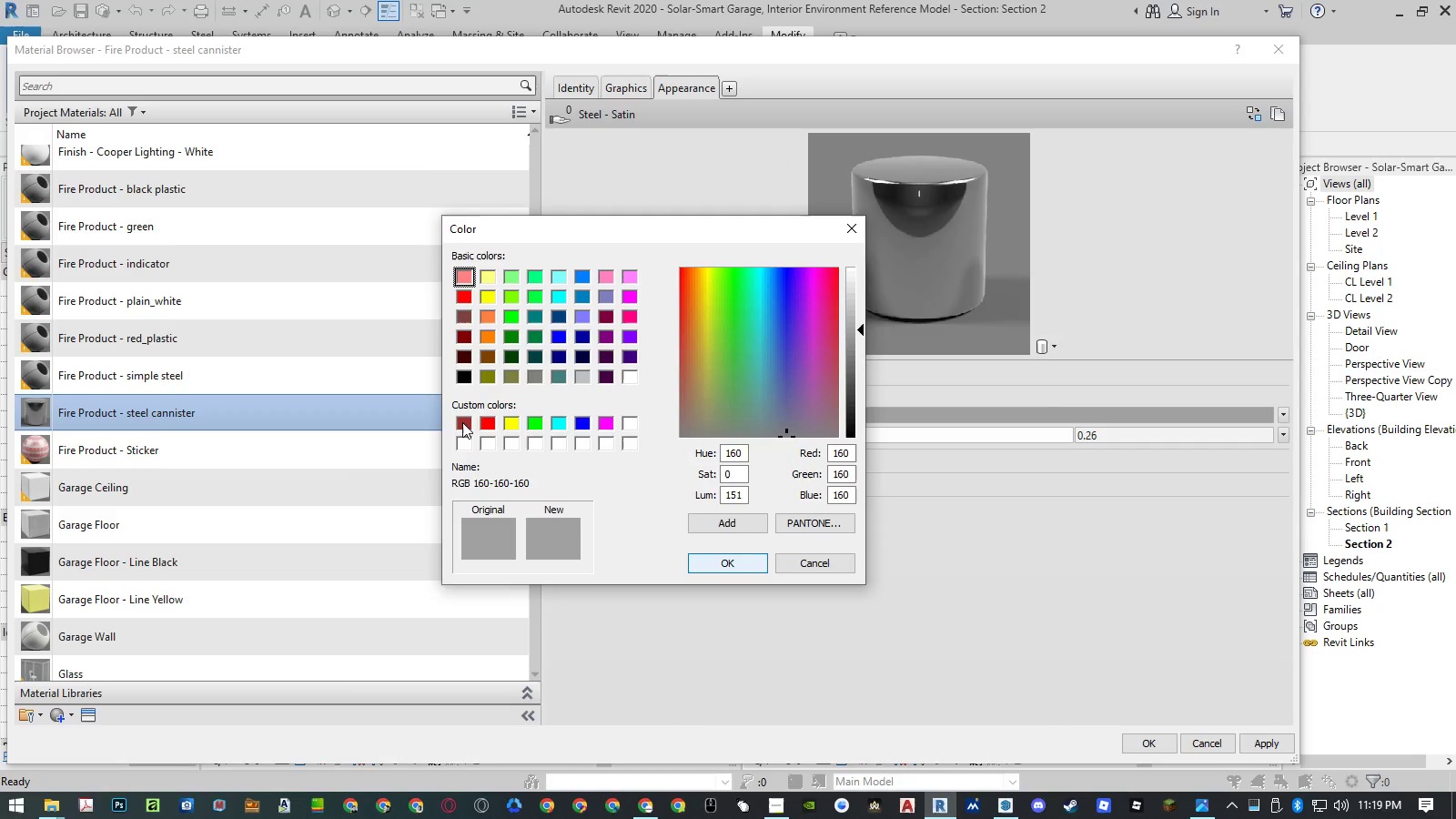 
left_click([461, 420])
 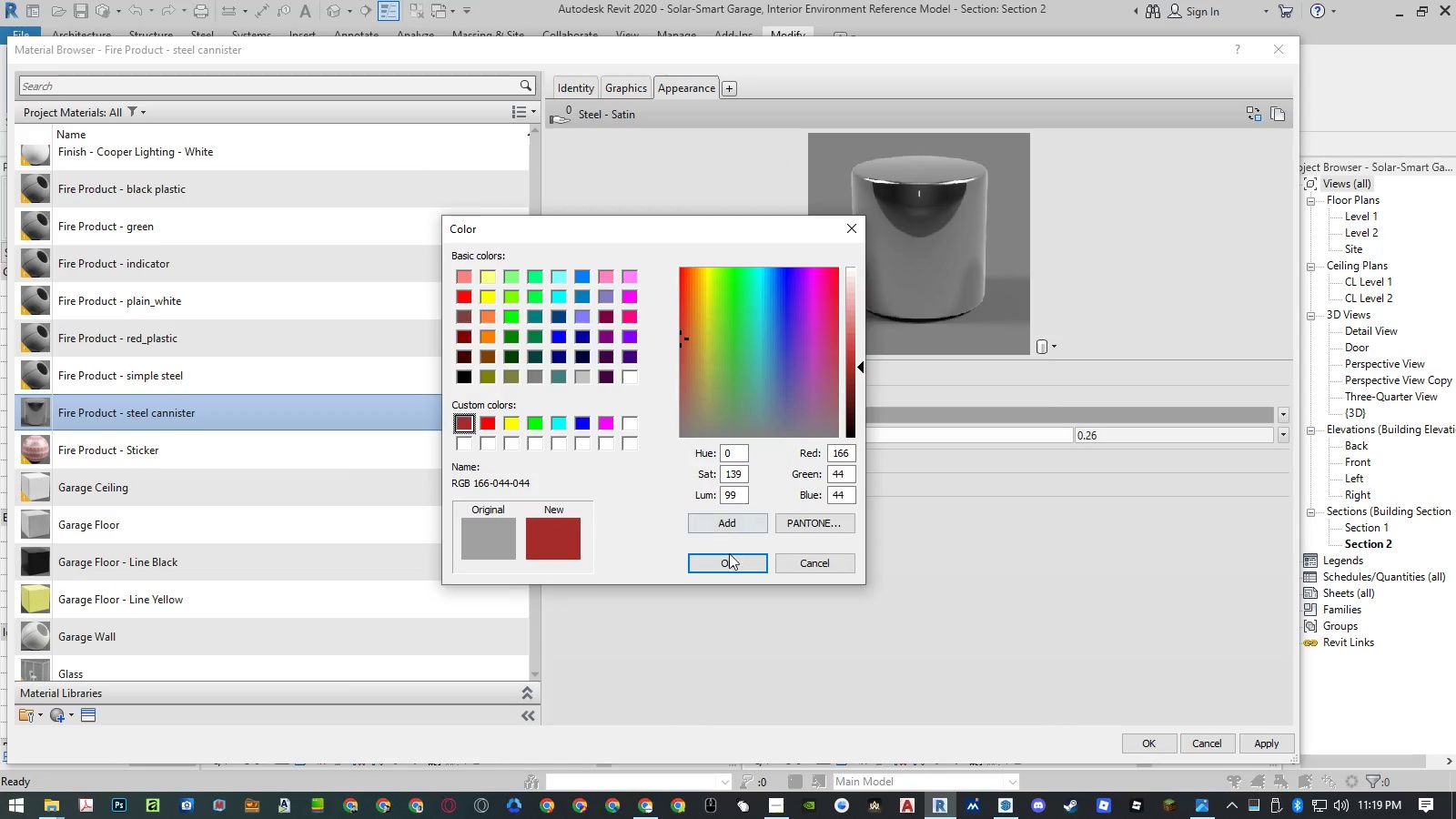 
left_click([729, 564])
 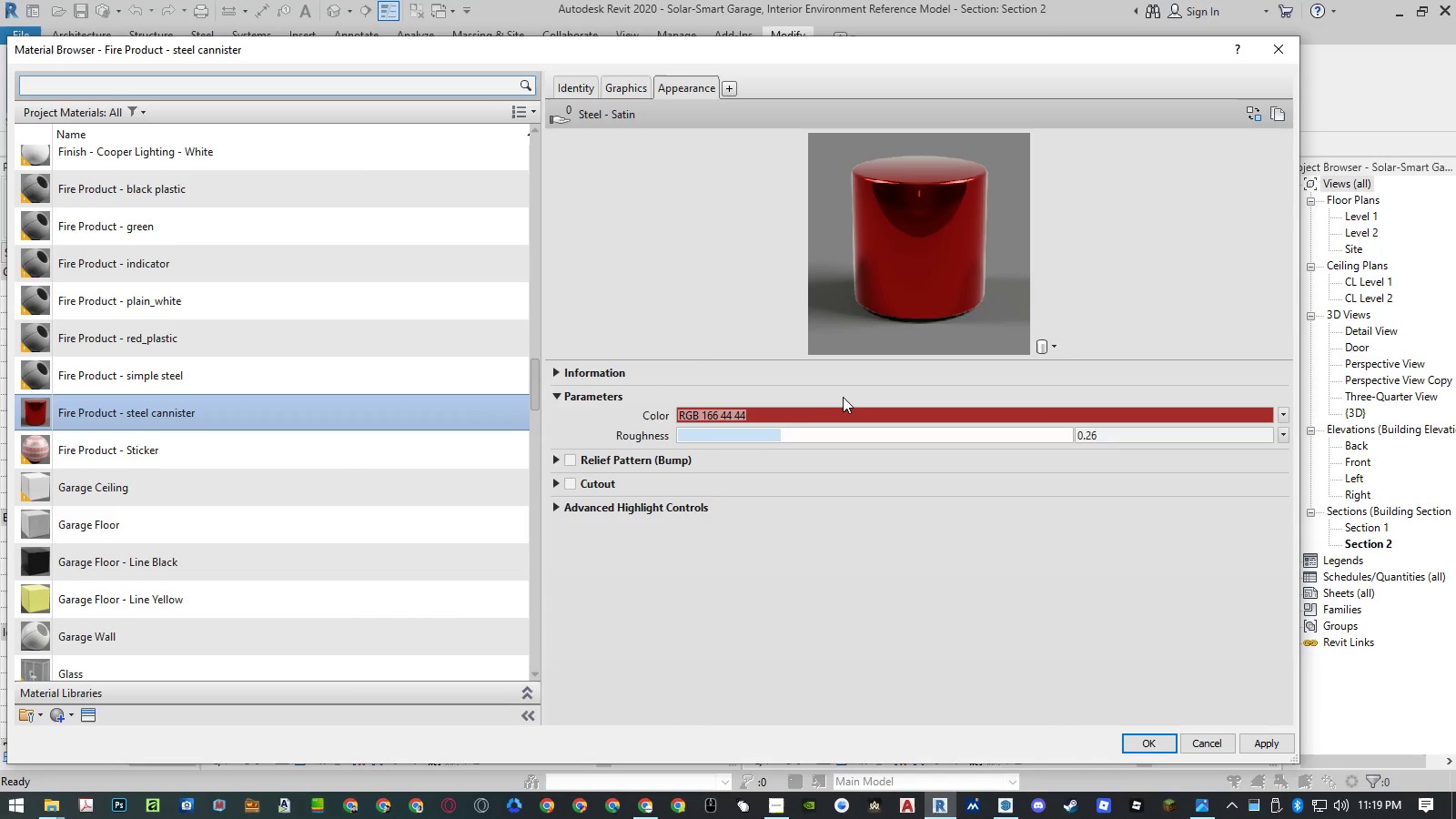 
wait(5.24)
 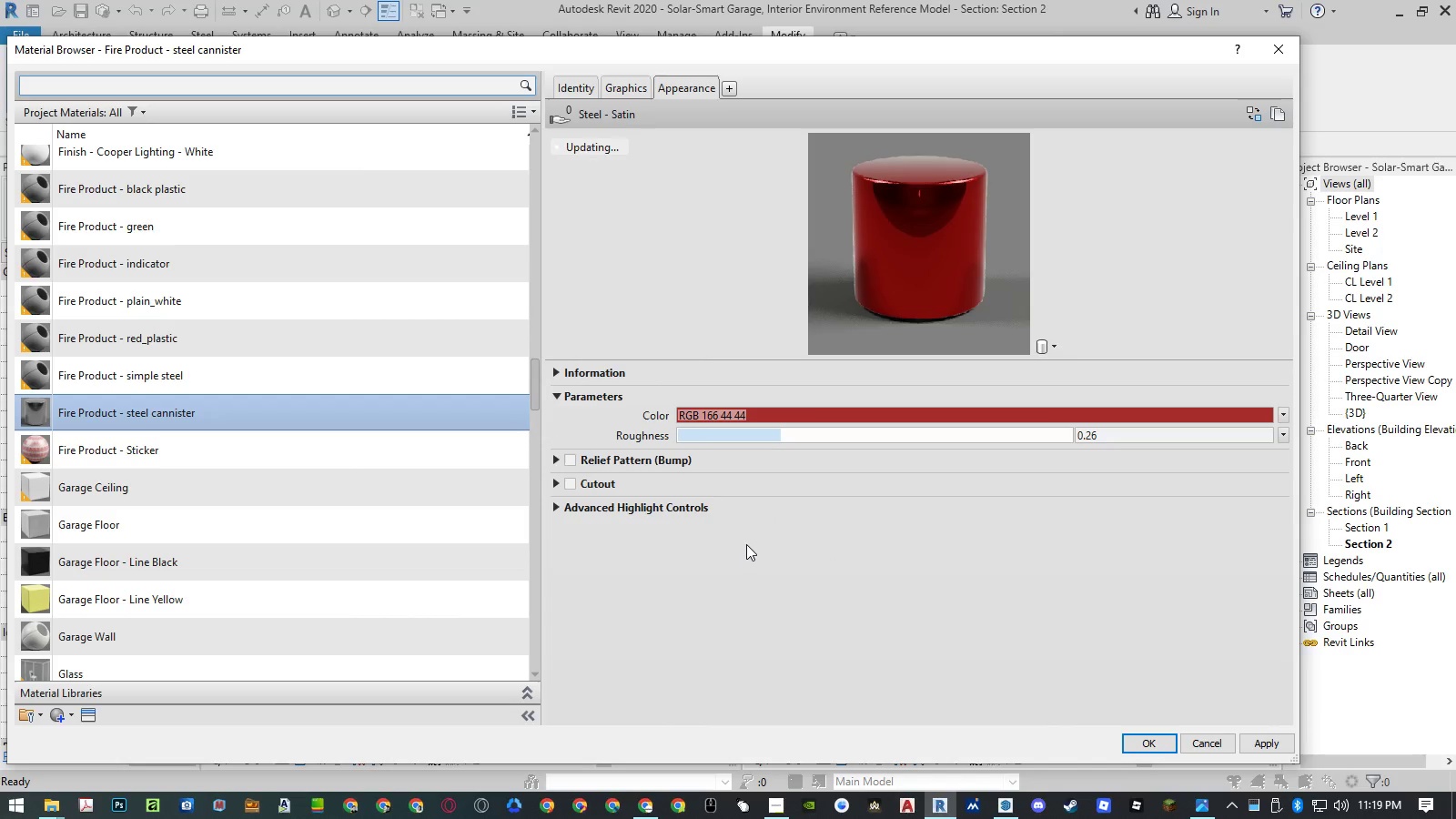 
mouse_move([590, 379])
 